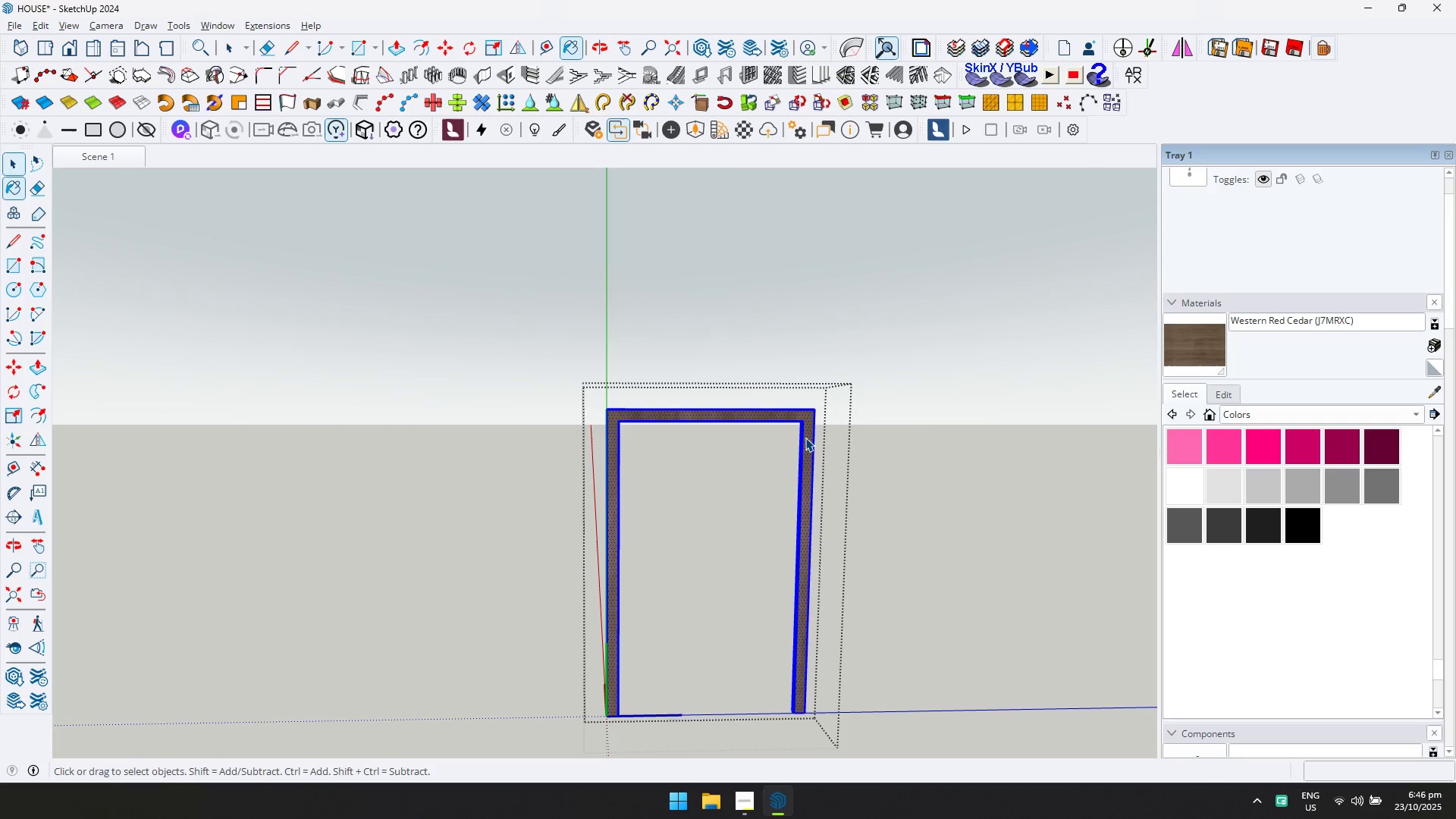 
key(Escape)
 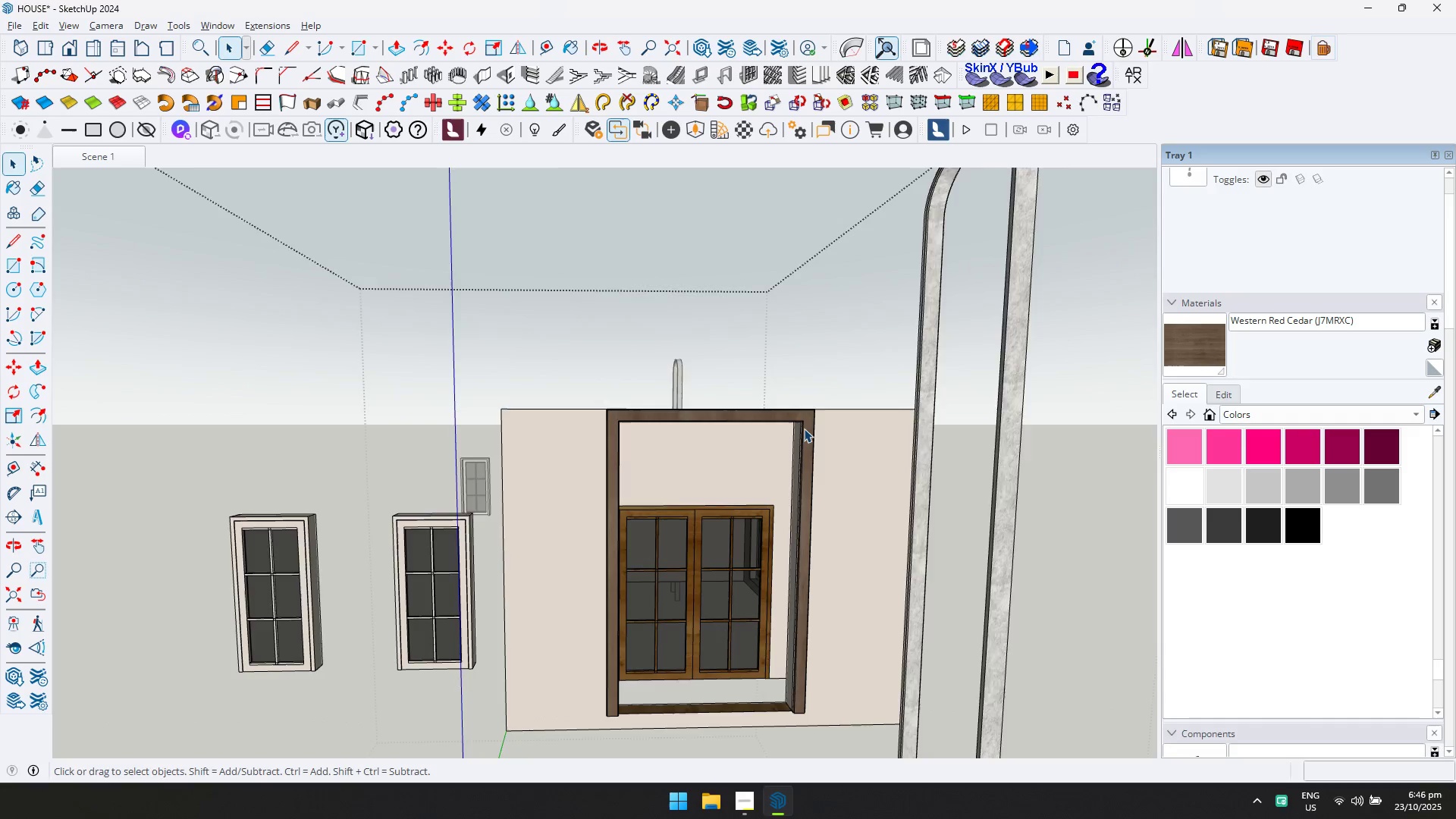 
scroll: coordinate [804, 423], scroll_direction: down, amount: 7.0
 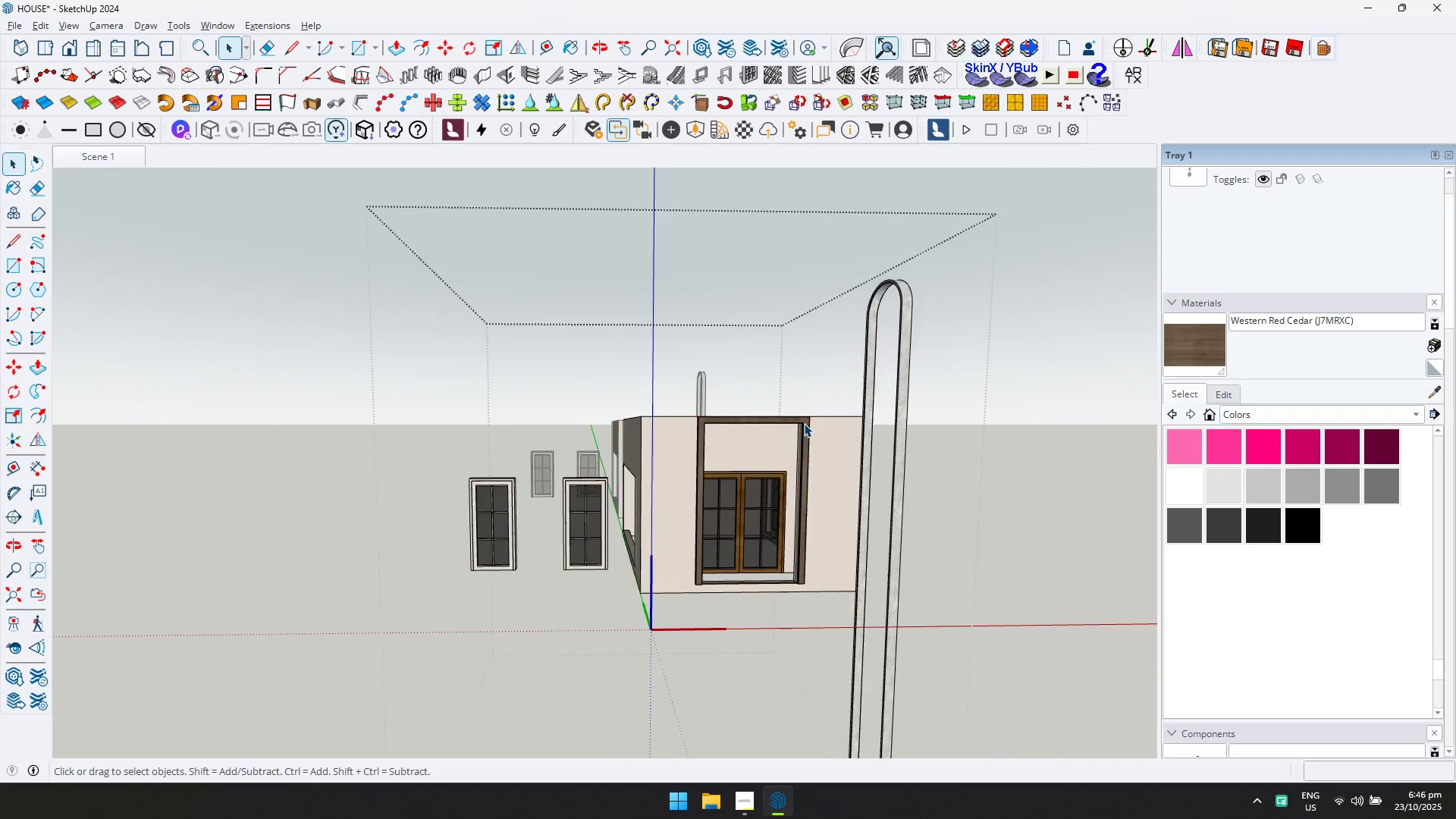 
key(Escape)
 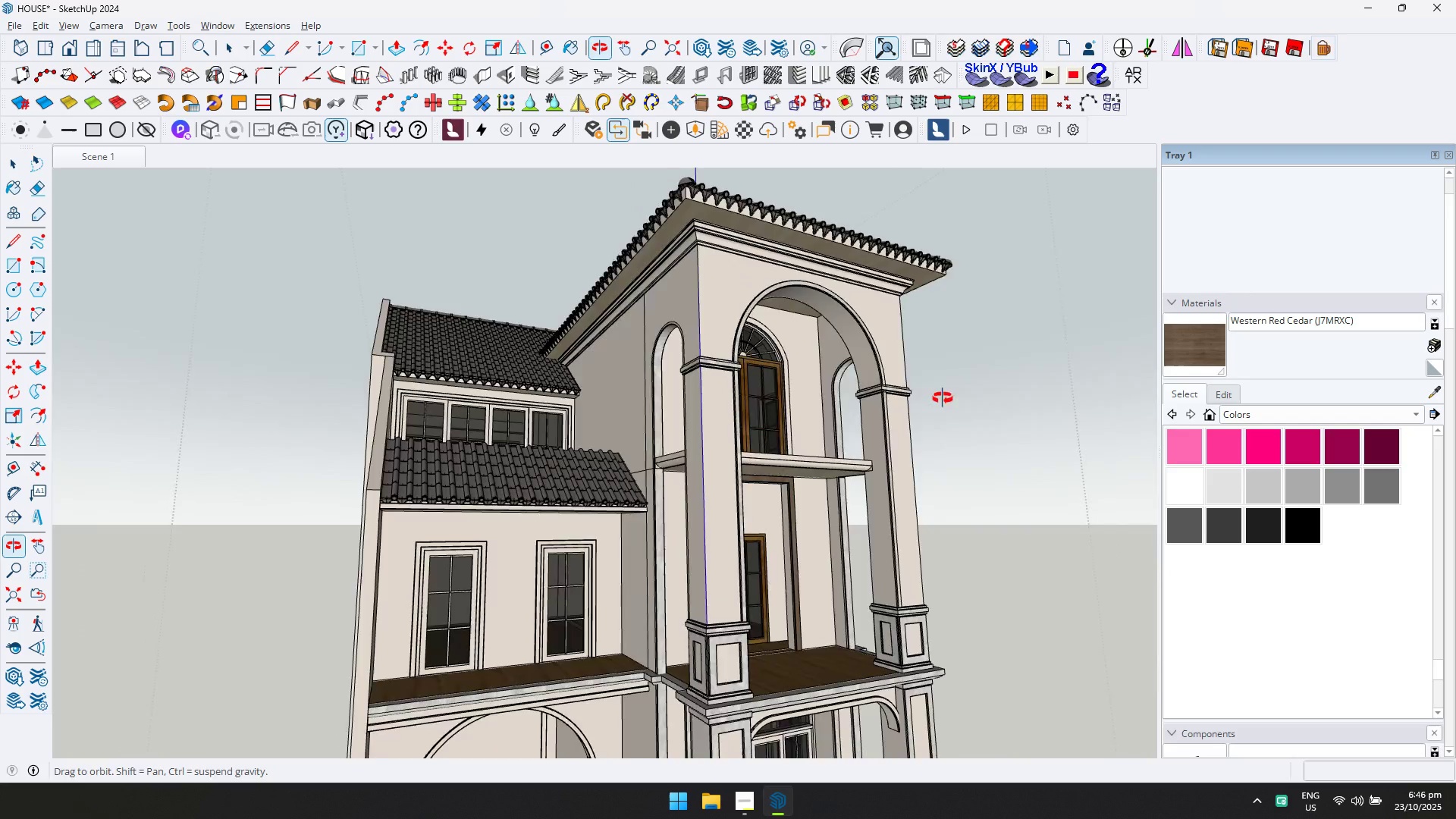 
scroll: coordinate [755, 562], scroll_direction: up, amount: 16.0
 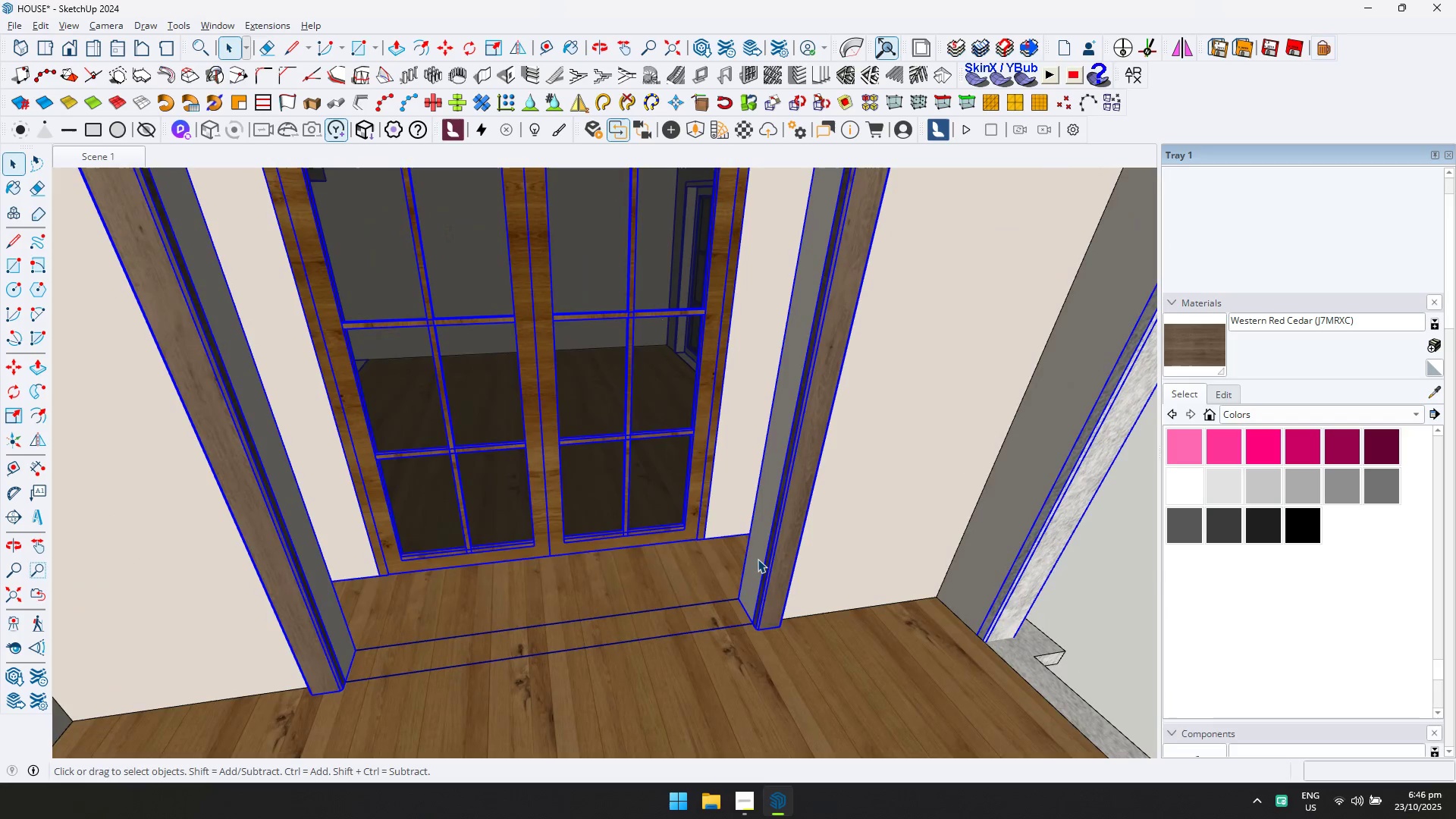 
double_click([758, 559])
 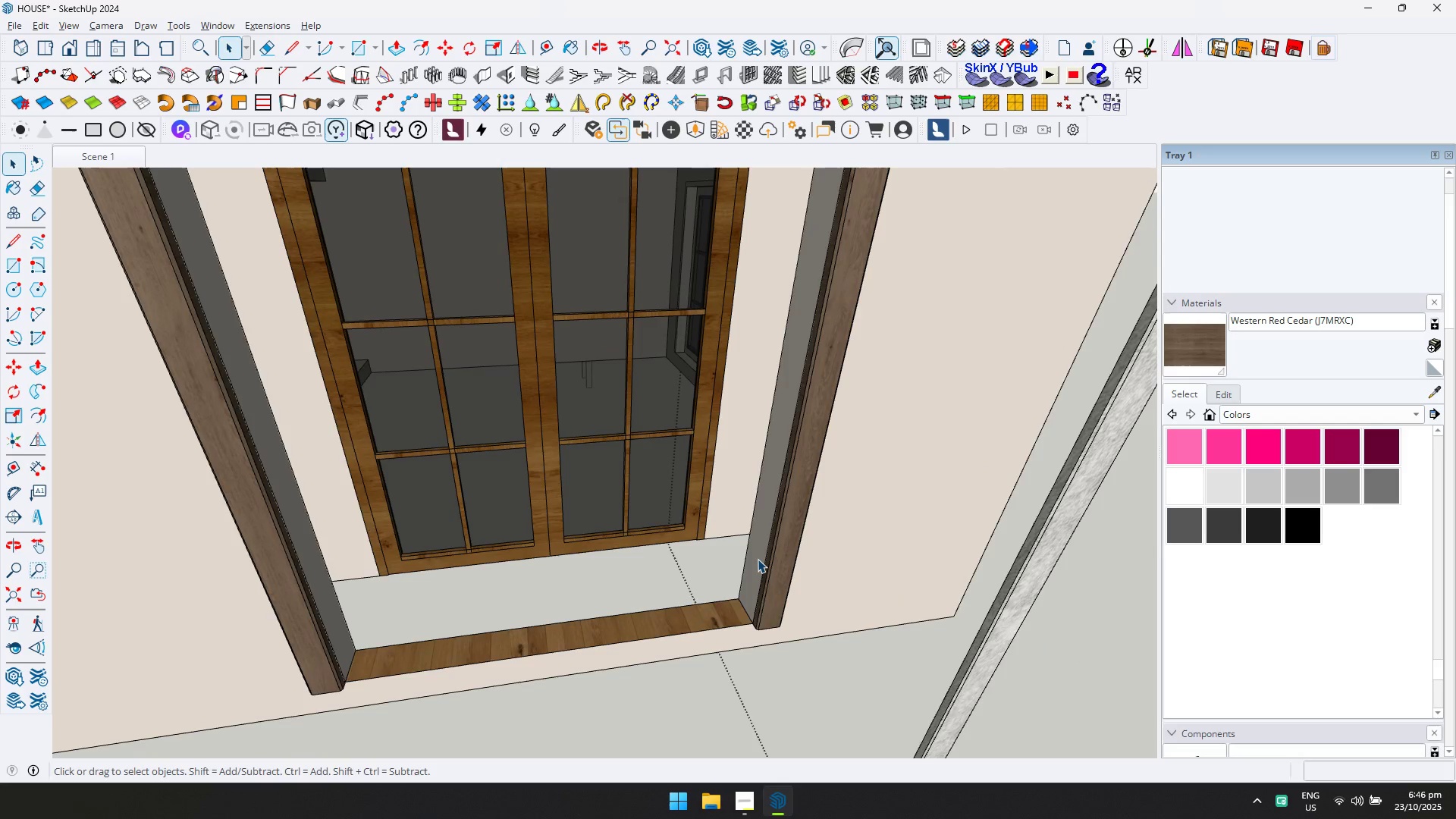 
triple_click([758, 559])
 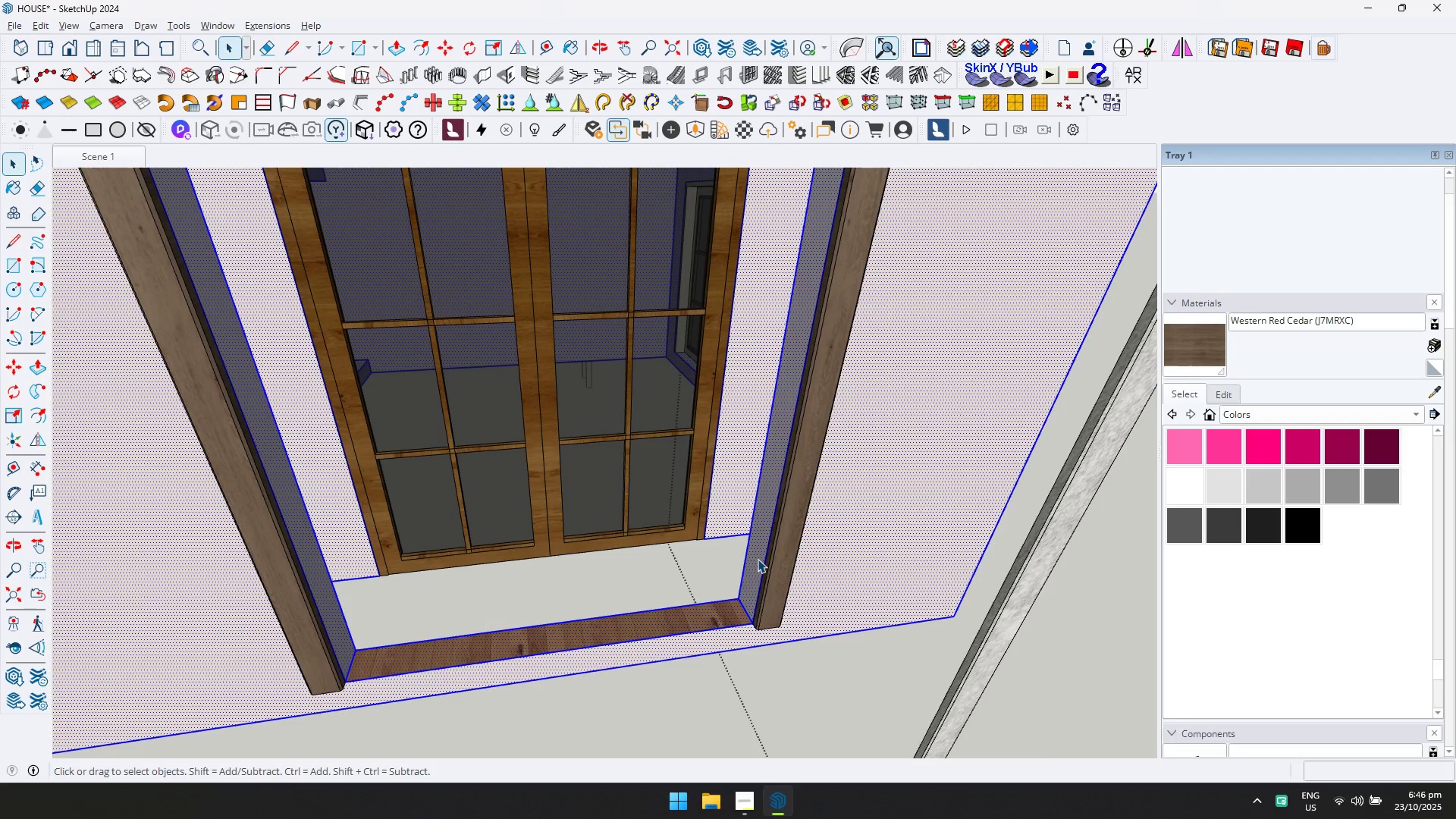 
triple_click([758, 559])
 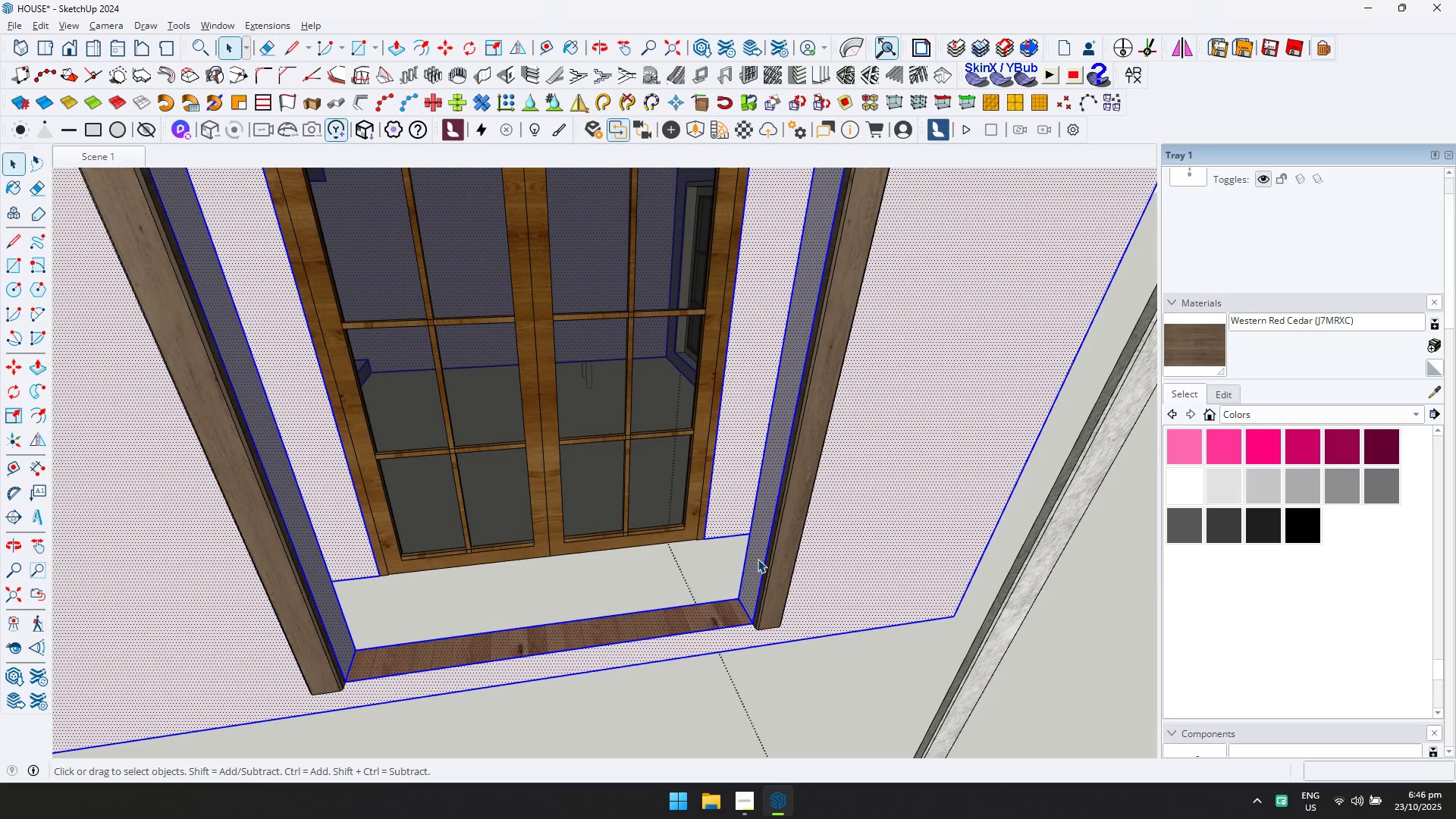 
scroll: coordinate [758, 559], scroll_direction: down, amount: 2.0
 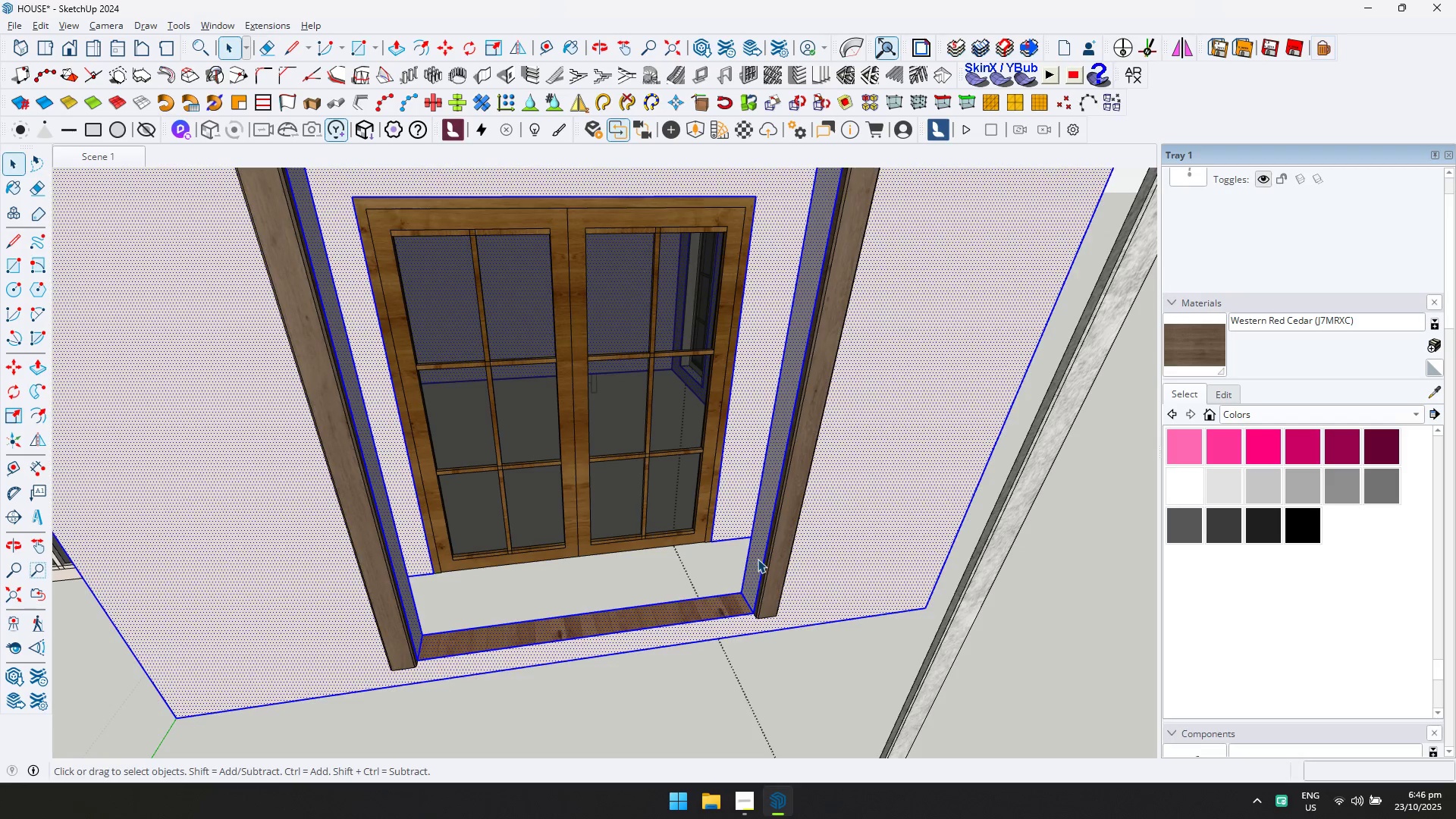 
left_click([758, 559])
 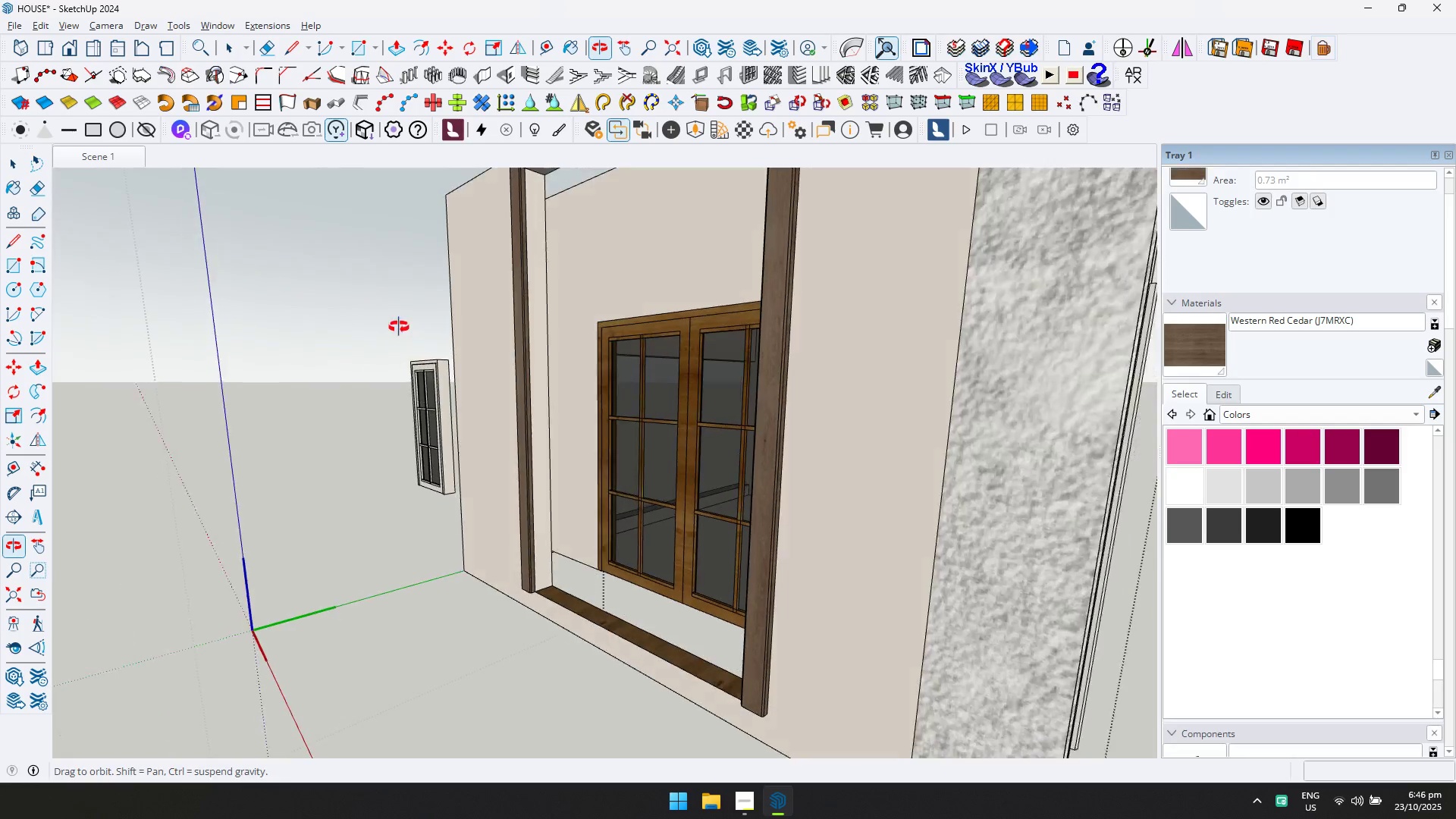 
left_click([530, 298])
 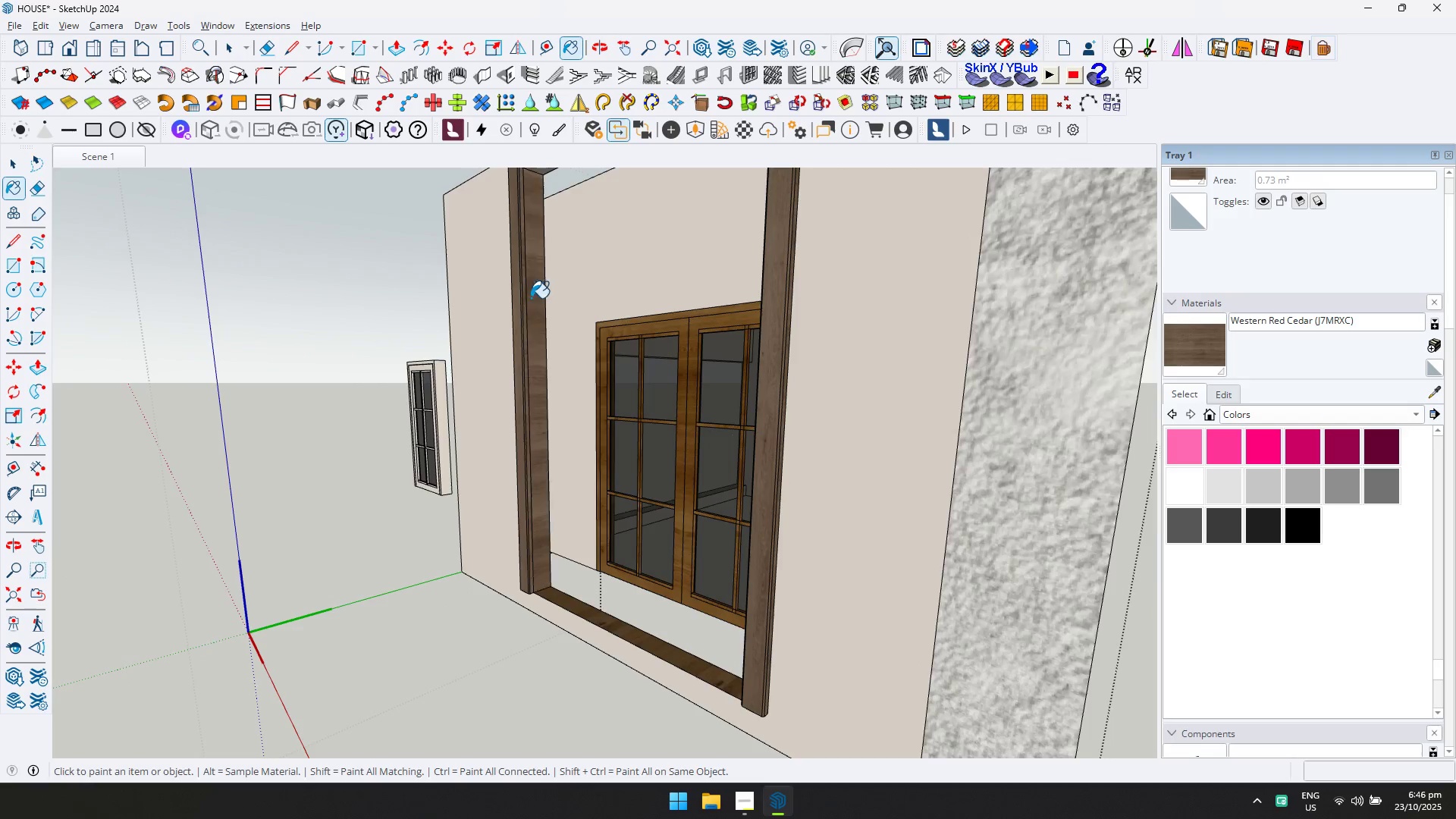 
scroll: coordinate [528, 307], scroll_direction: down, amount: 1.0
 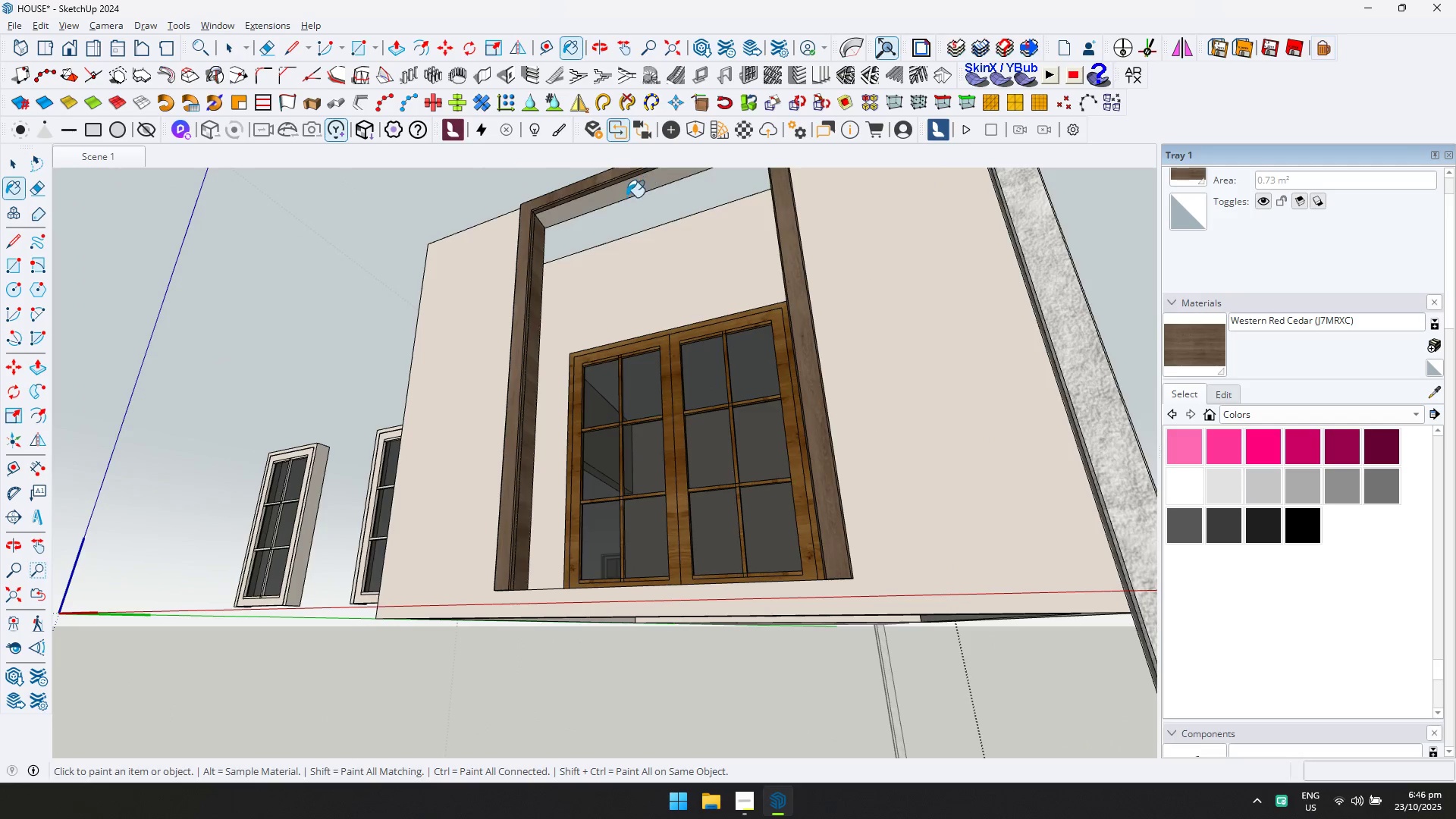 
key(Escape)
 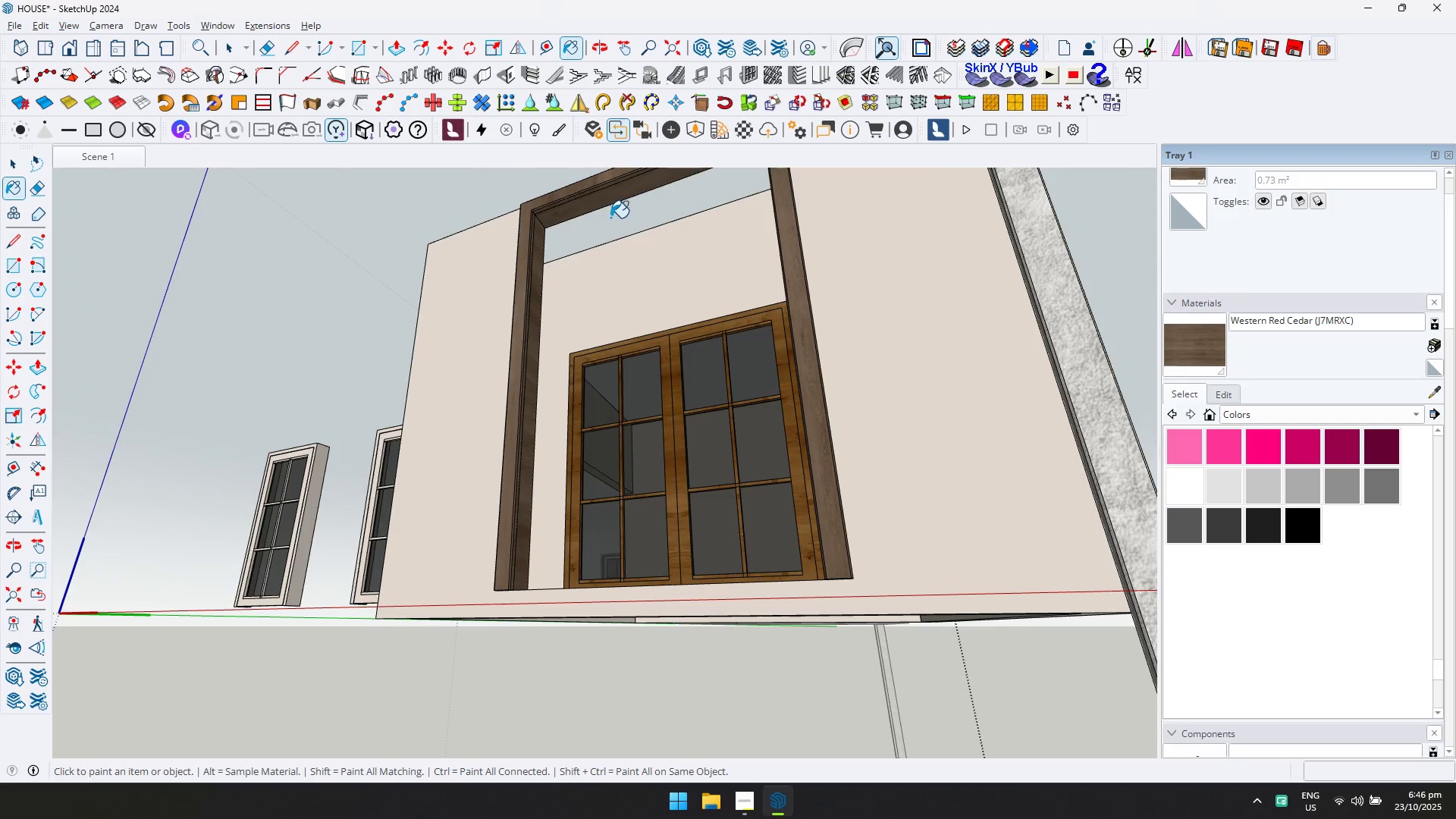 
key(Space)
 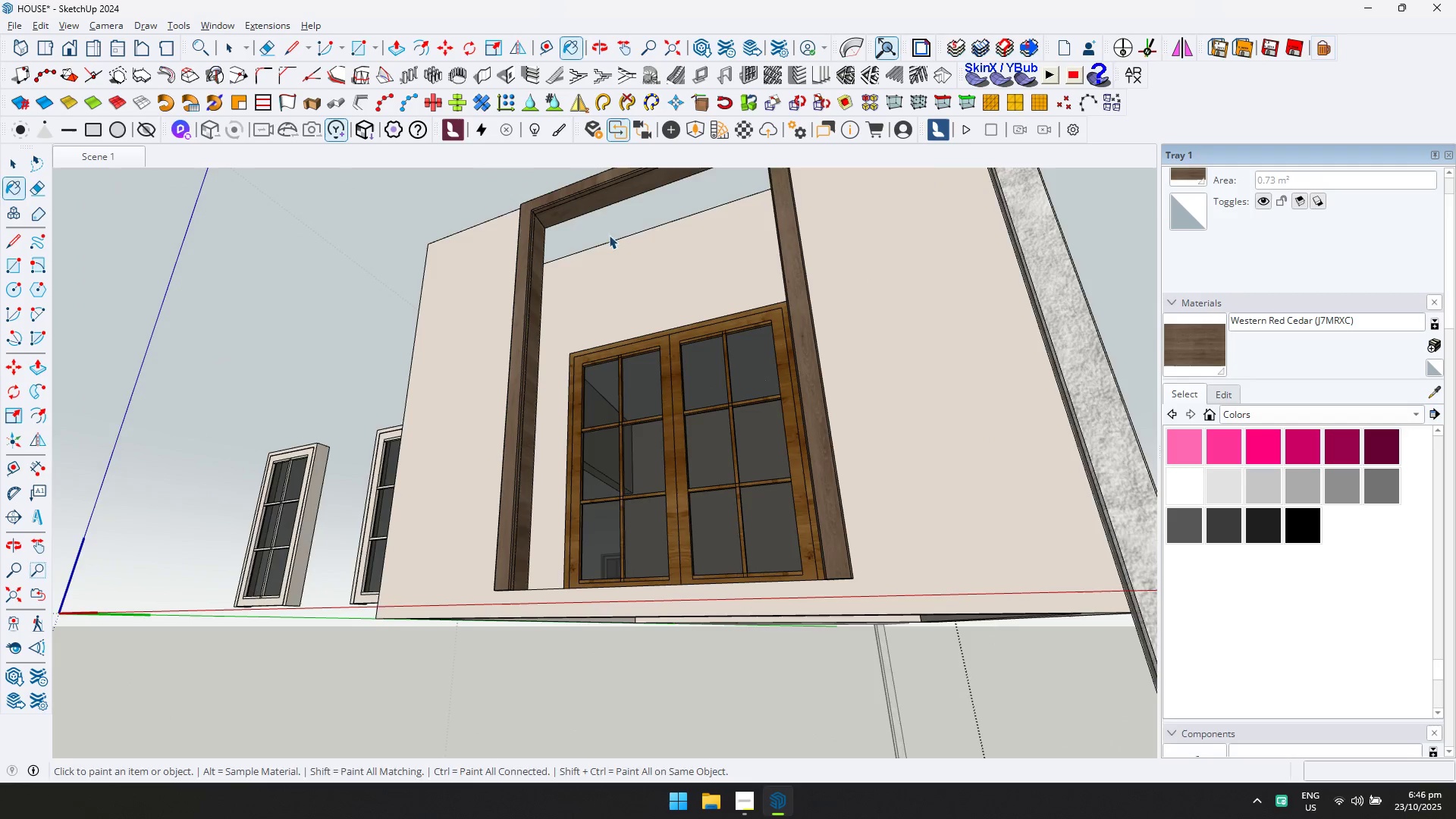 
key(Escape)
 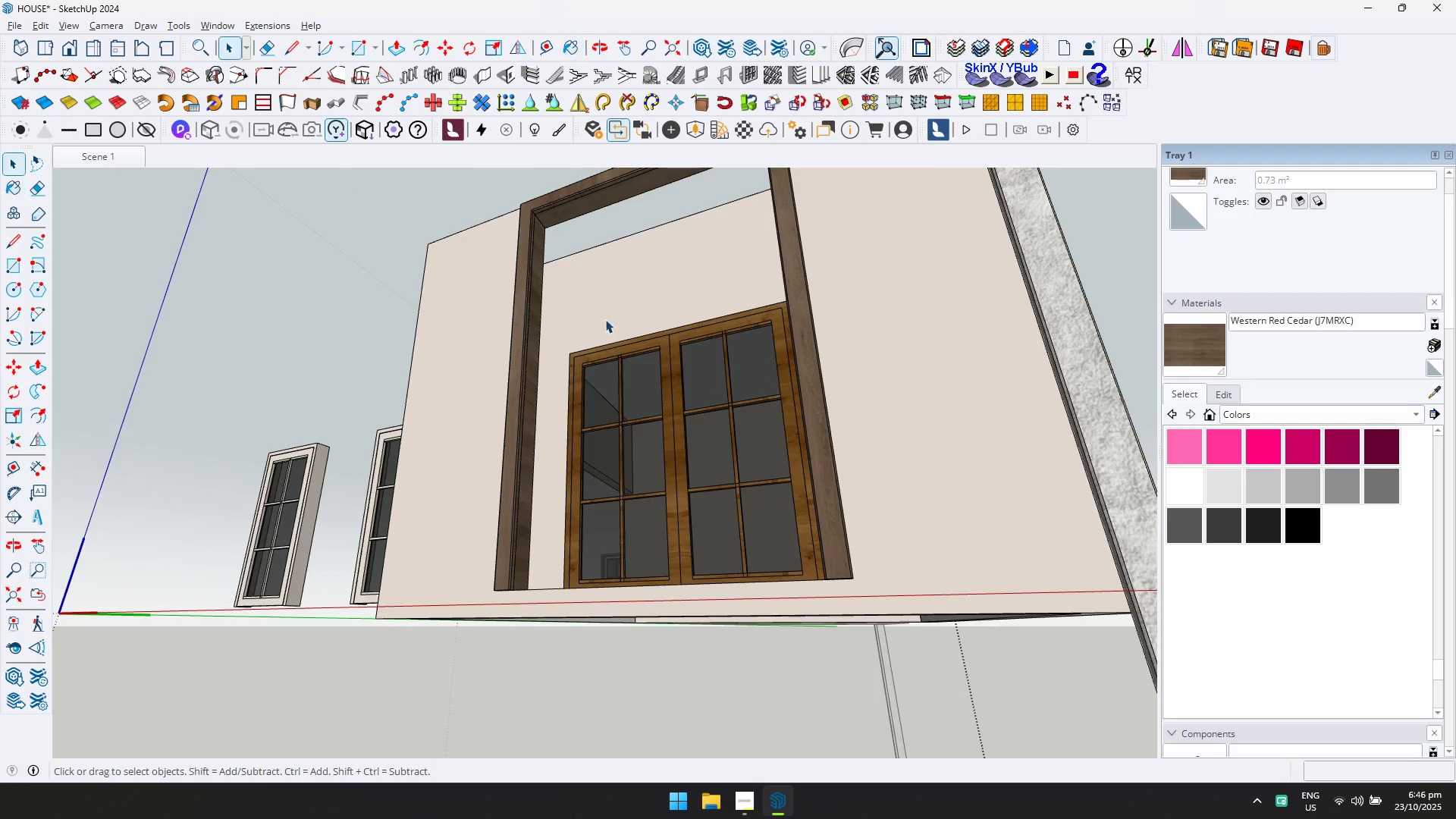 
scroll: coordinate [799, 362], scroll_direction: down, amount: 9.0
 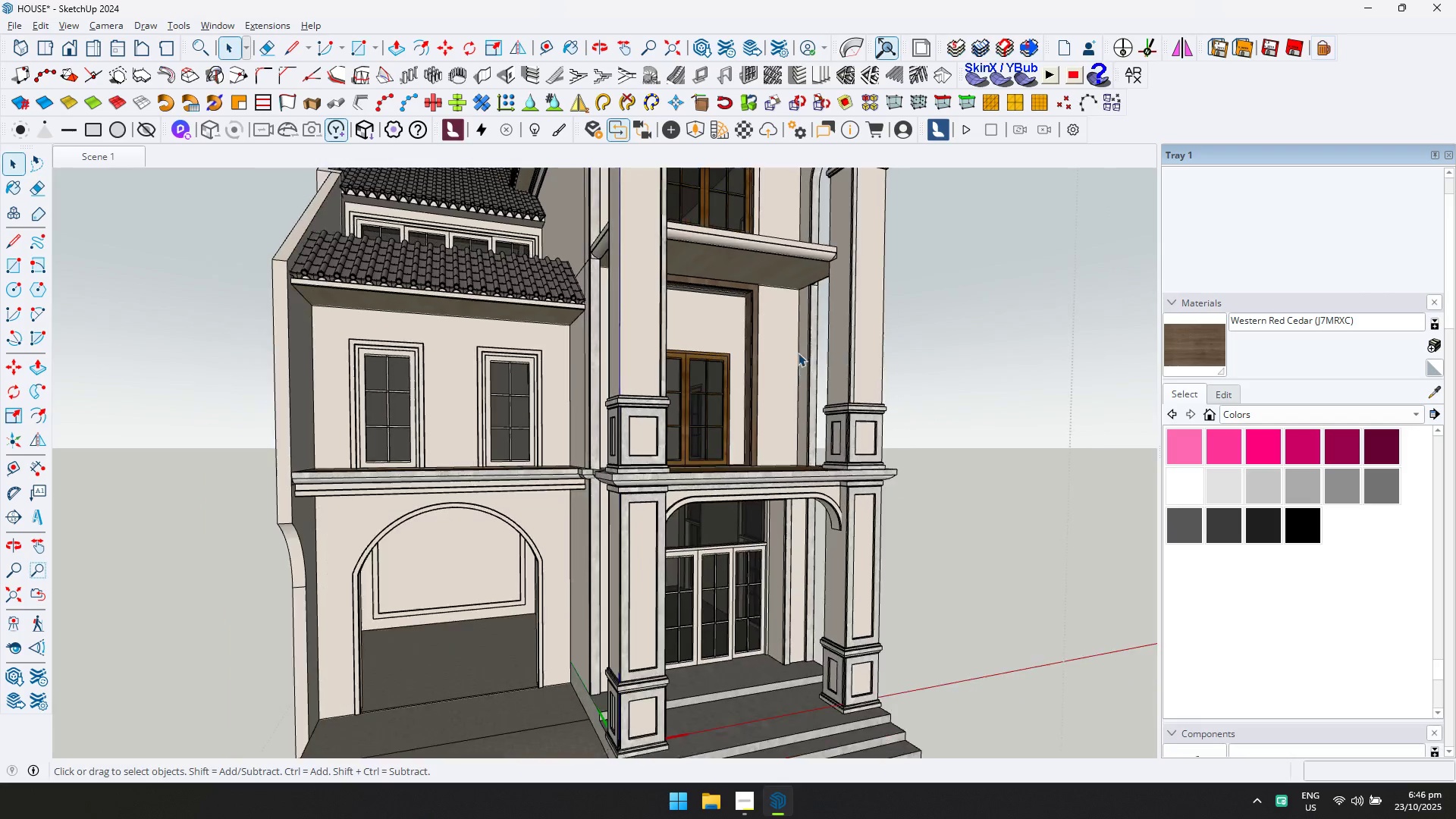 
hold_key(key=ShiftLeft, duration=0.59)
 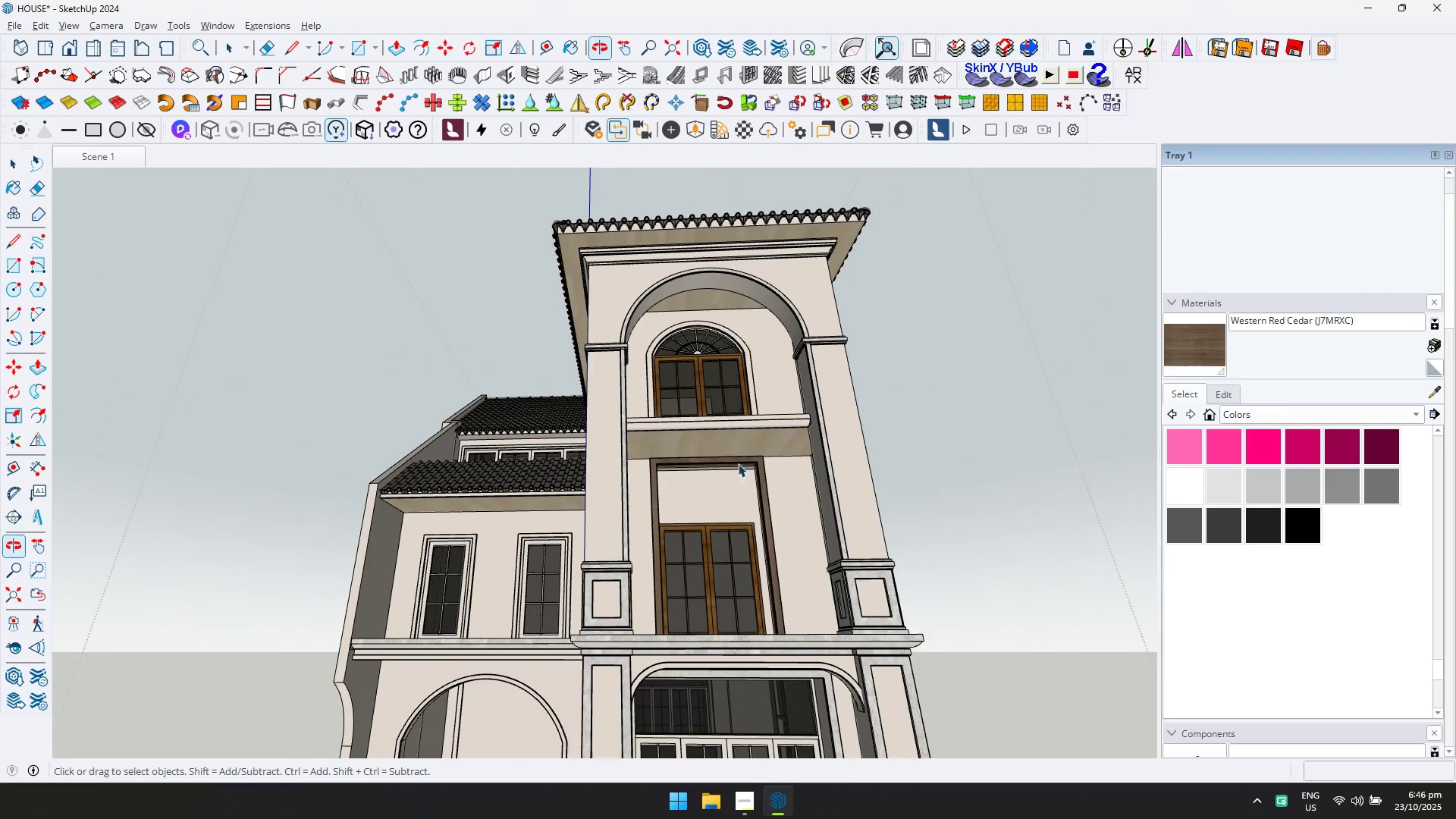 
hold_key(key=ShiftLeft, duration=0.37)
 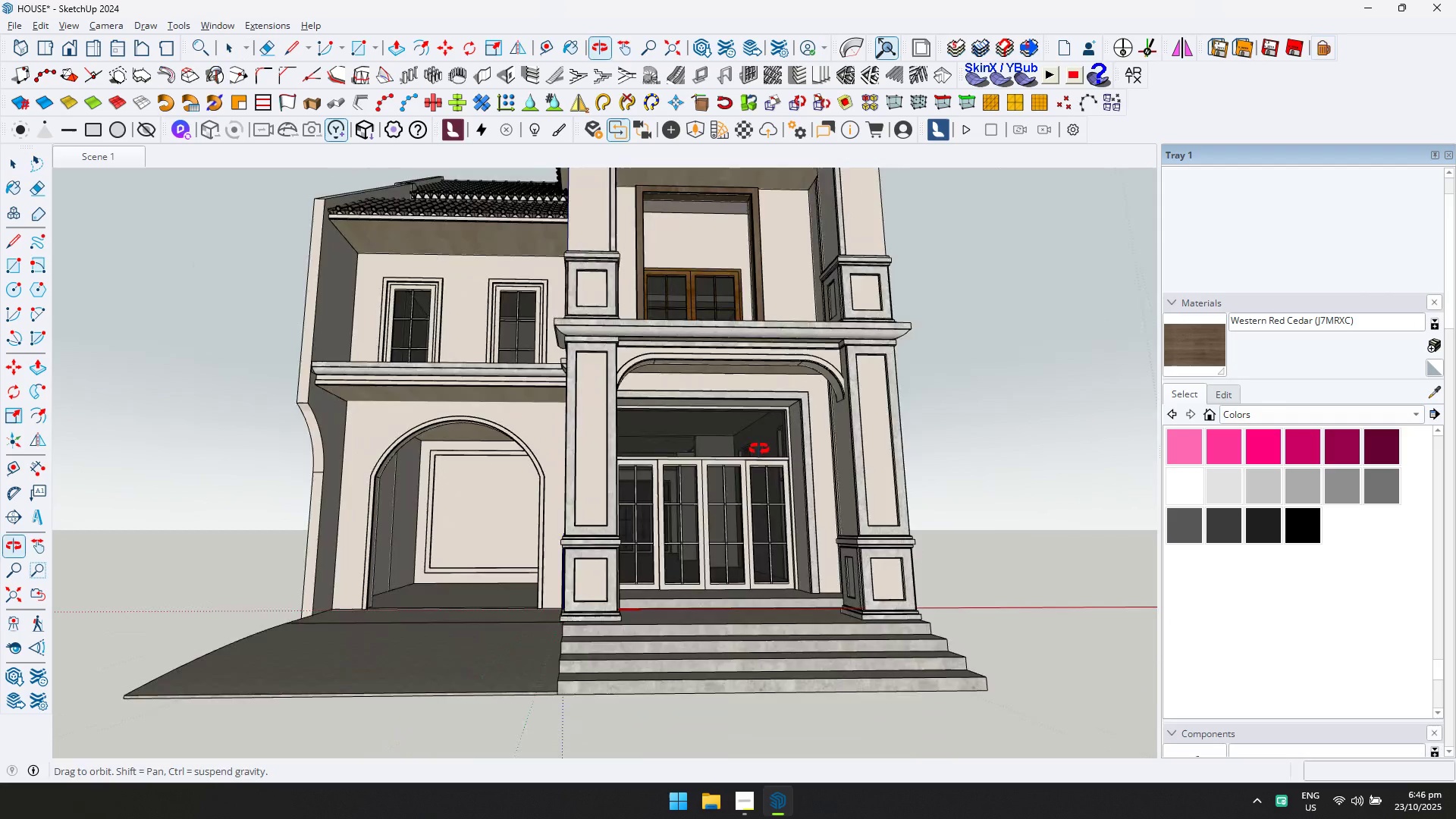 
scroll: coordinate [814, 404], scroll_direction: up, amount: 9.0
 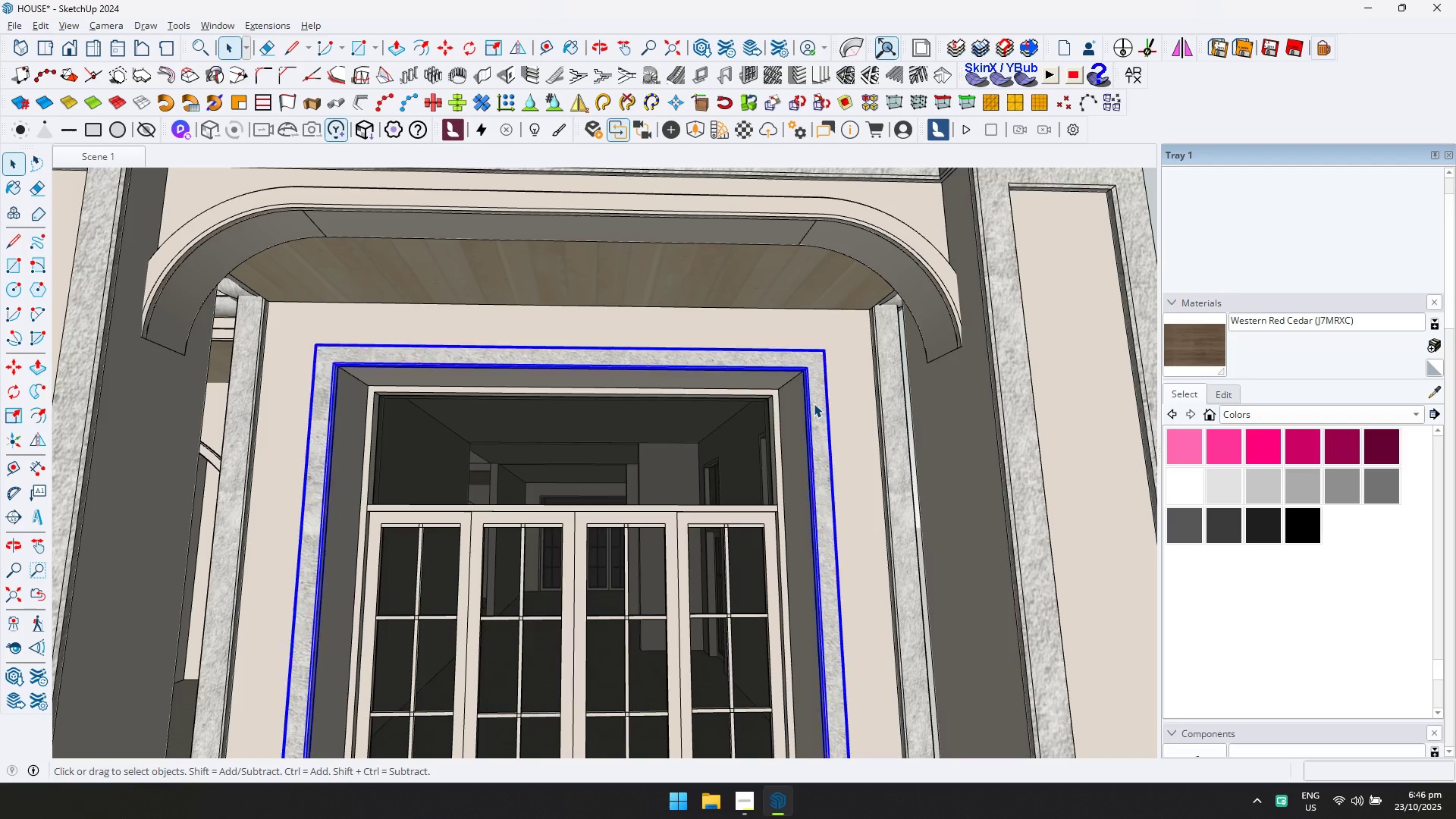 
double_click([814, 403])
 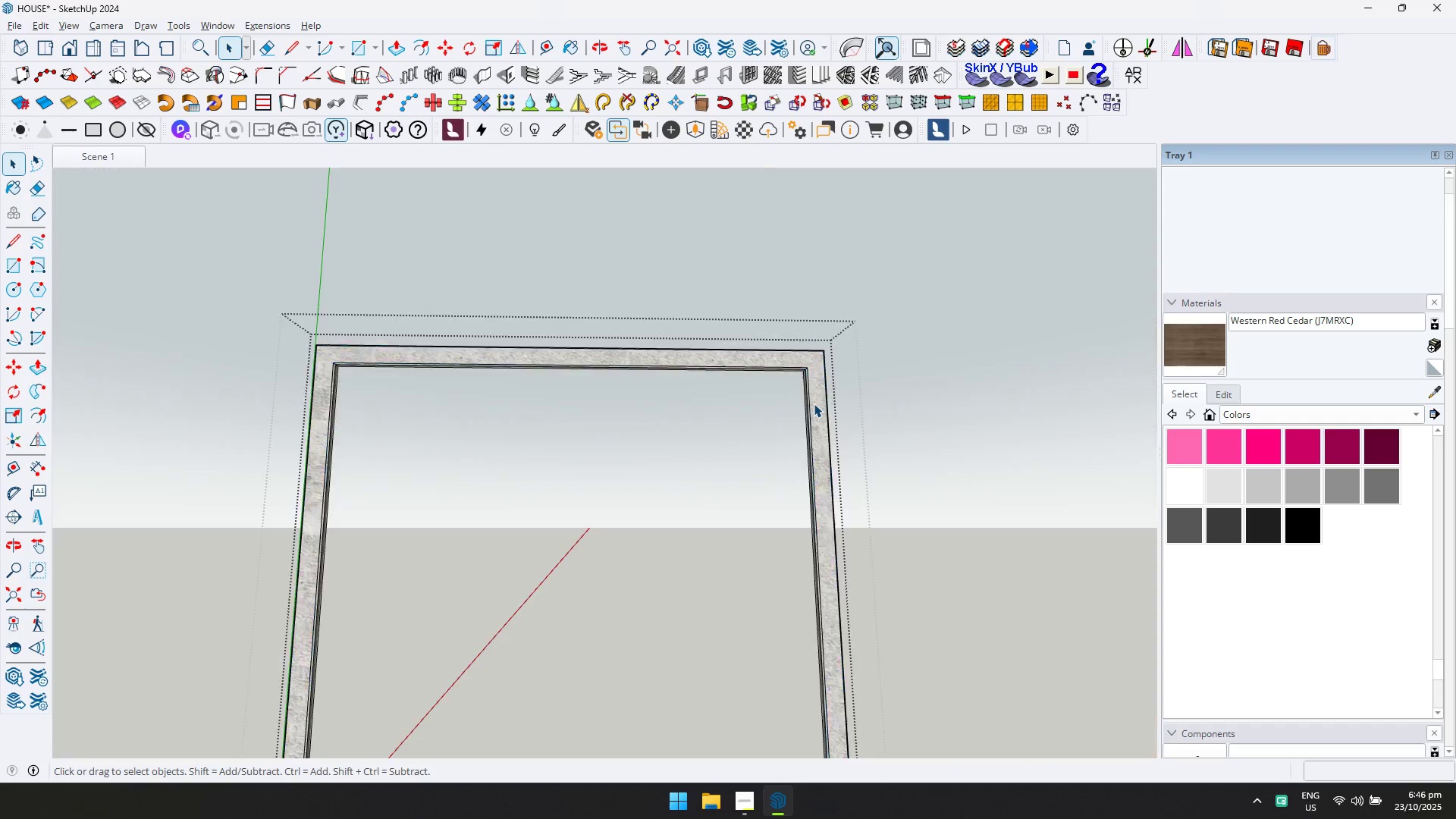 
triple_click([814, 403])
 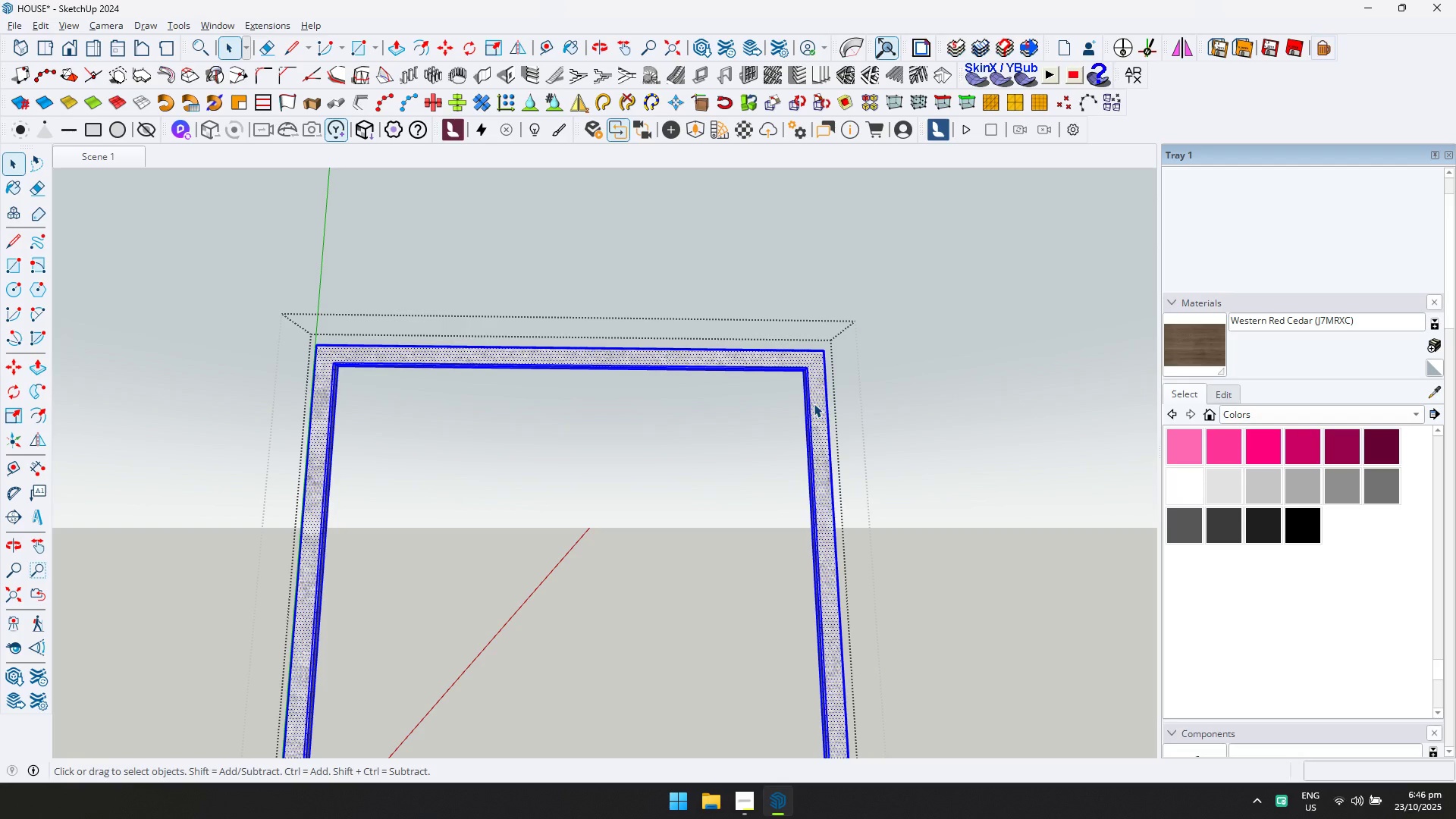 
triple_click([814, 403])
 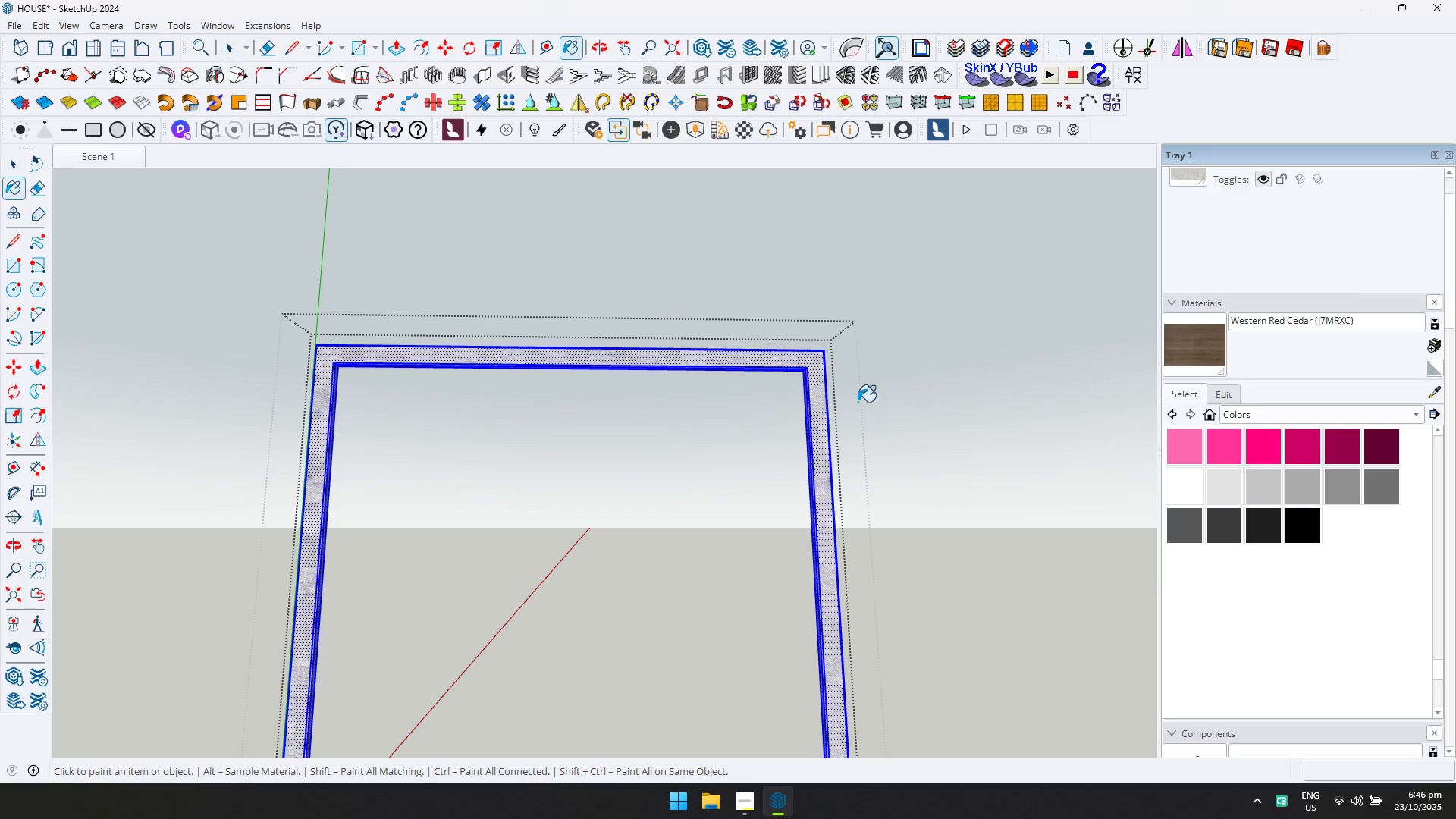 
triple_click([809, 398])
 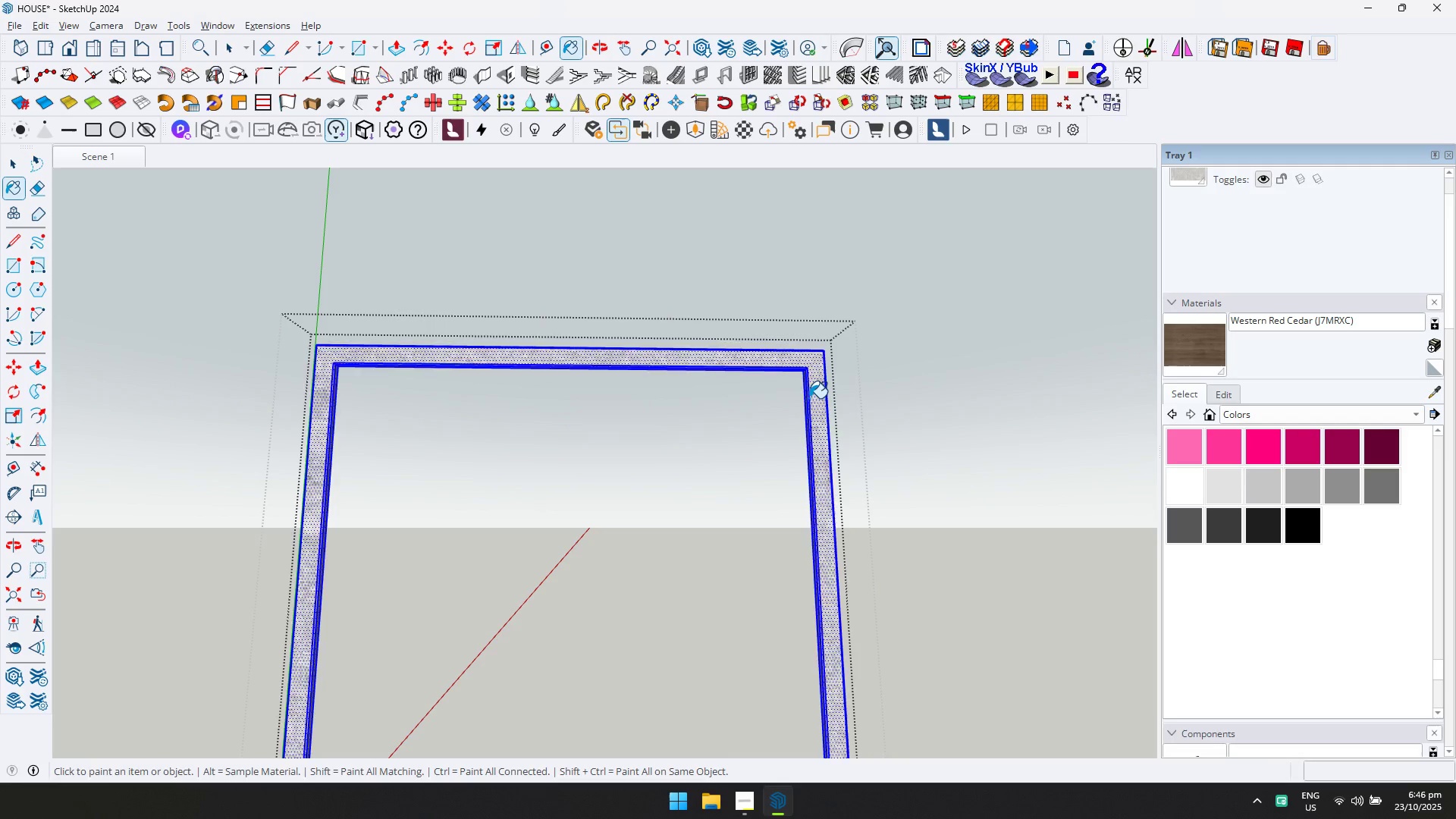 
key(Escape)
 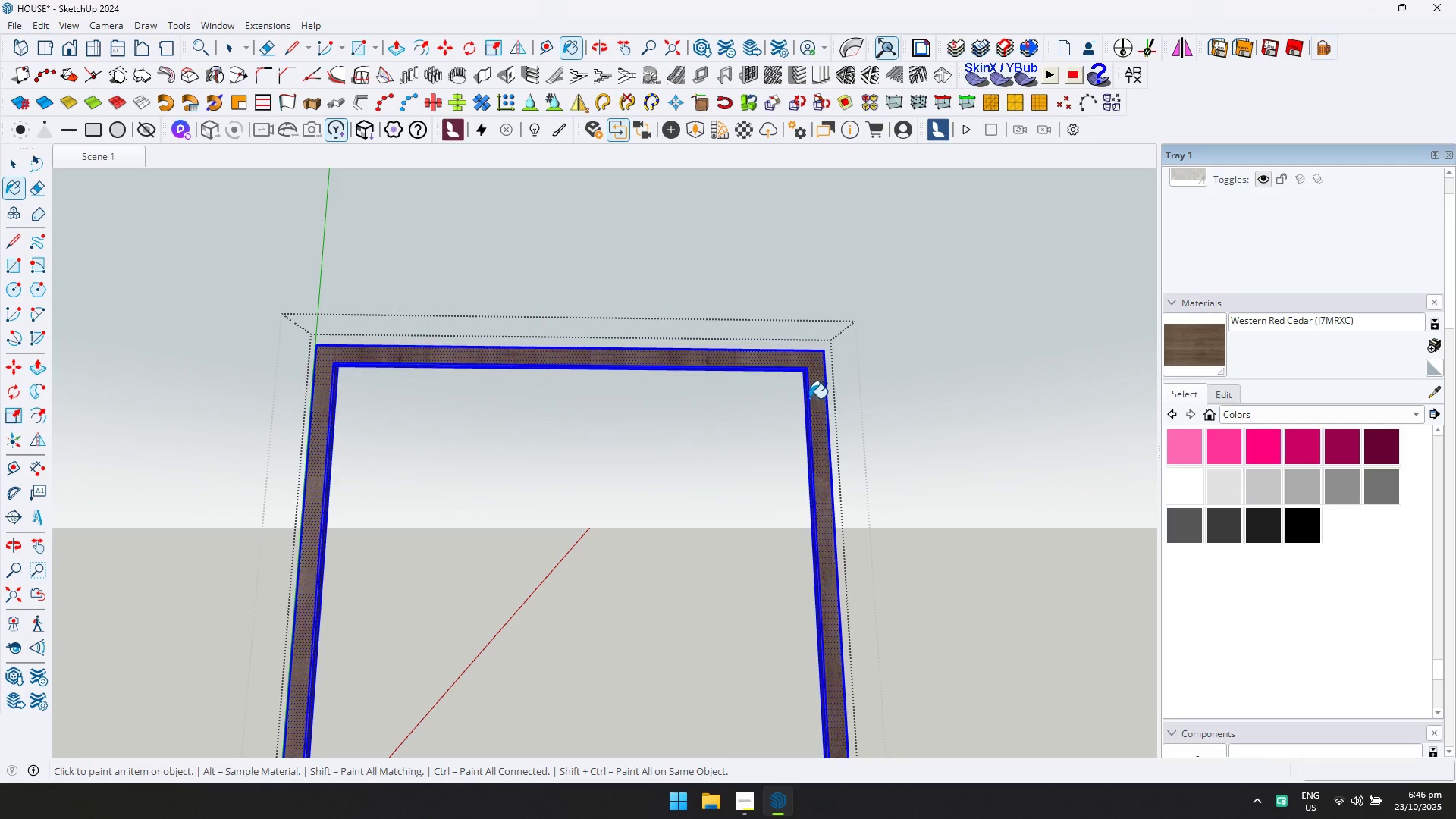 
key(Space)
 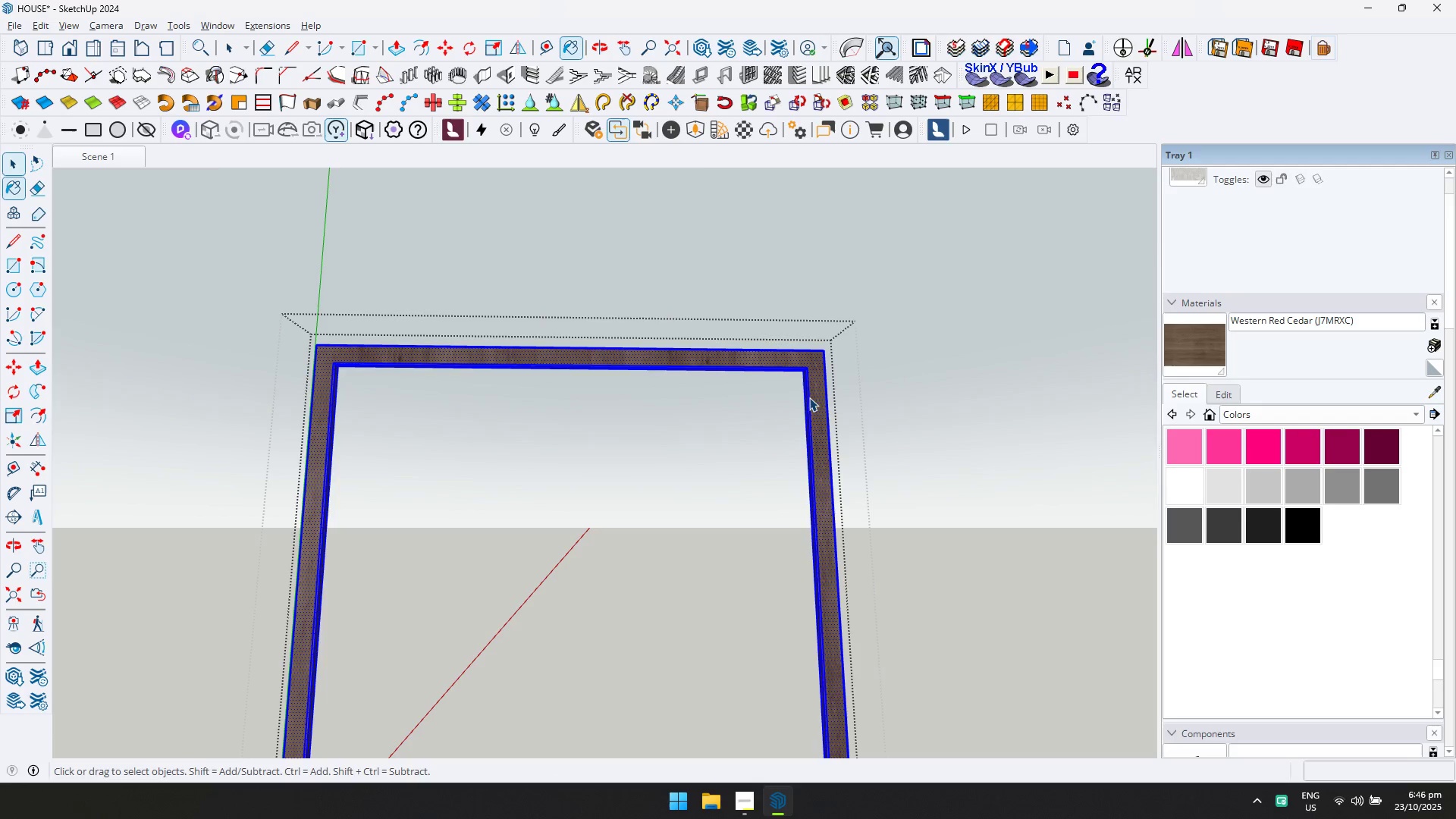 
key(Escape)
 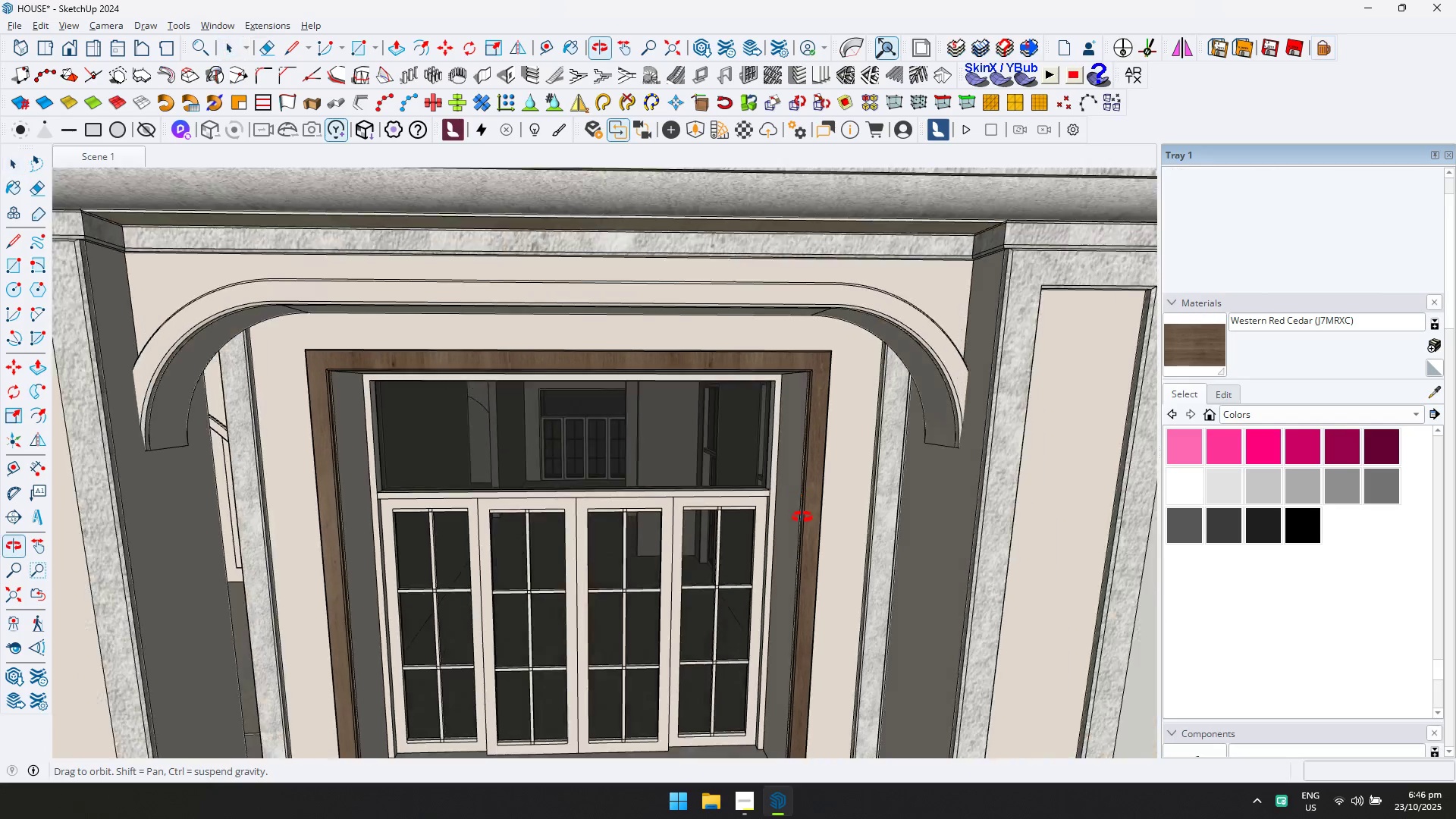 
key(Shift+ShiftLeft)
 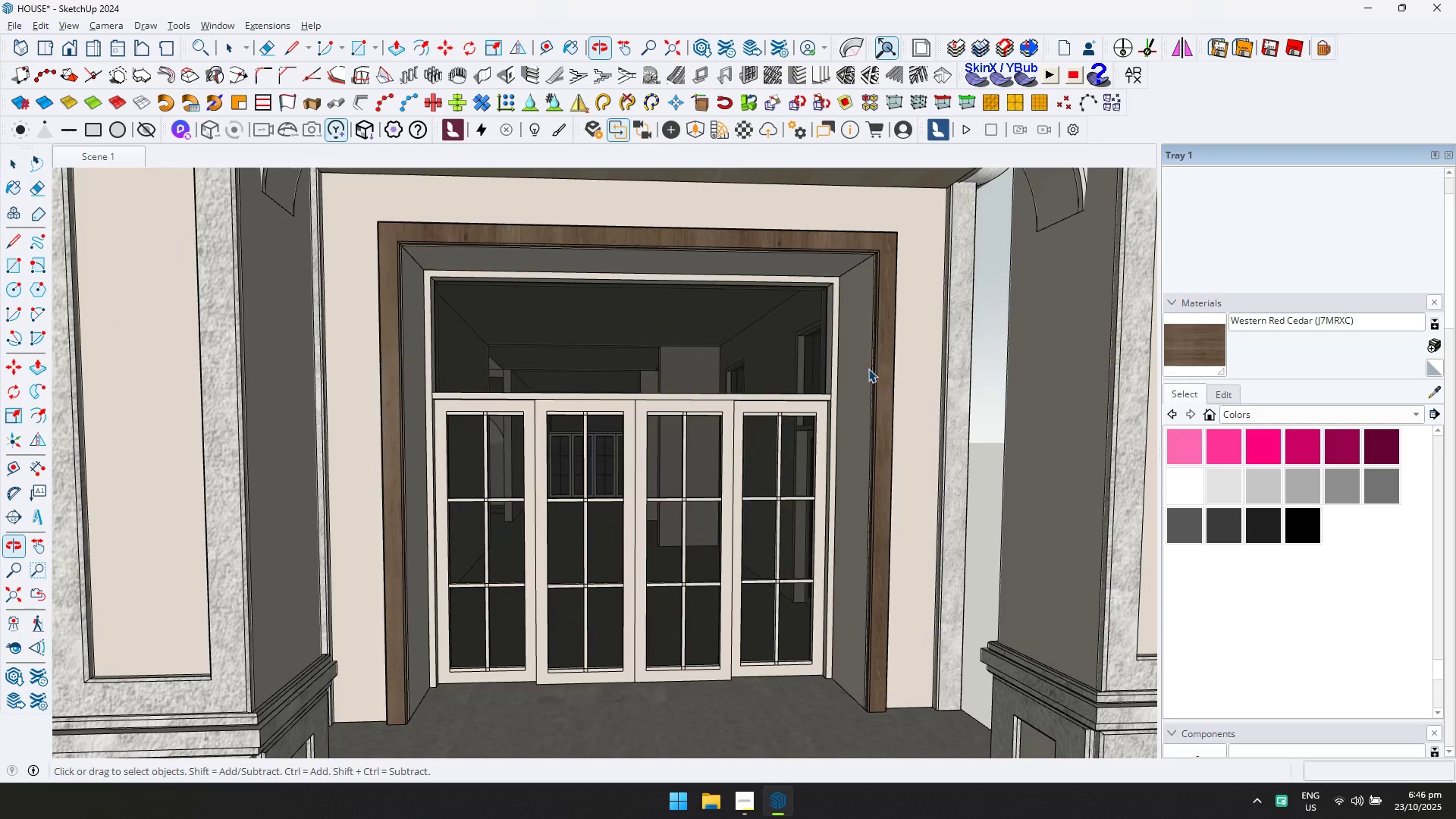 
scroll: coordinate [840, 396], scroll_direction: up, amount: 3.0
 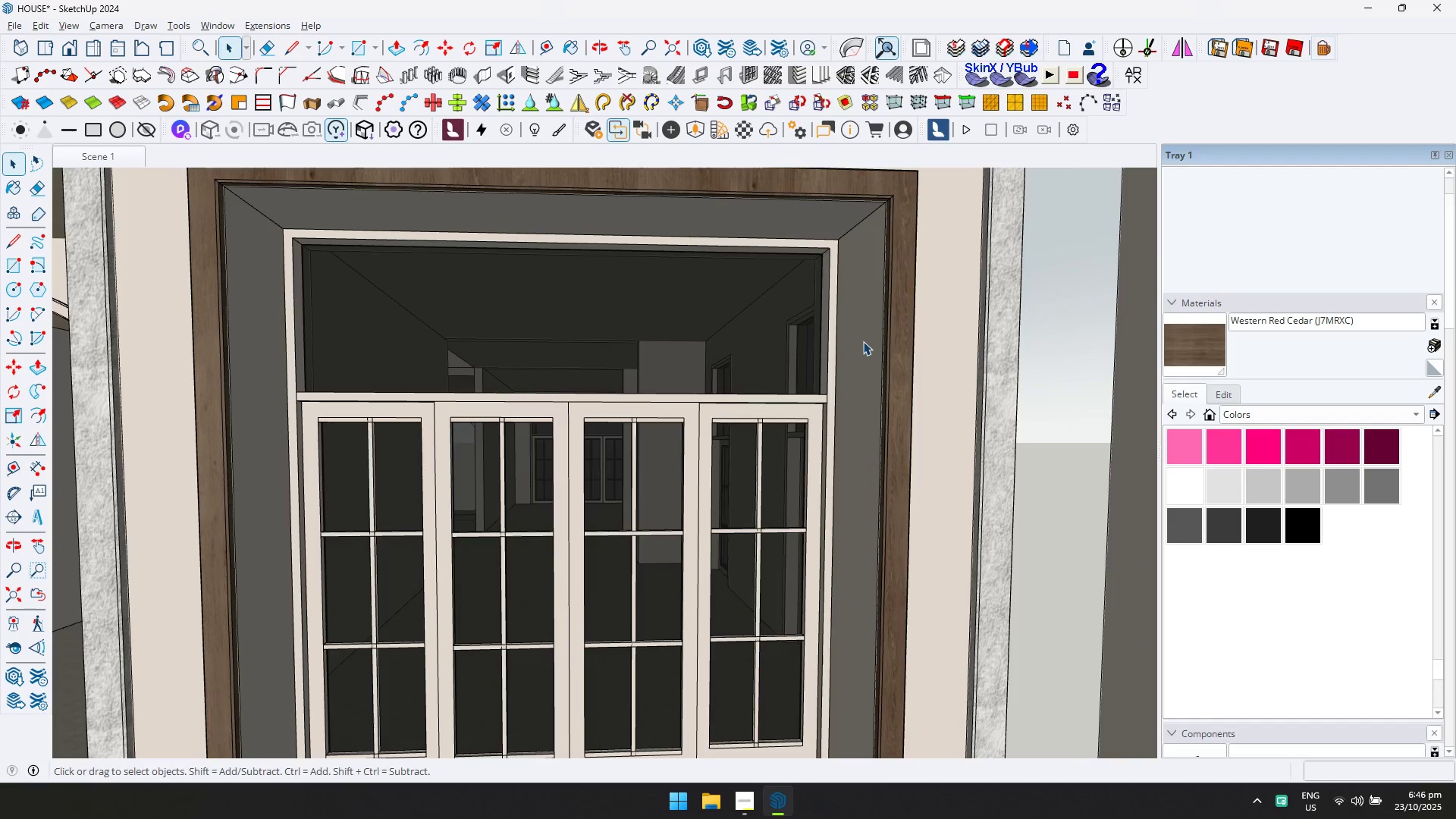 
scroll: coordinate [862, 344], scroll_direction: down, amount: 3.0
 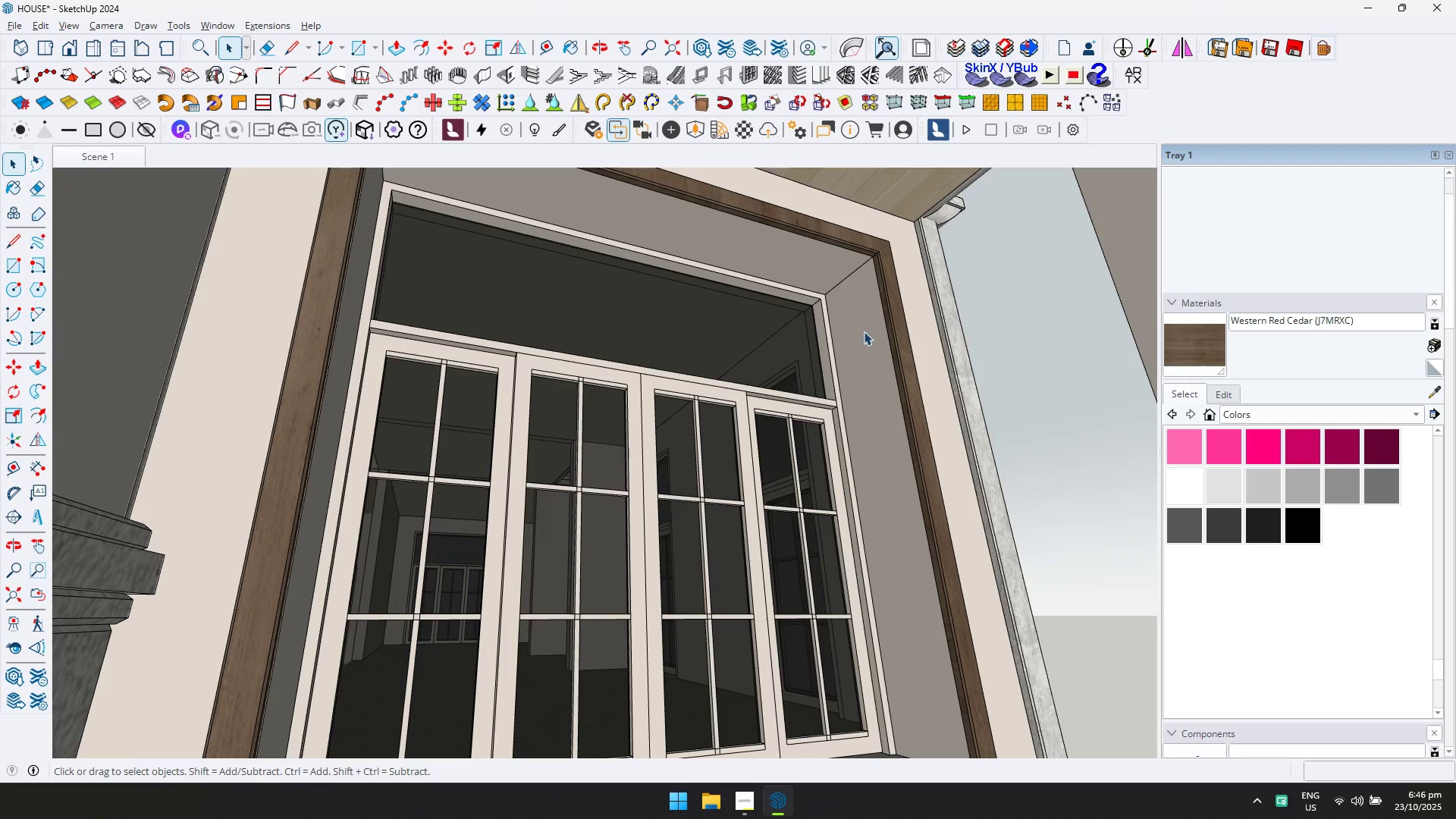 
double_click([864, 331])
 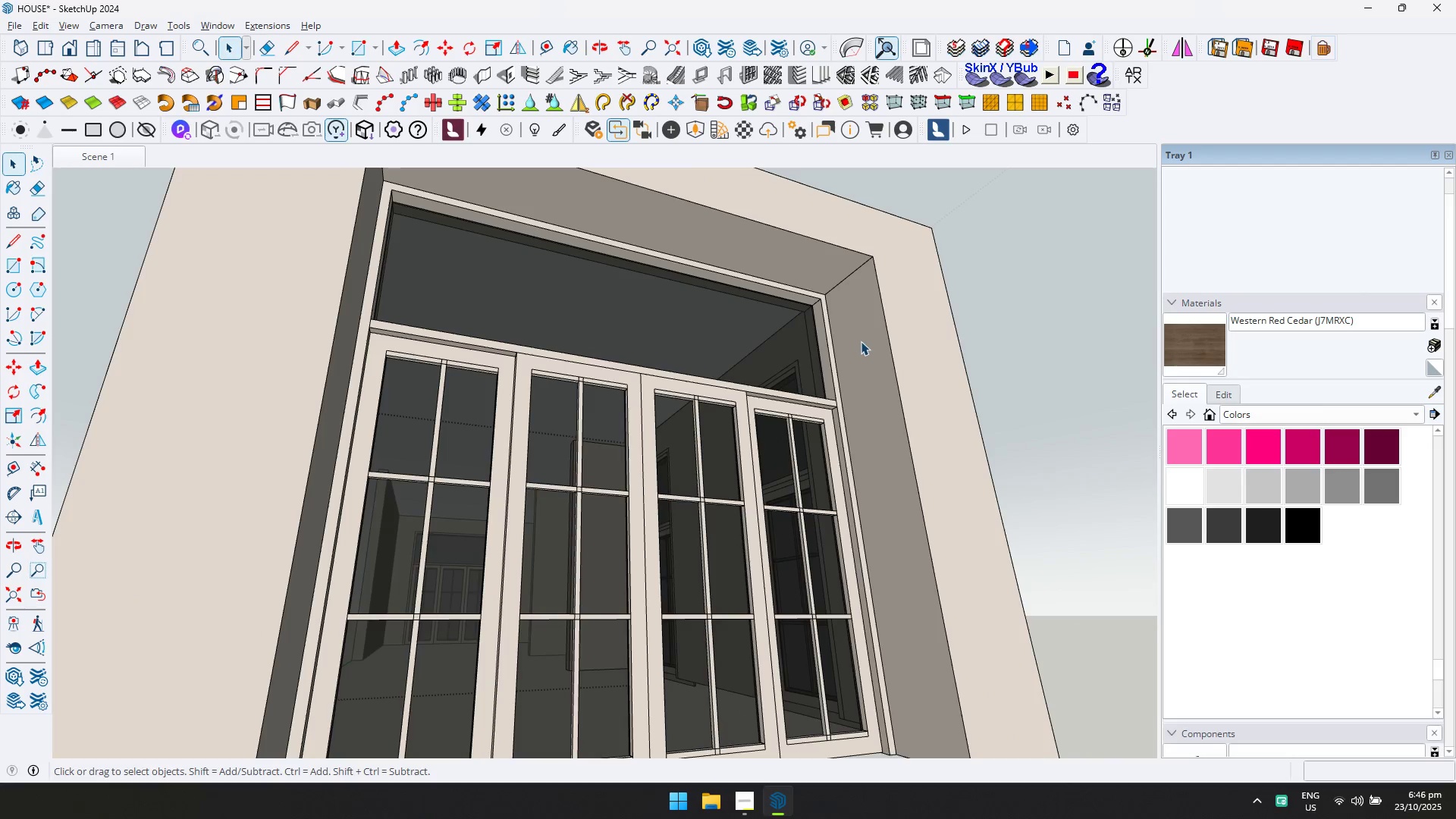 
triple_click([861, 341])
 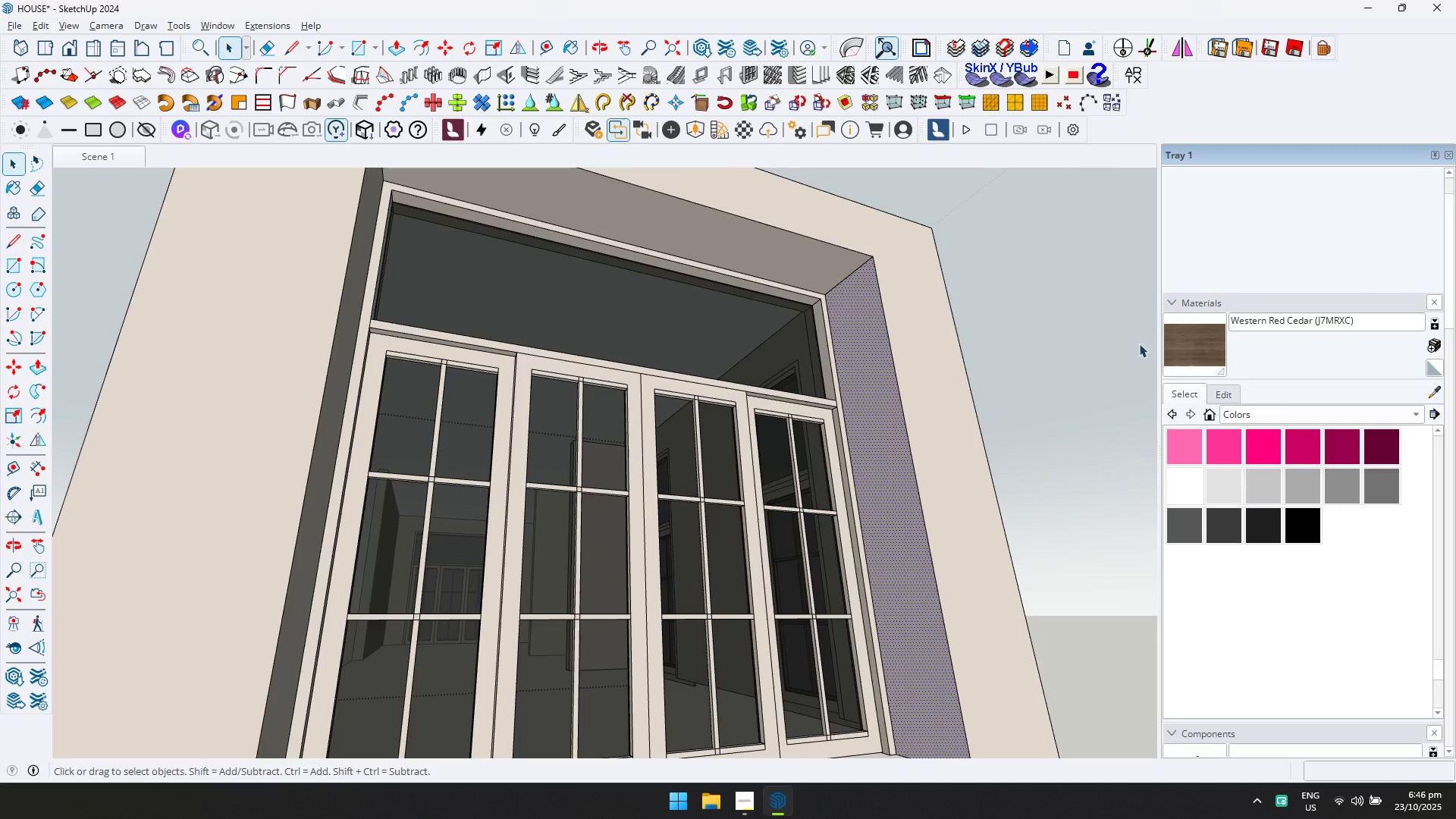 
left_click_drag(start_coordinate=[1194, 344], to_coordinate=[1190, 344])
 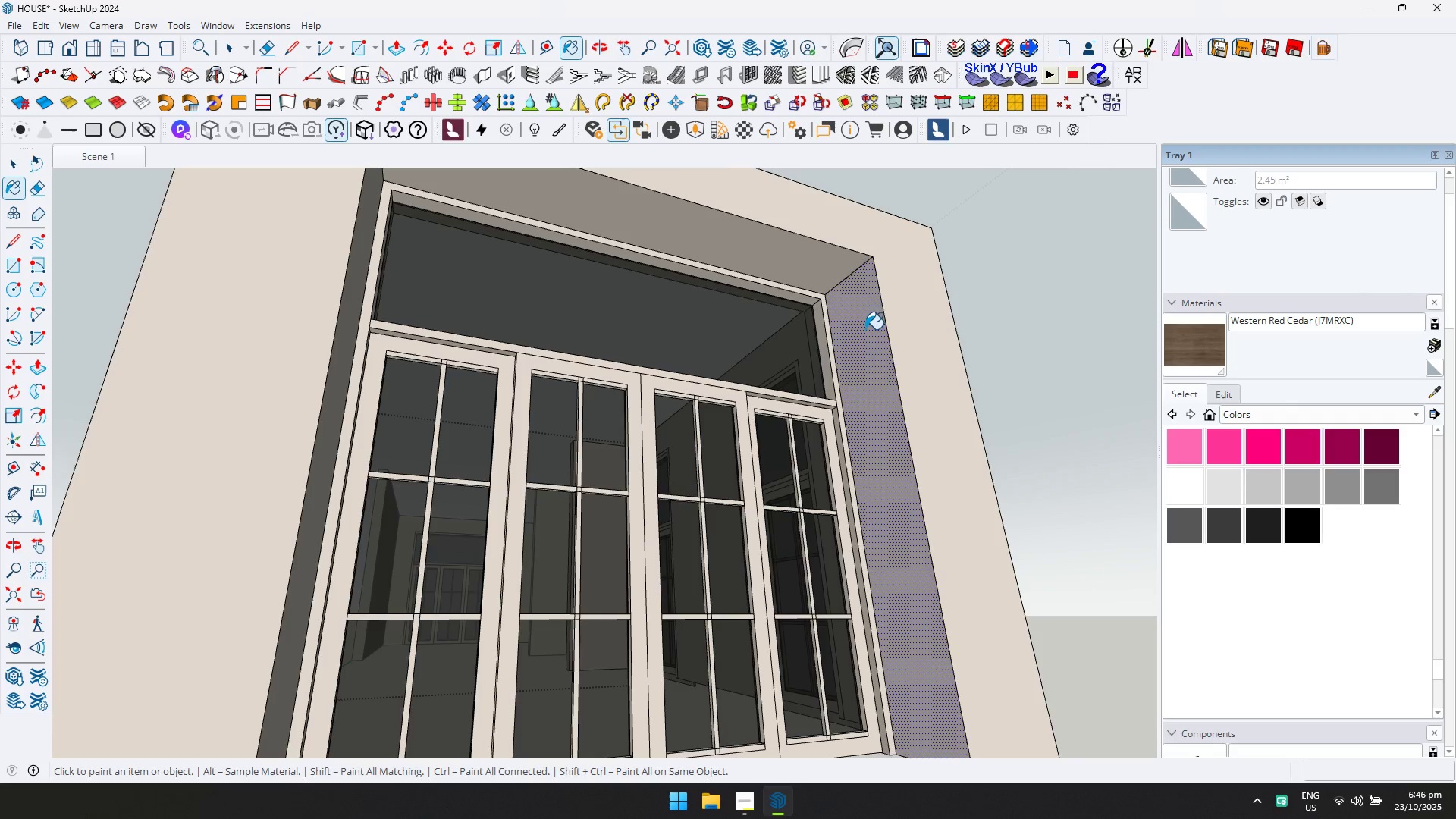 
double_click([863, 329])
 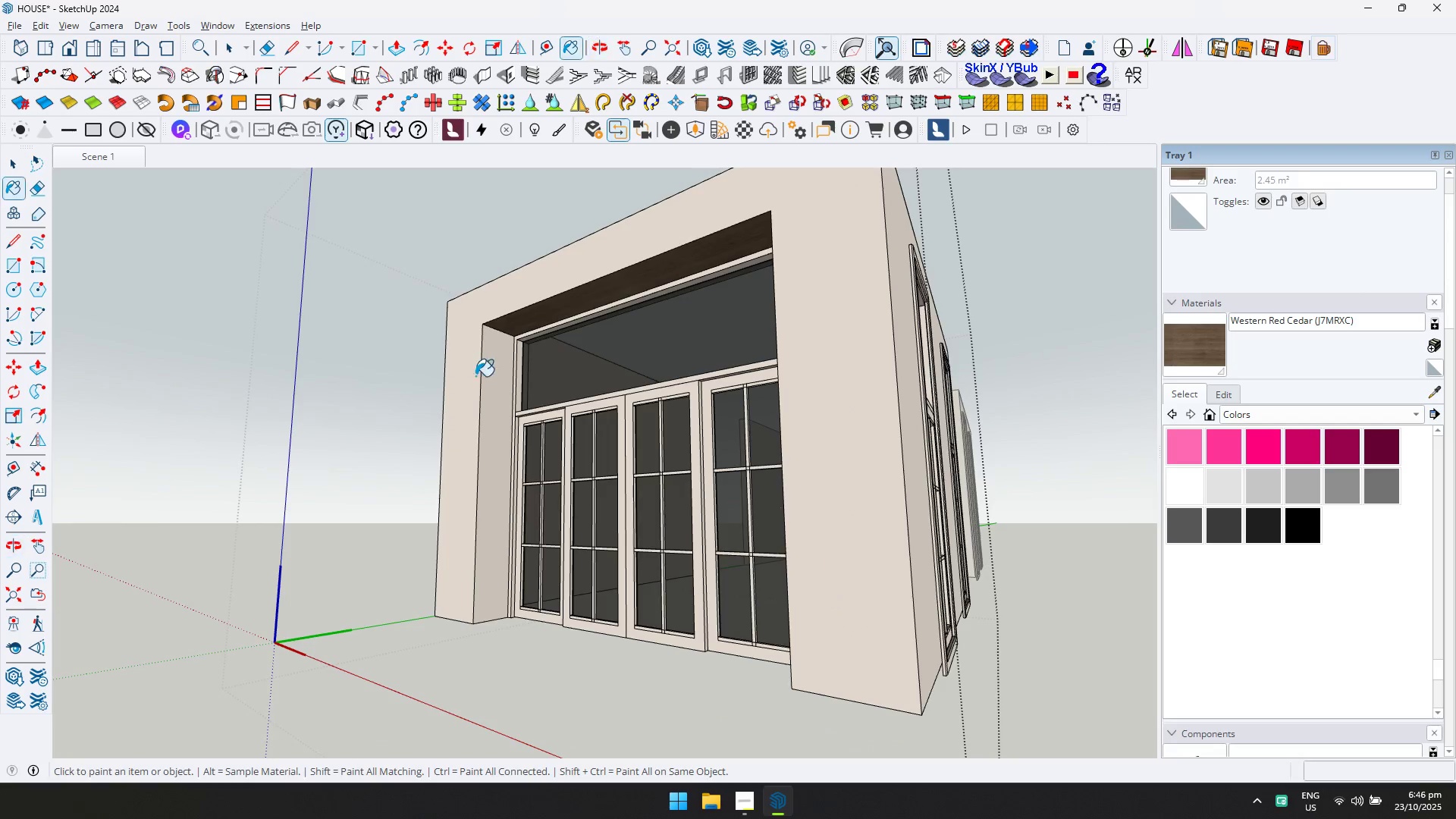 
left_click([495, 372])
 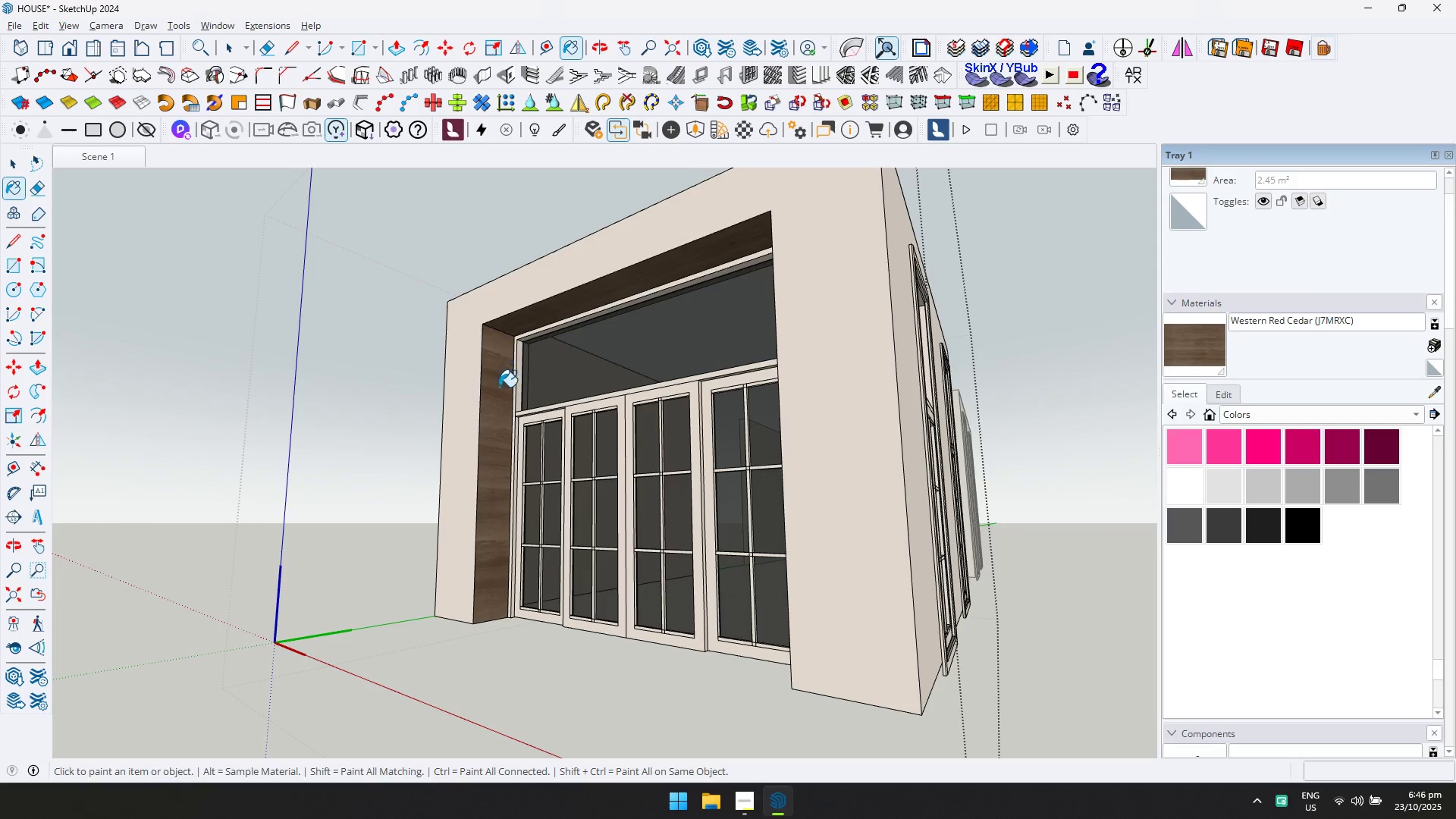 
key(Escape)
 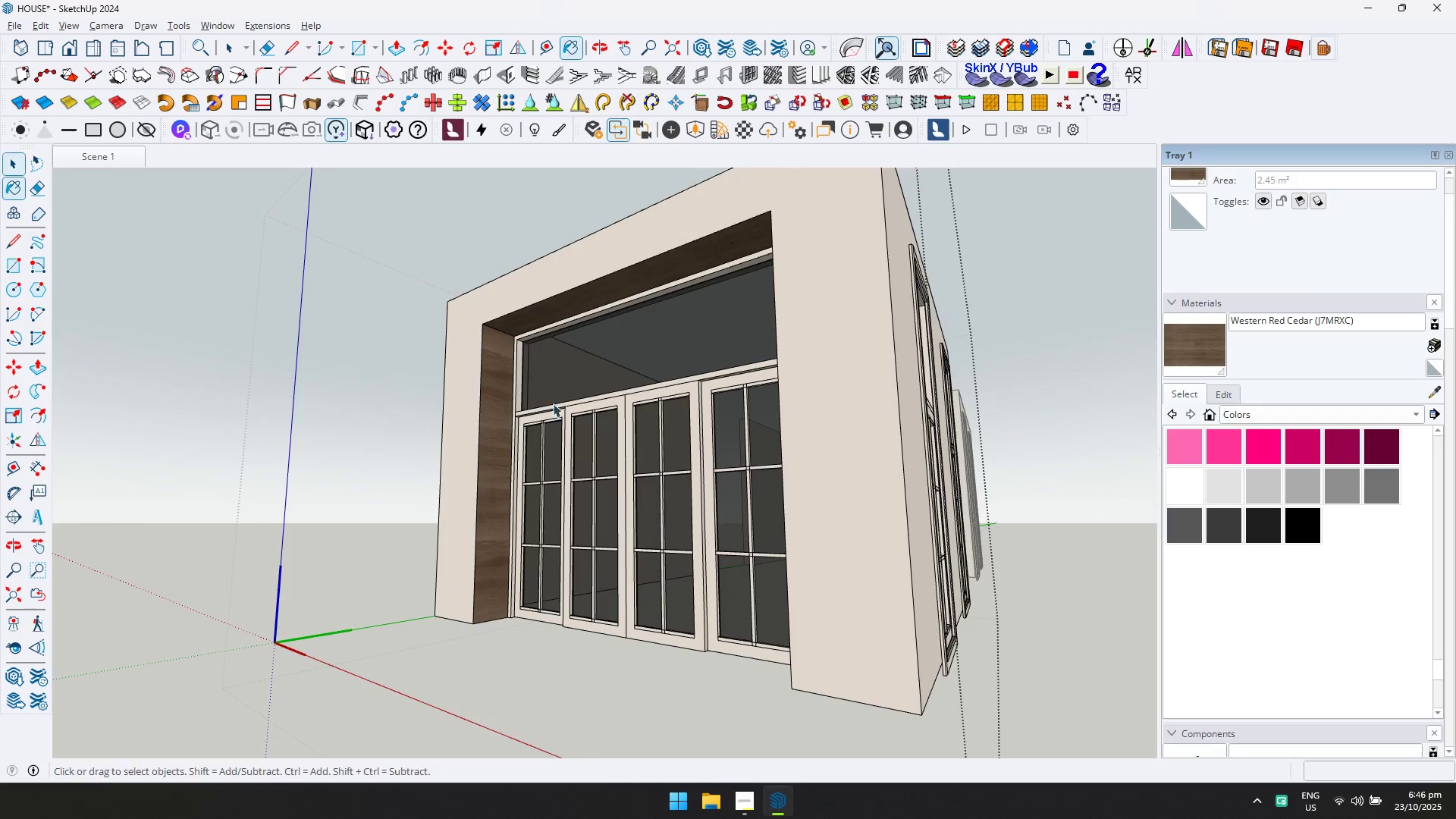 
key(Space)
 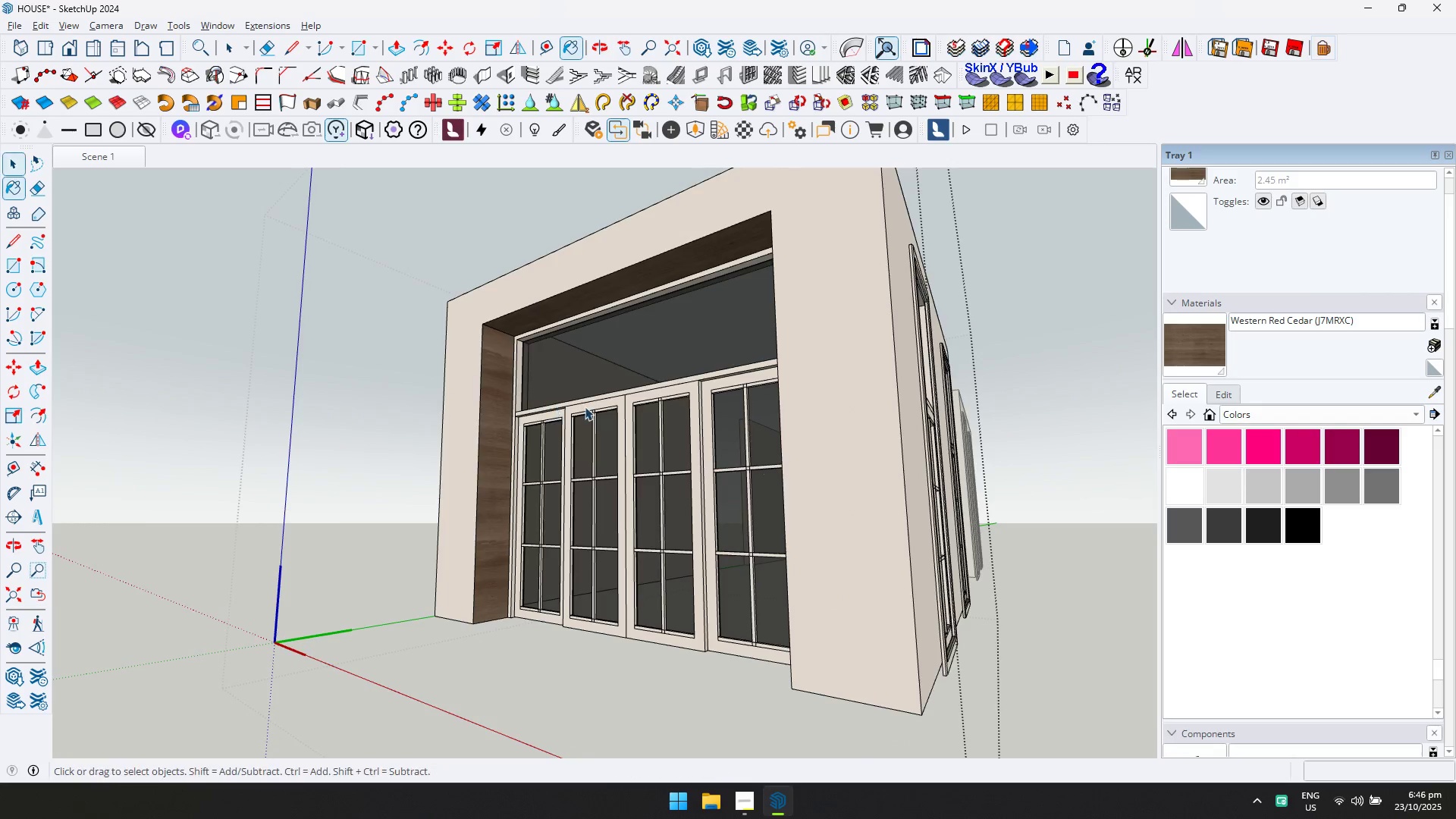 
scroll: coordinate [586, 406], scroll_direction: down, amount: 2.0
 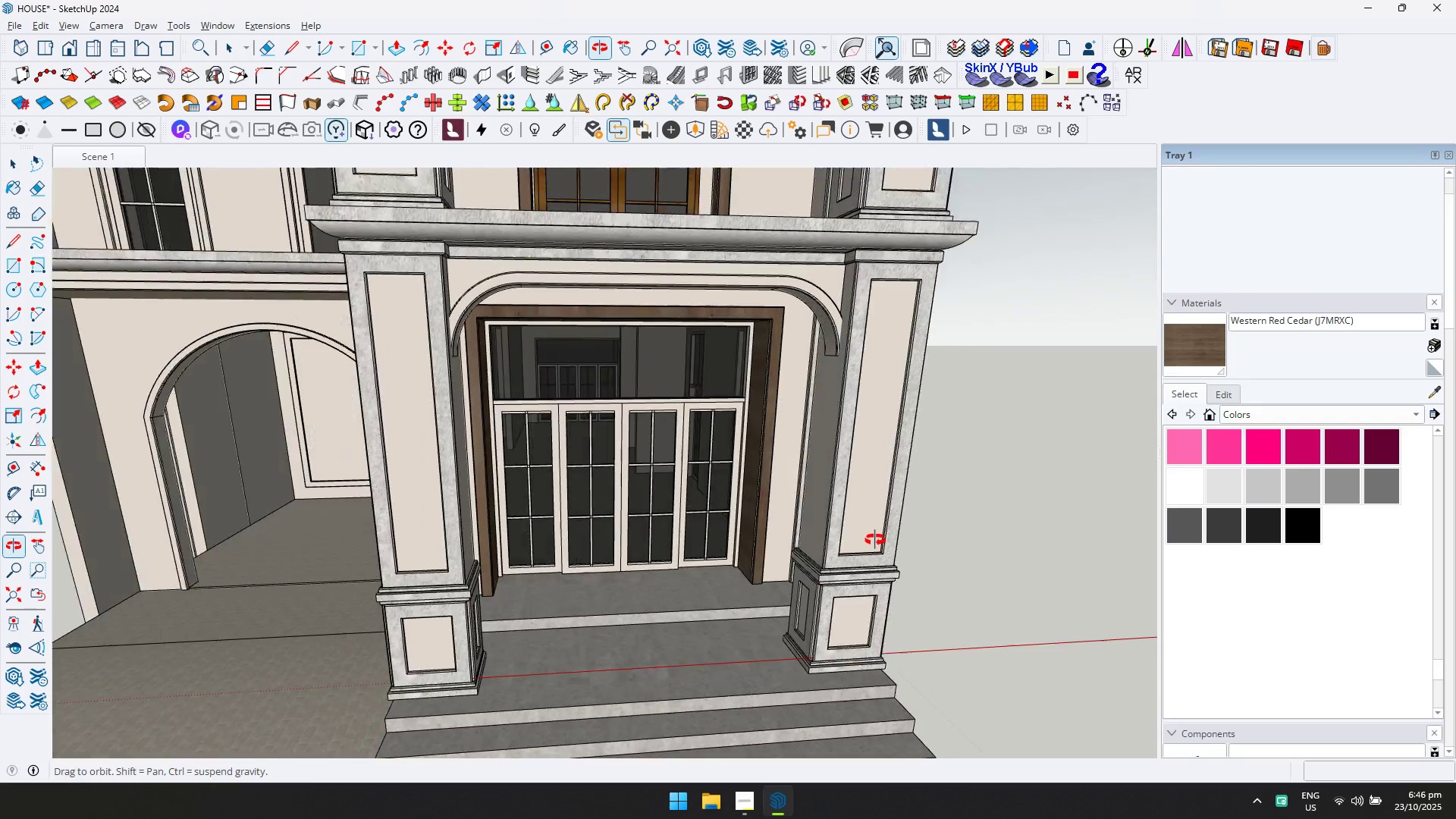 
key(Escape)
 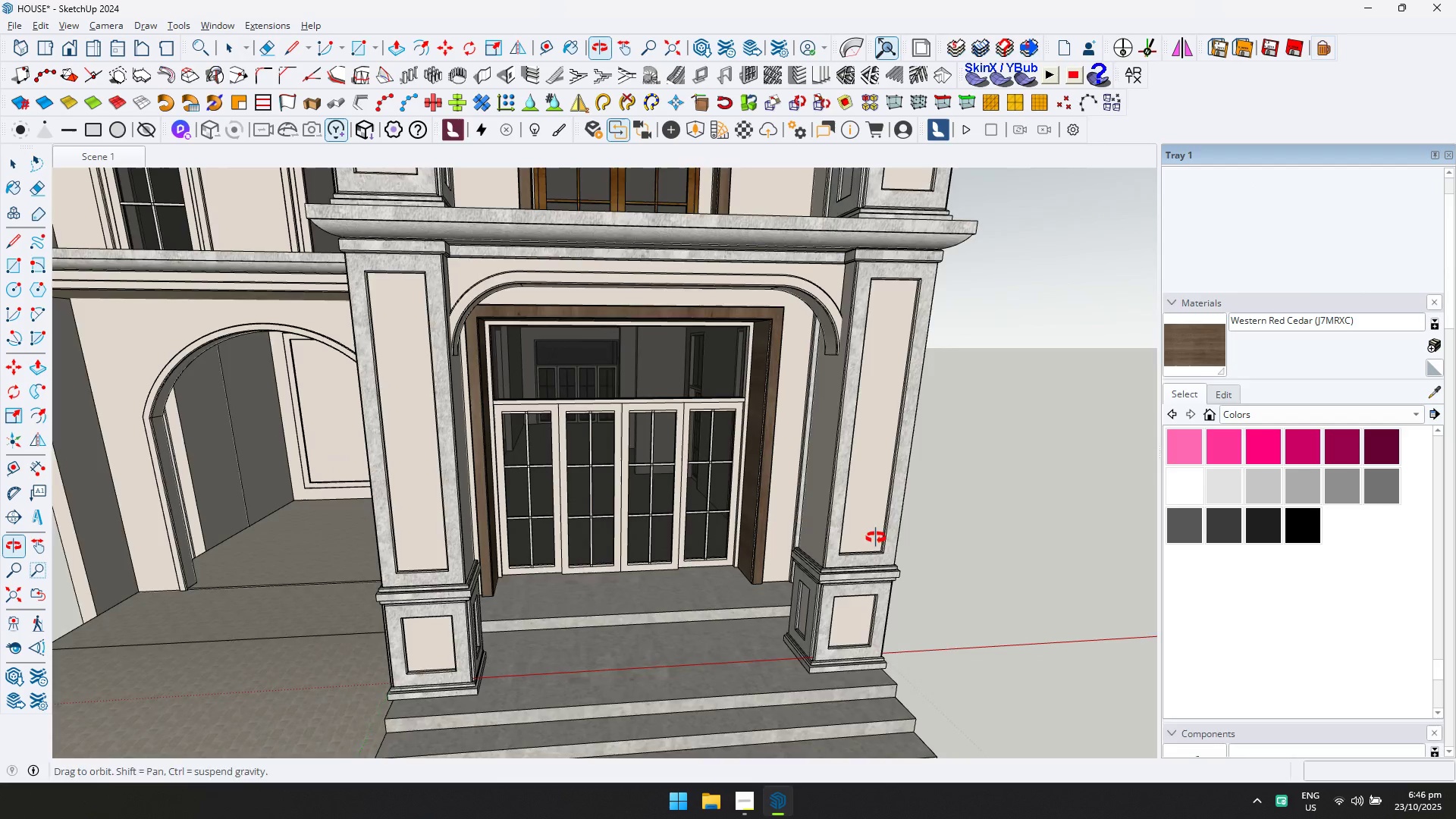 
scroll: coordinate [758, 347], scroll_direction: down, amount: 7.0
 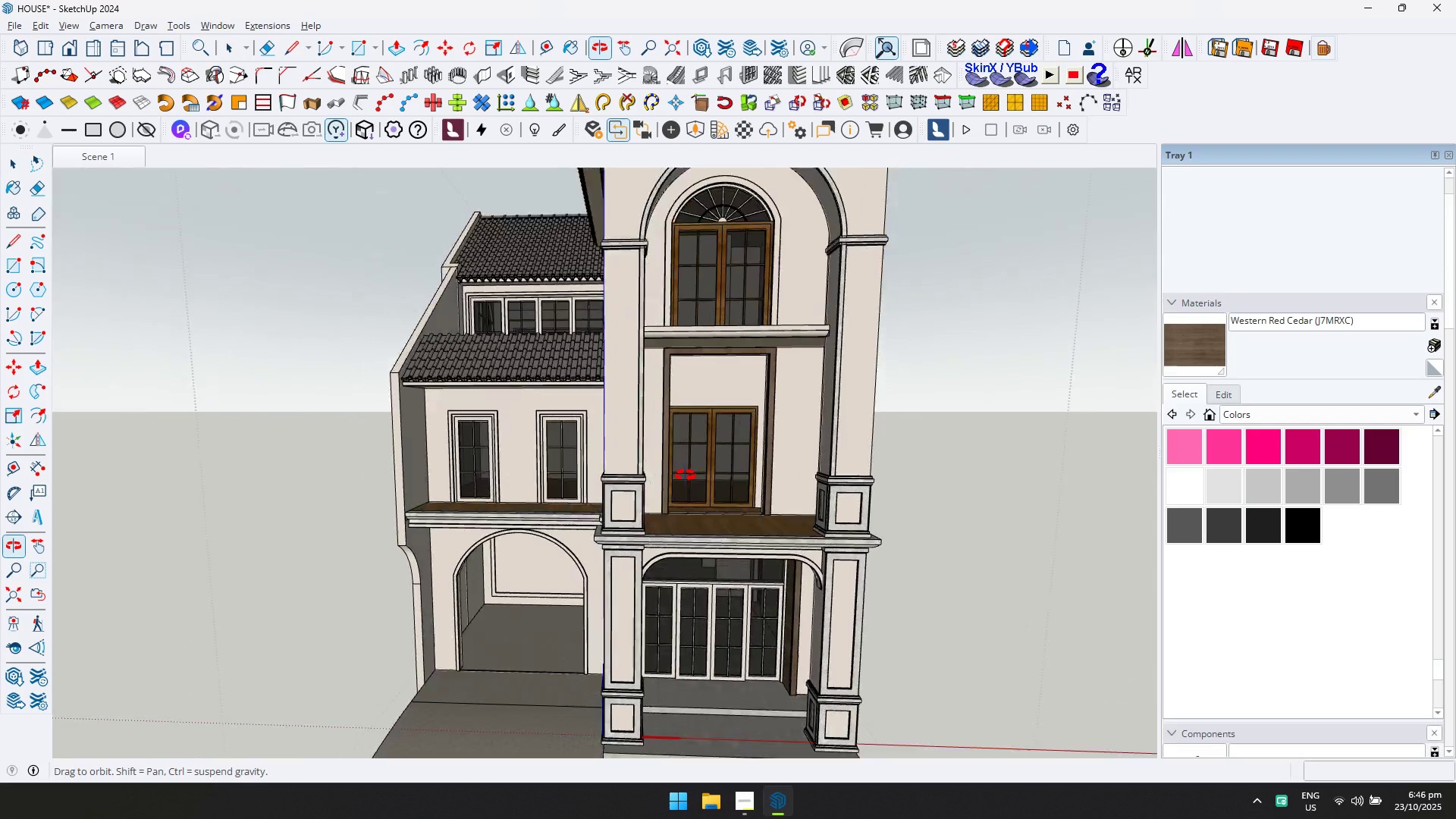 
hold_key(key=ShiftLeft, duration=0.46)
 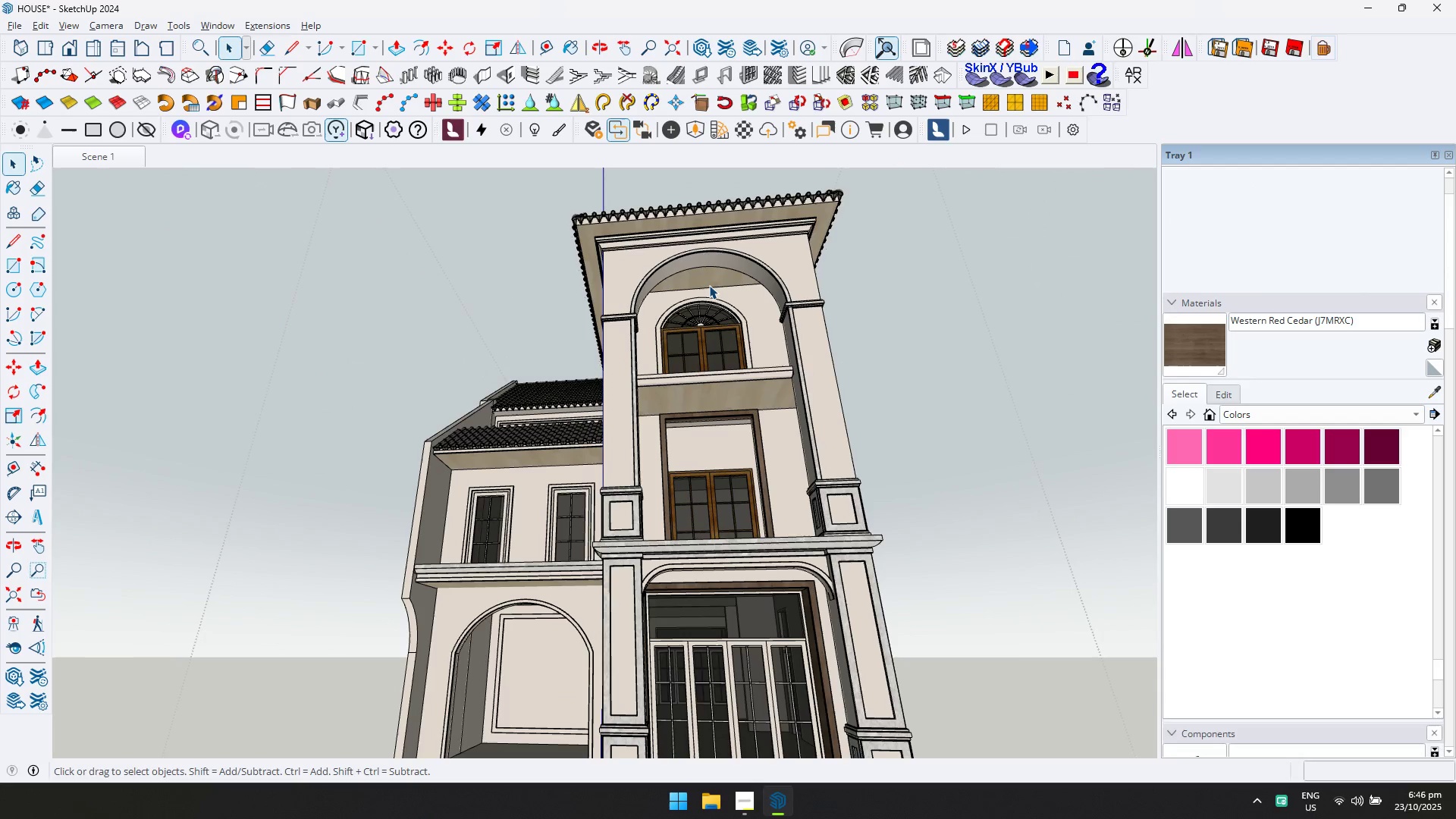 
wait(5.58)
 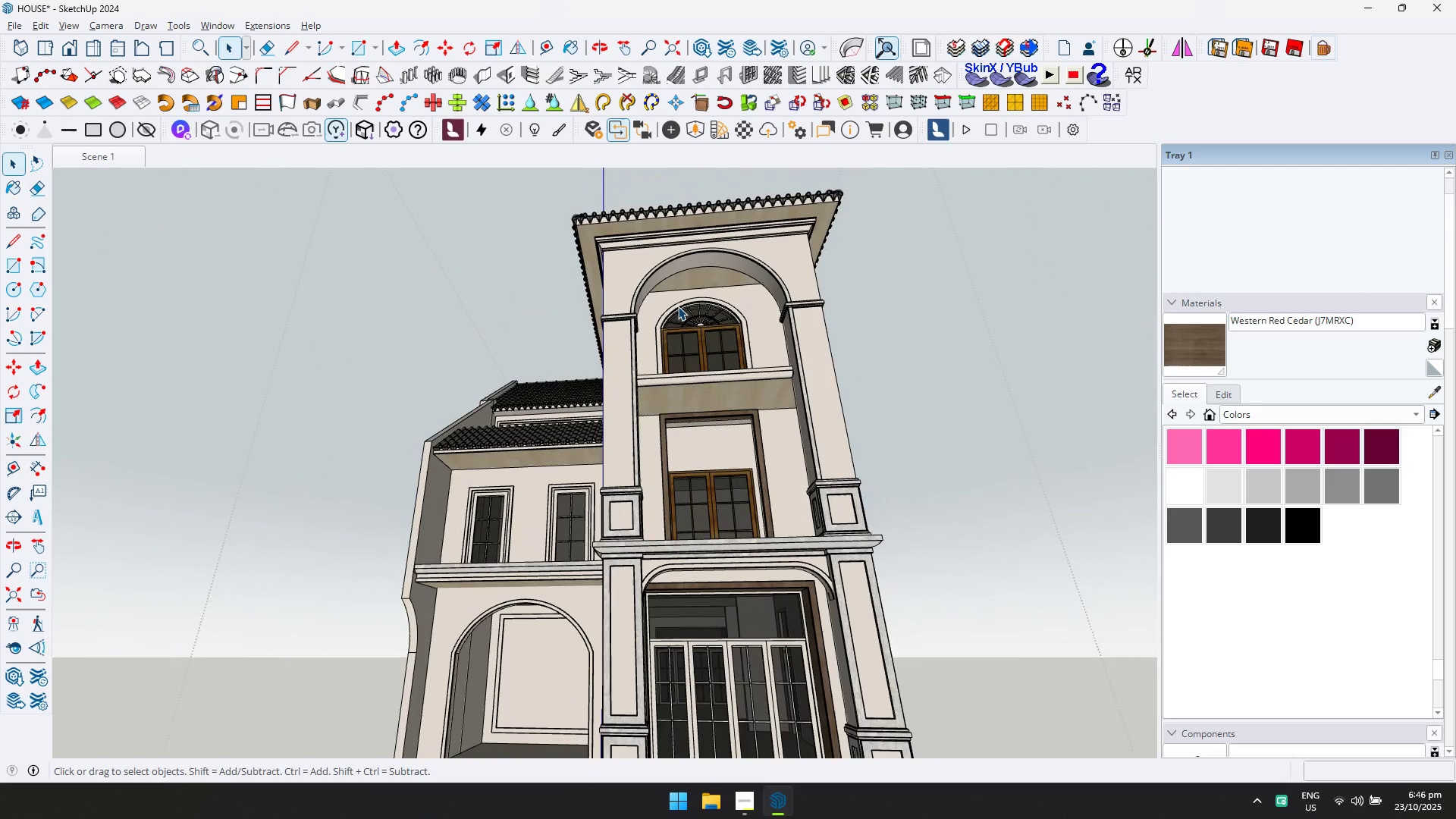 
scroll: coordinate [723, 430], scroll_direction: up, amount: 12.0
 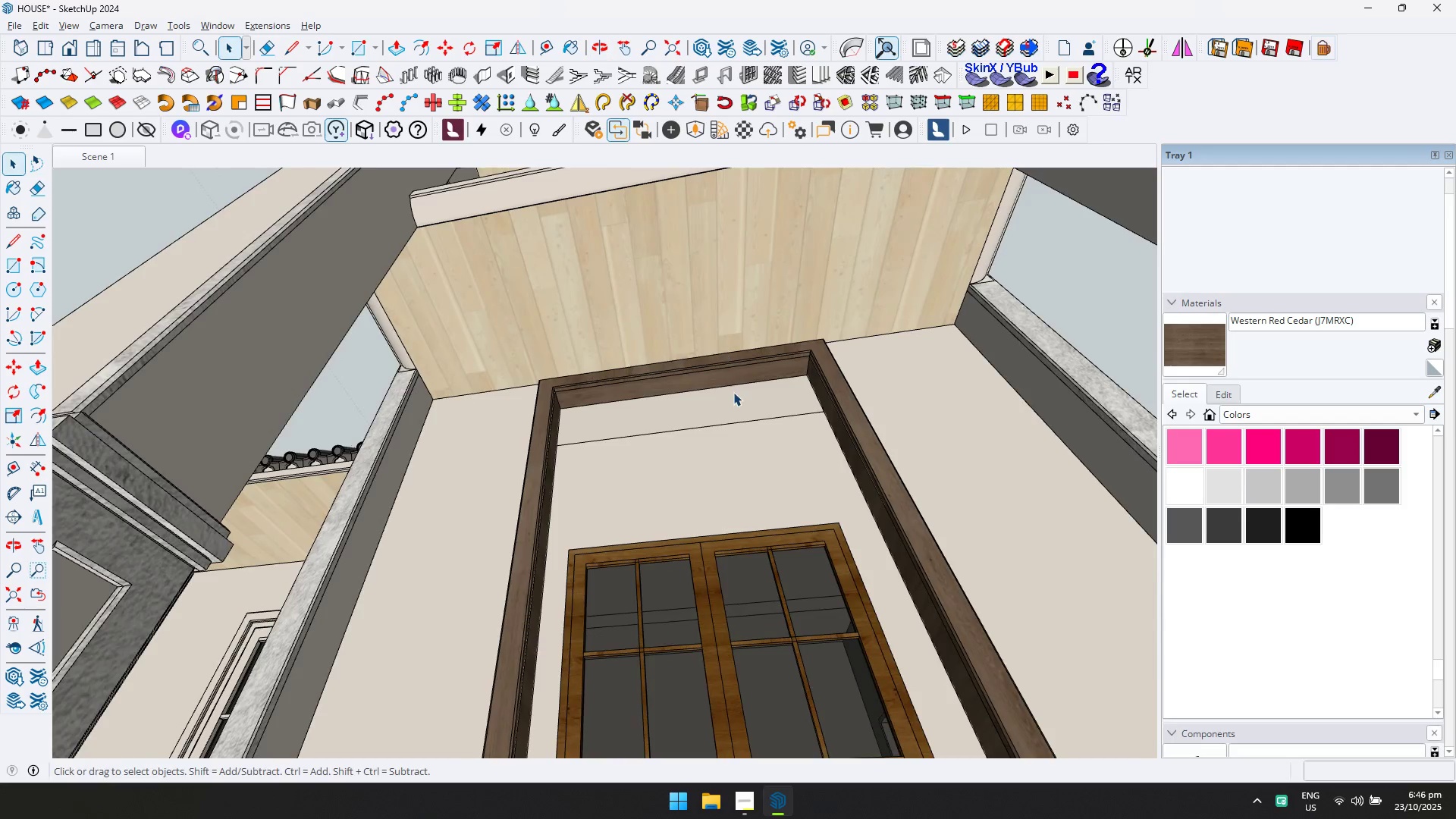 
double_click([733, 394])
 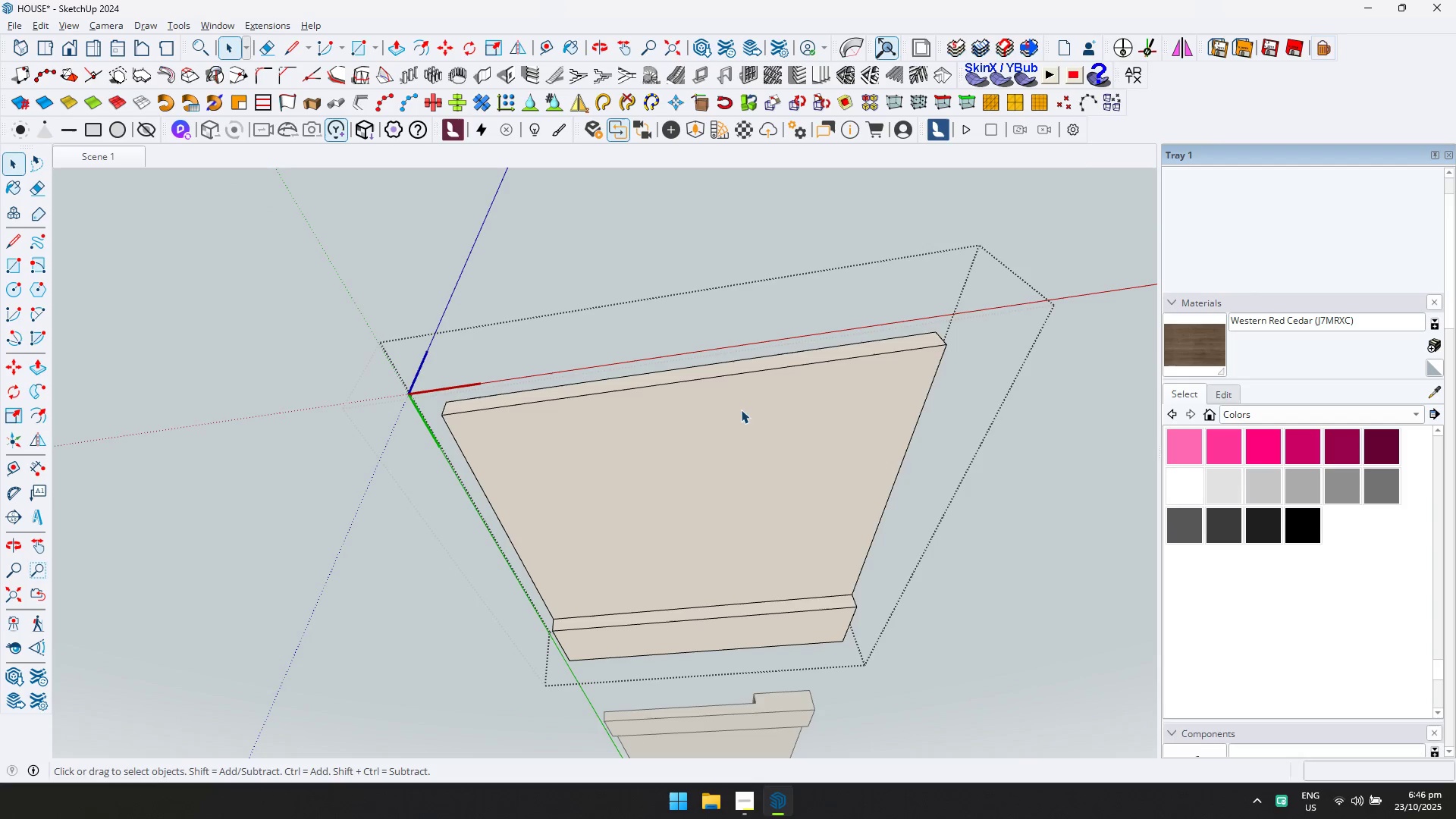 
triple_click([741, 410])
 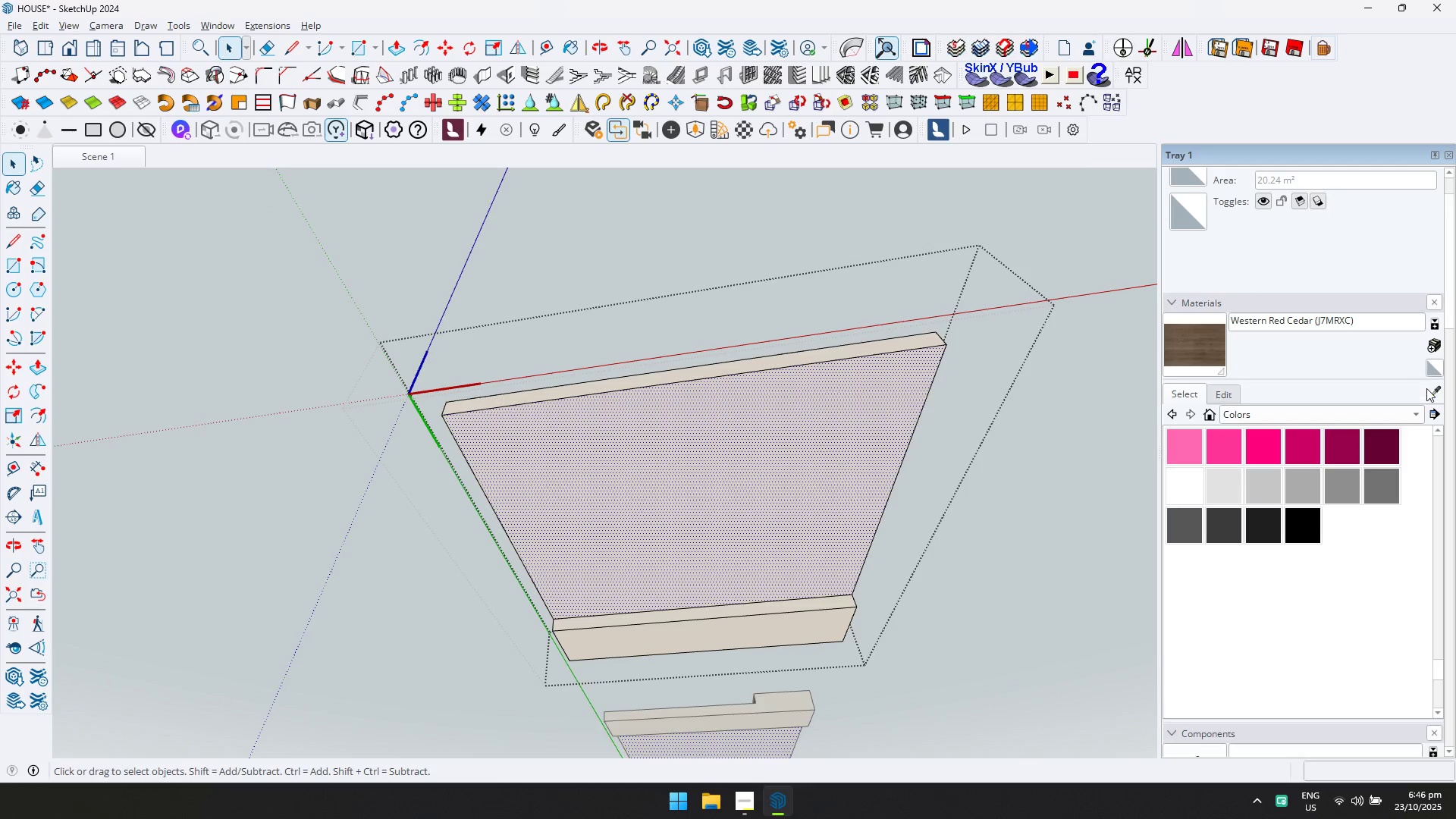 
key(D)
 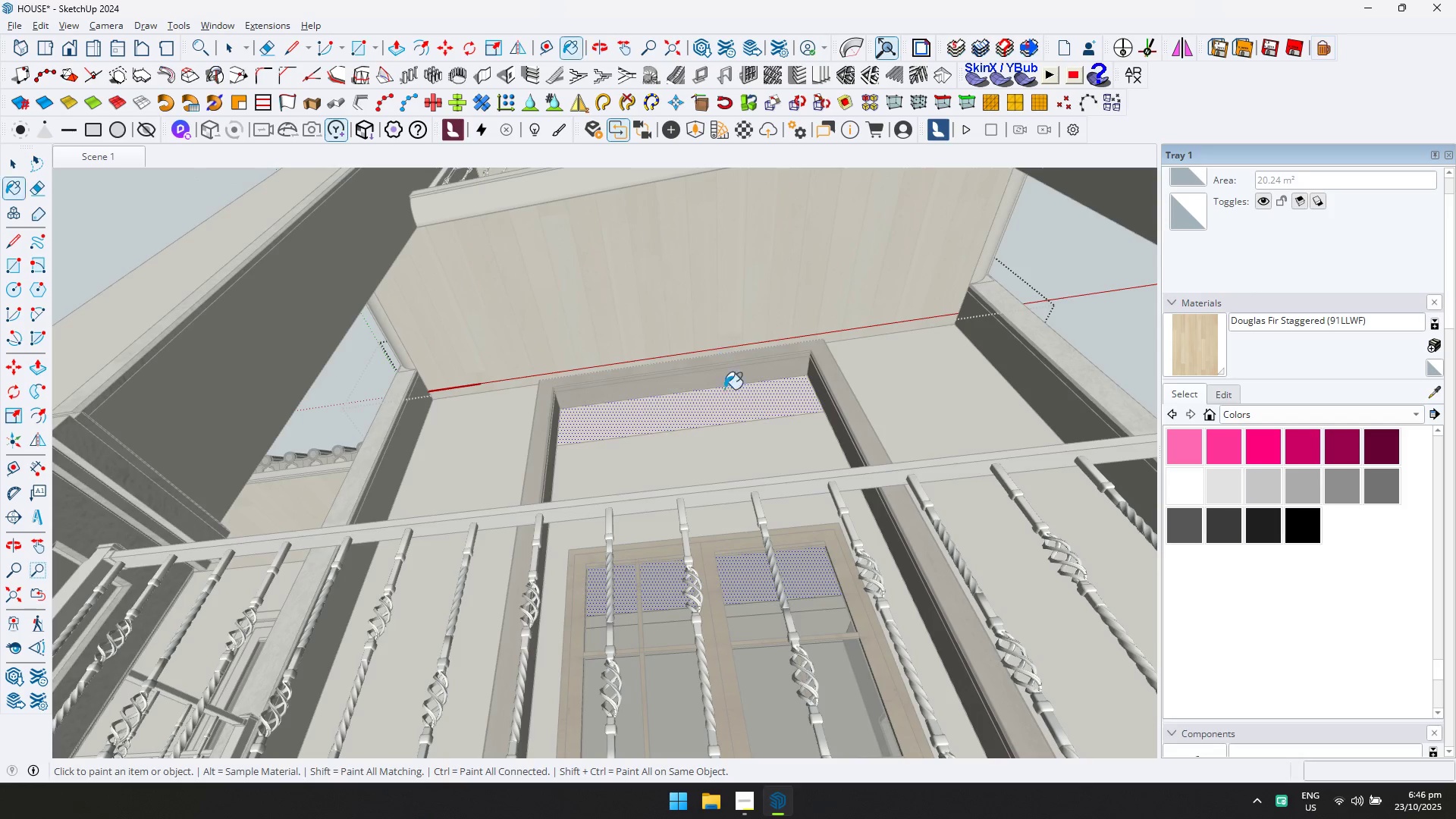 
double_click([722, 404])
 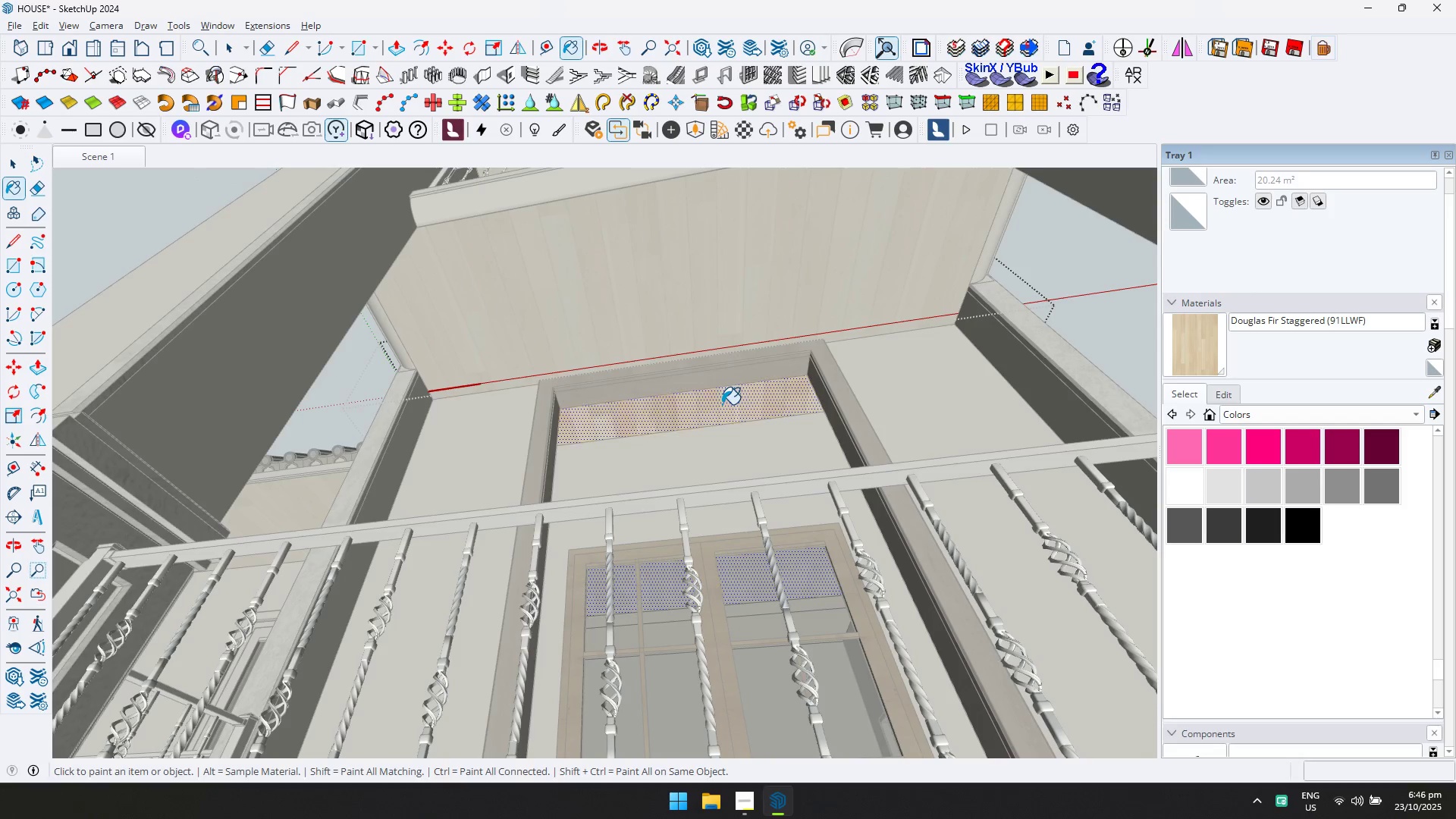 
scroll: coordinate [720, 411], scroll_direction: down, amount: 7.0
 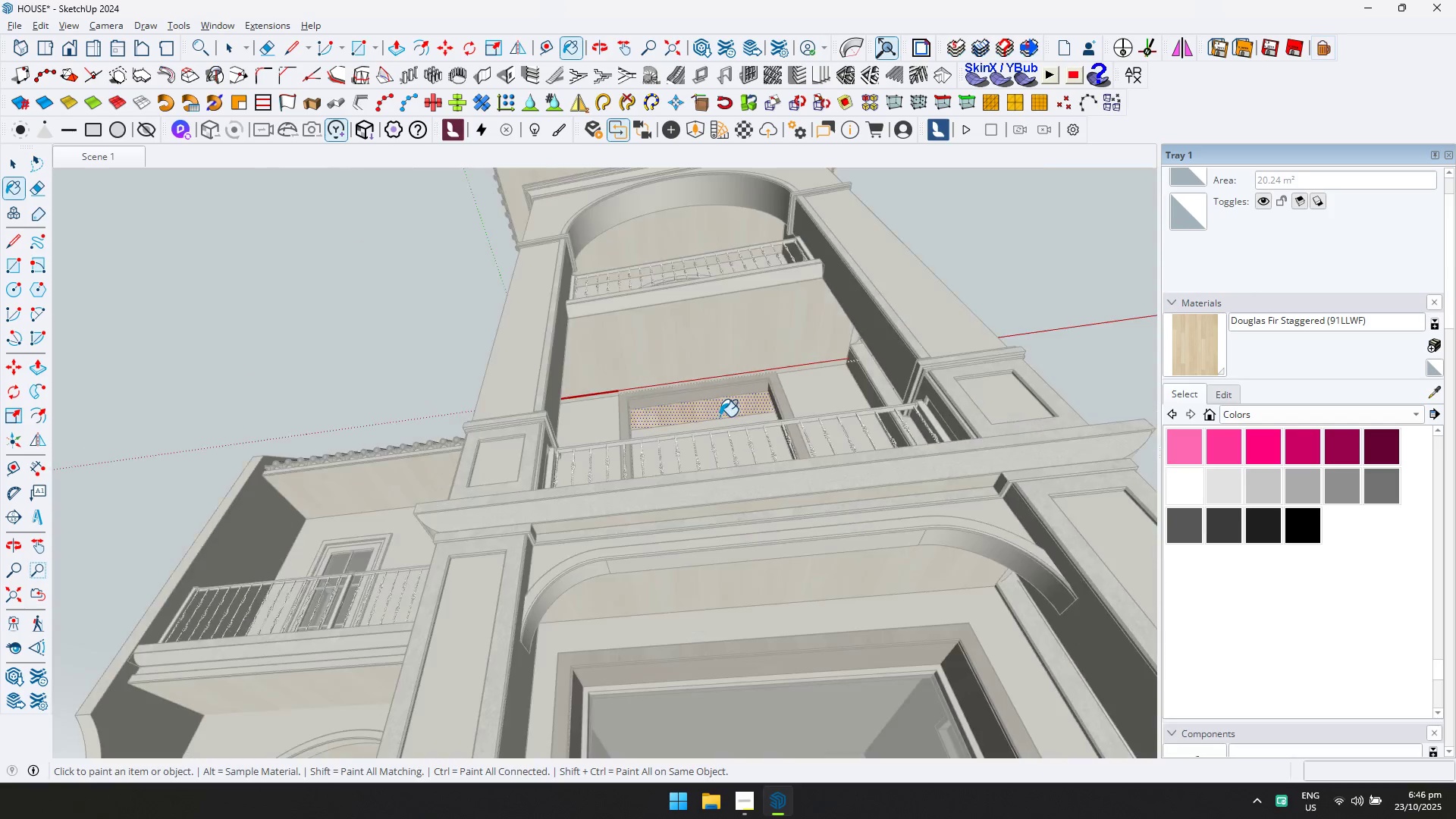 
key(Escape)
 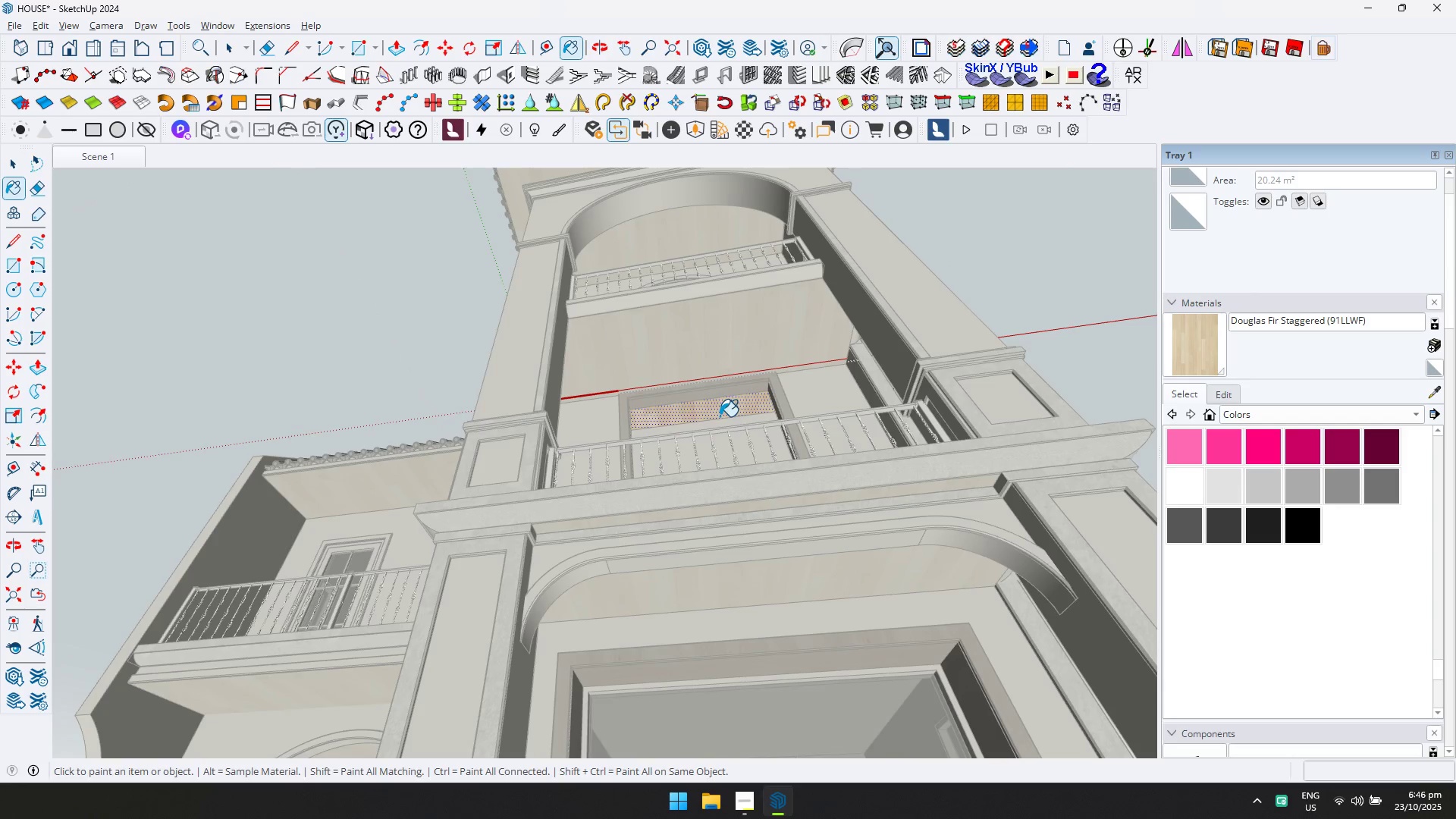 
key(Space)
 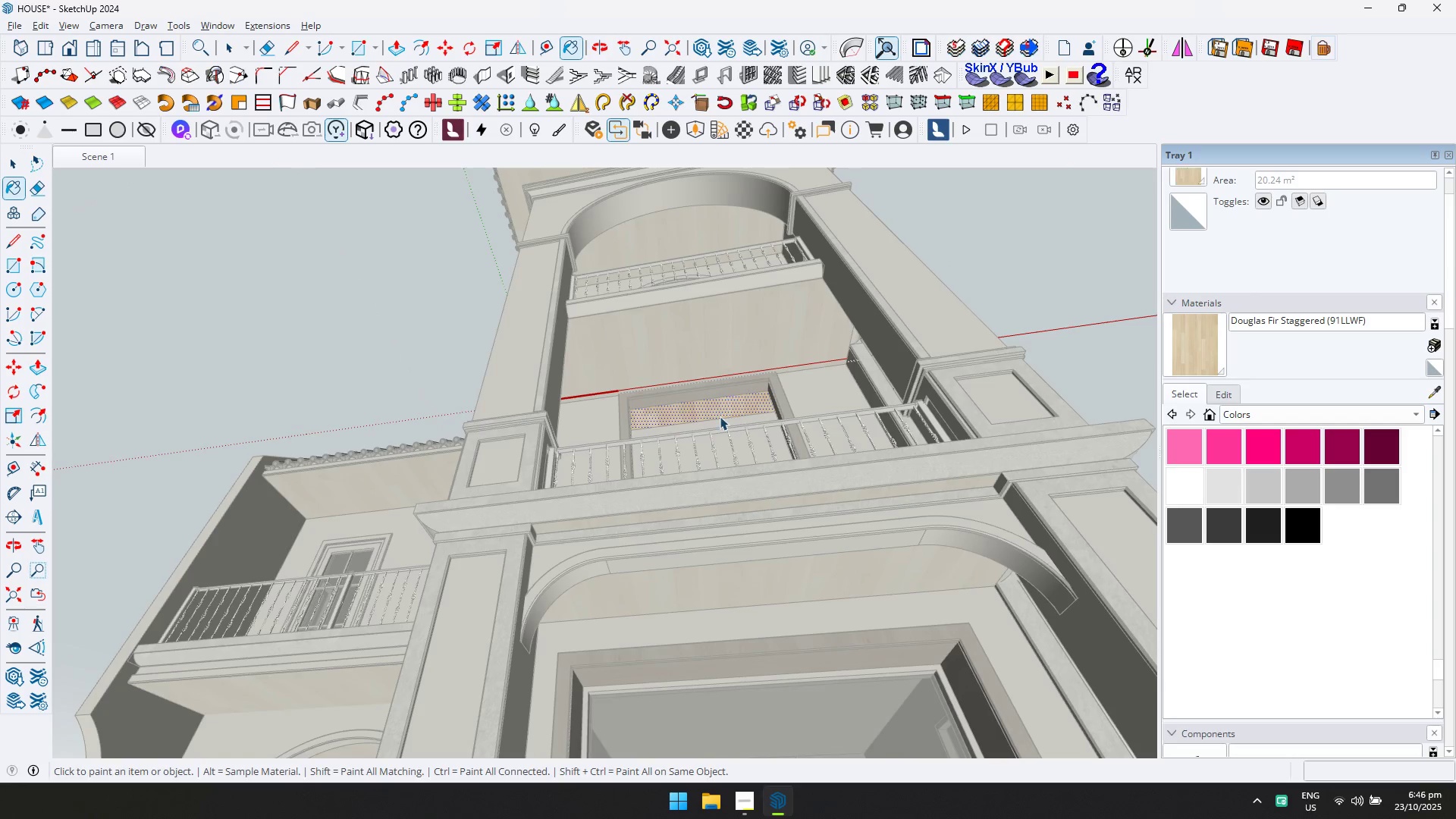 
key(Escape)
 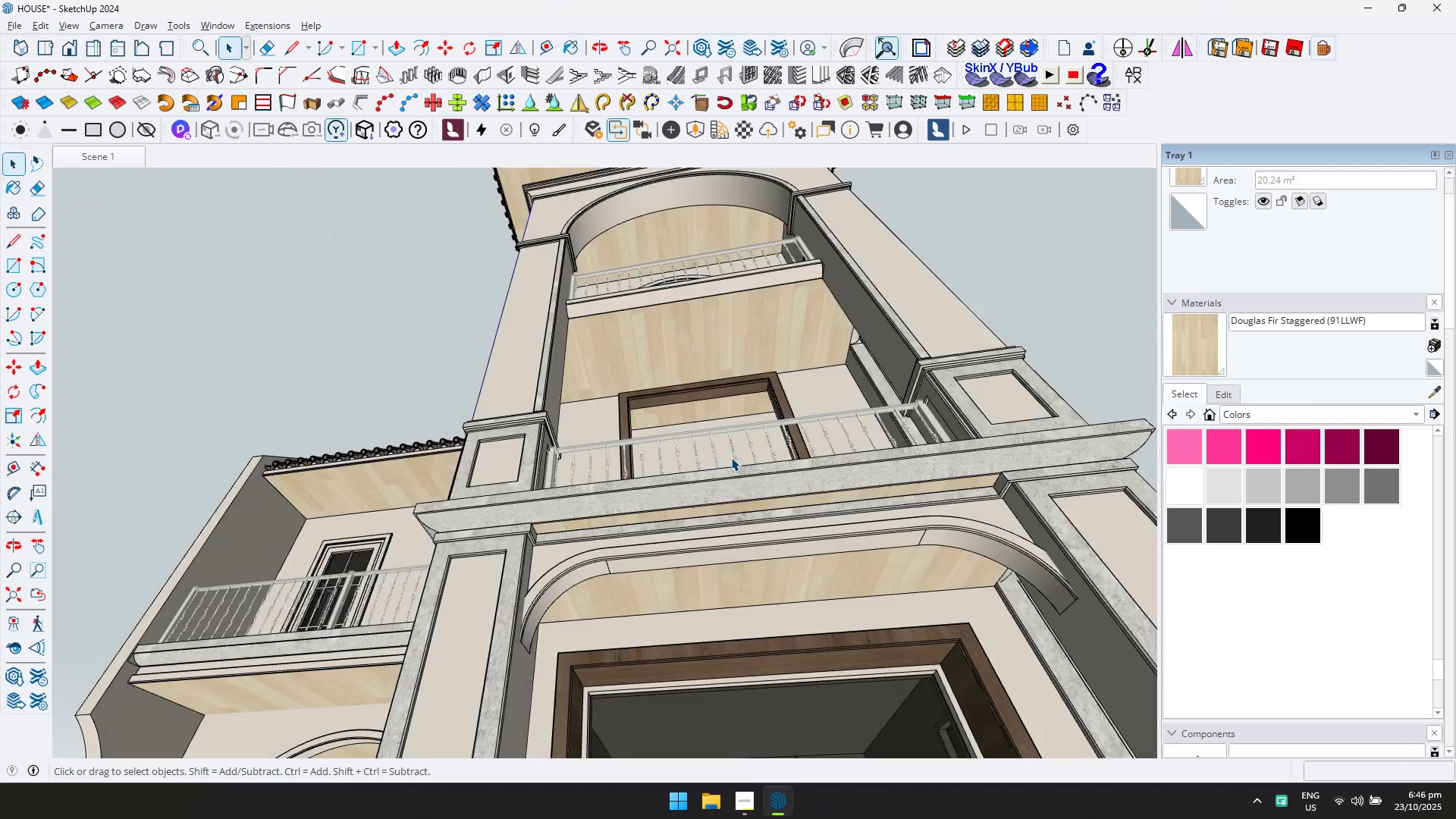 
scroll: coordinate [712, 318], scroll_direction: down, amount: 6.0
 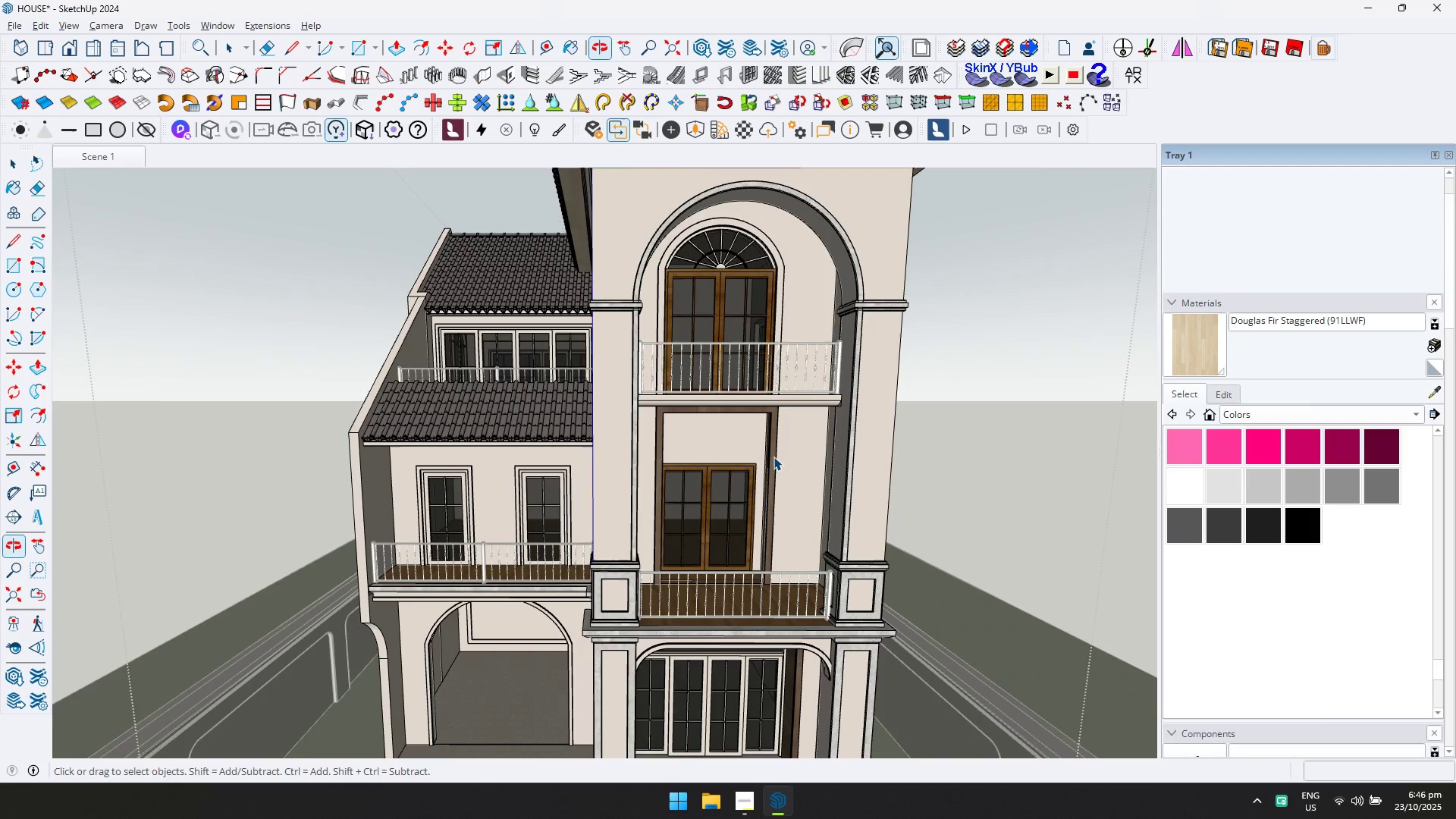 
scroll: coordinate [786, 315], scroll_direction: up, amount: 6.0
 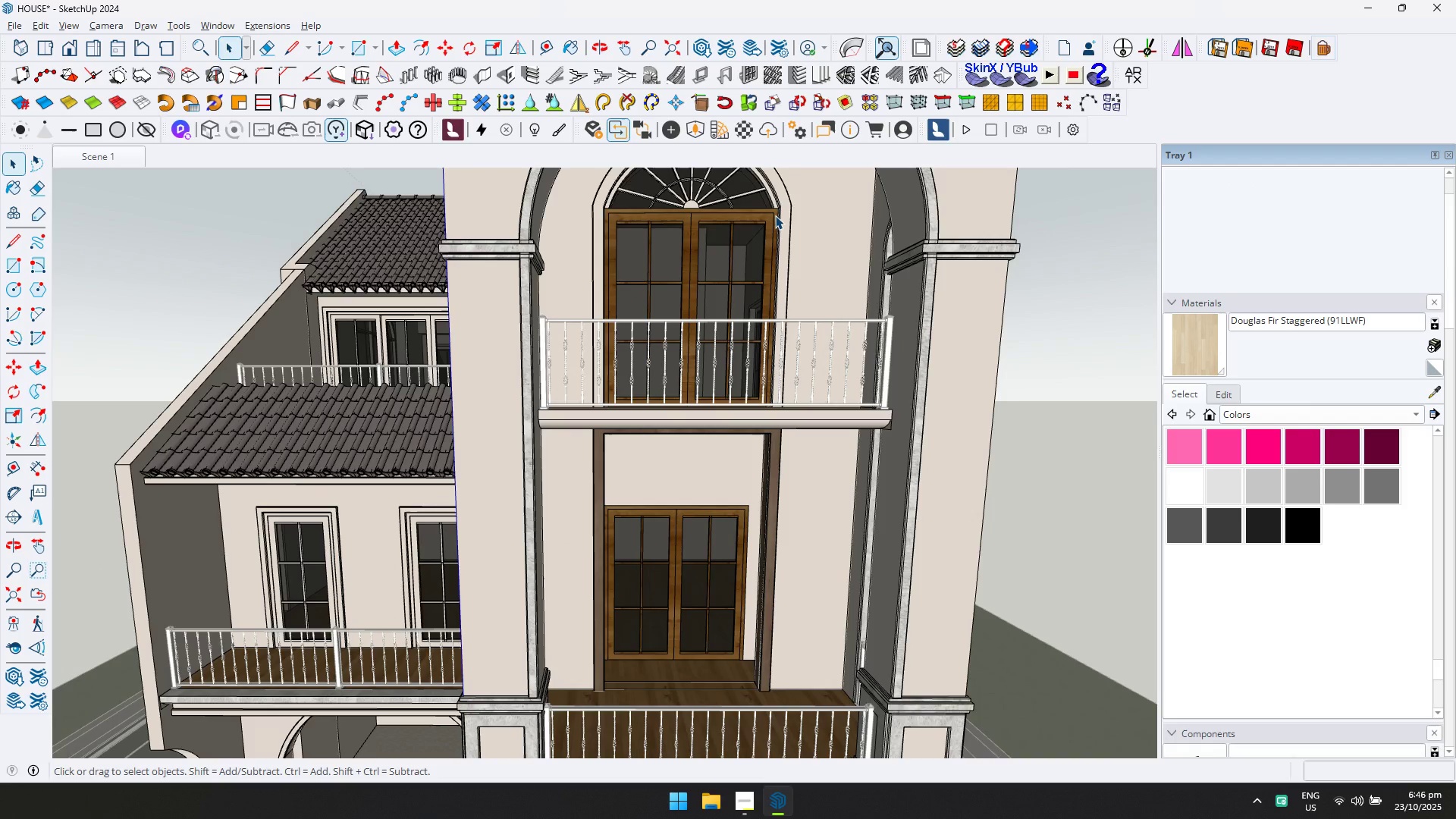 
hold_key(key=ShiftLeft, duration=0.45)
 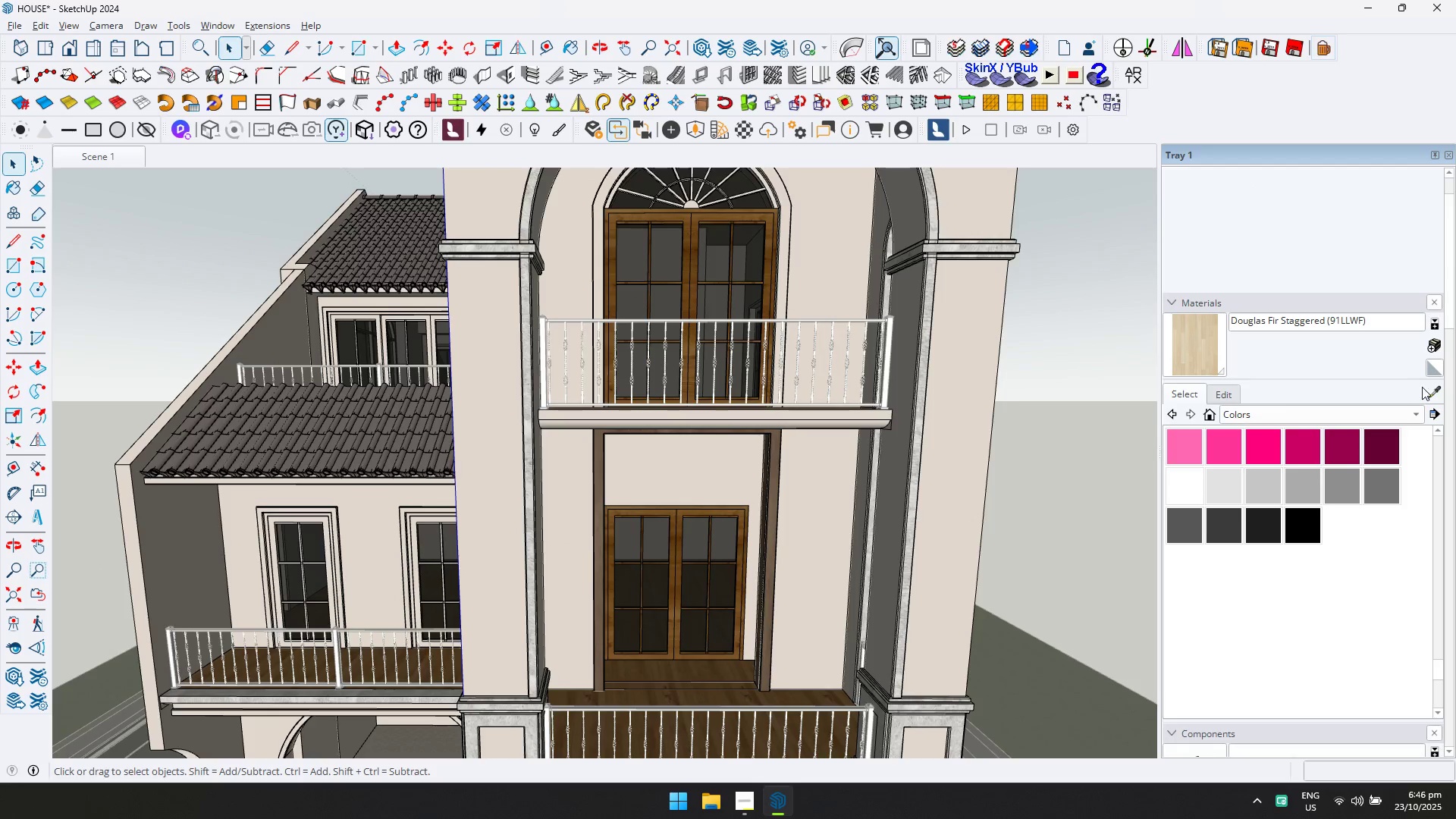 
left_click([1434, 389])
 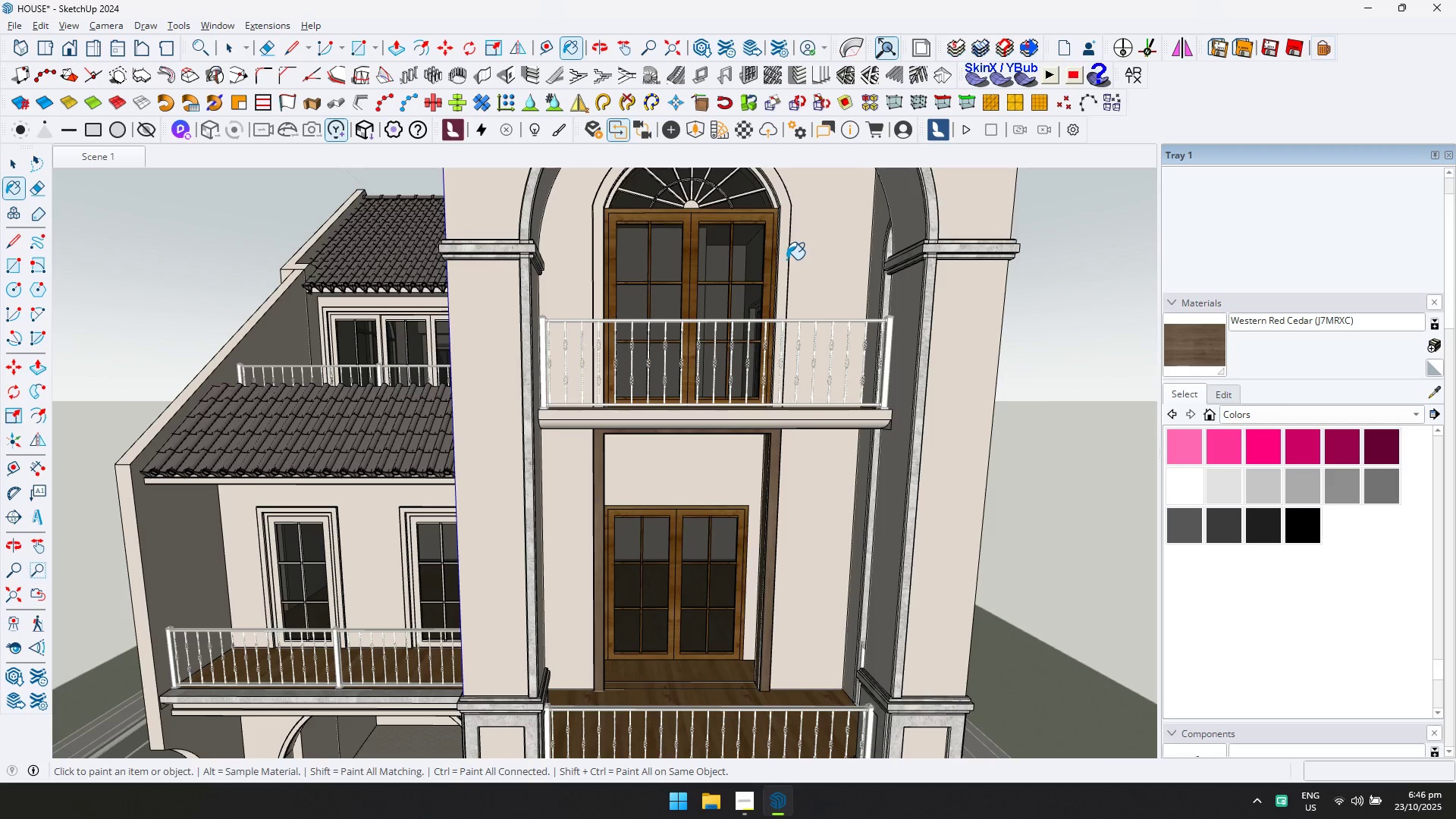 
key(Space)
 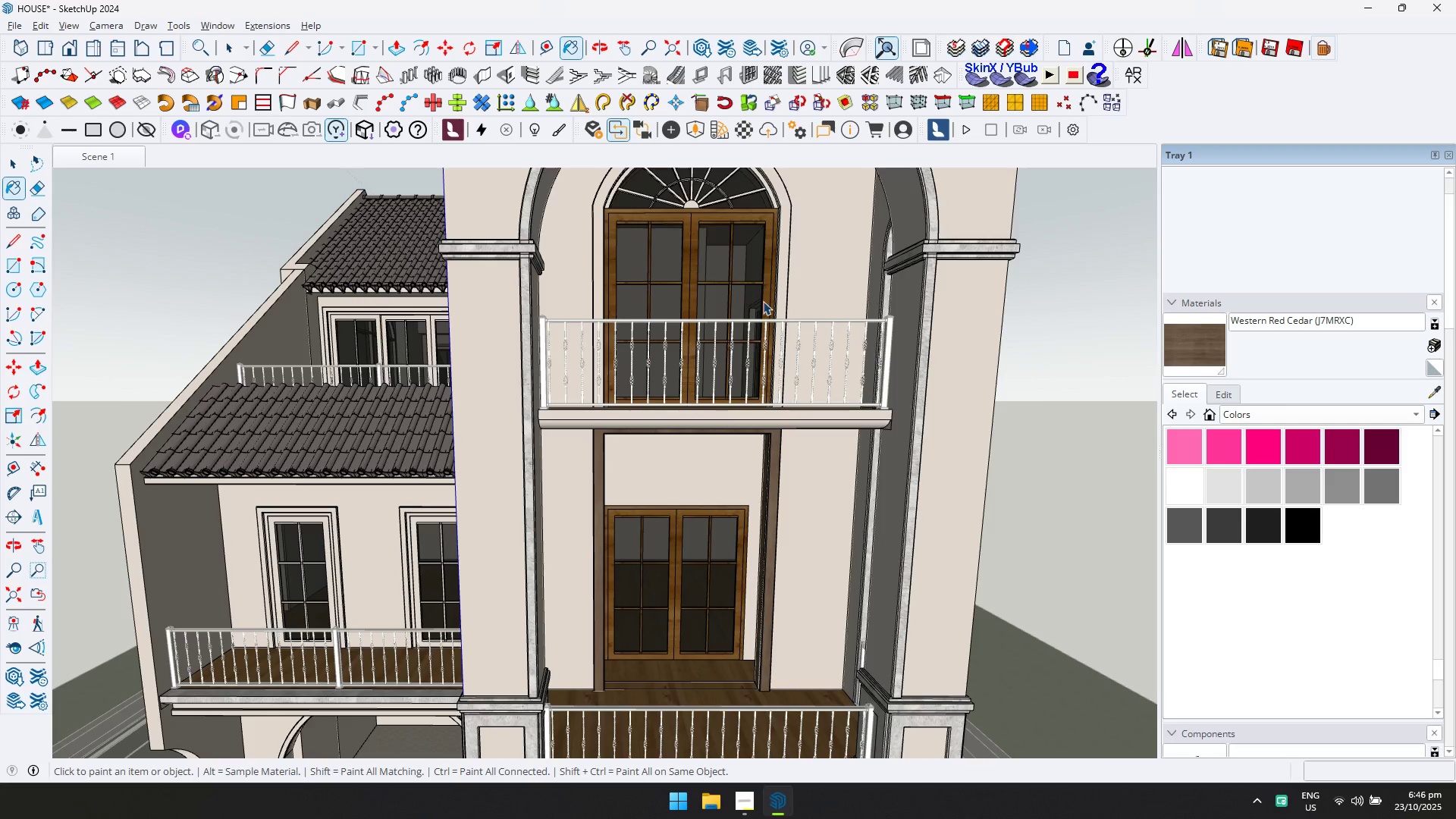 
key(Escape)
 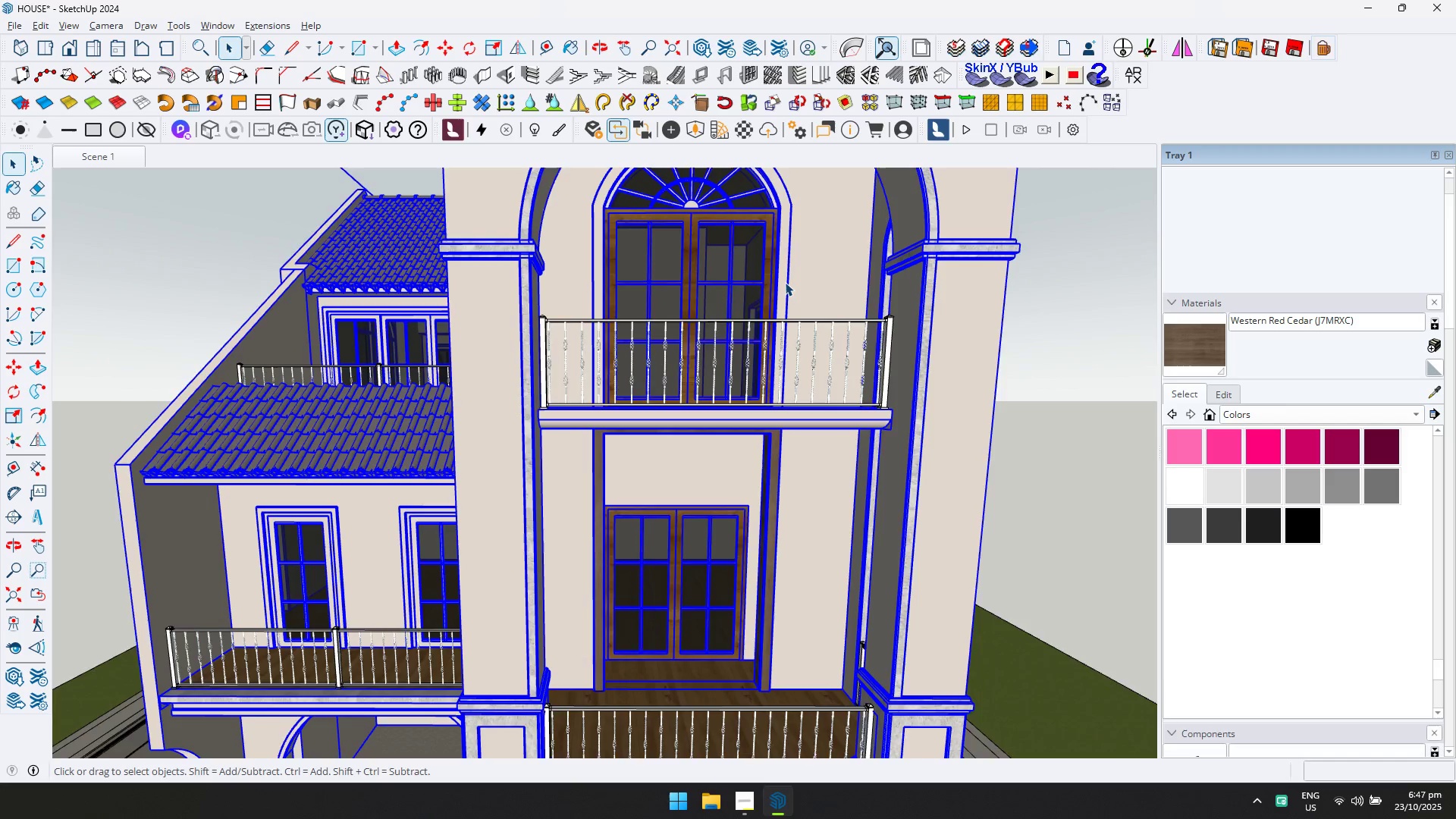 
double_click([785, 282])
 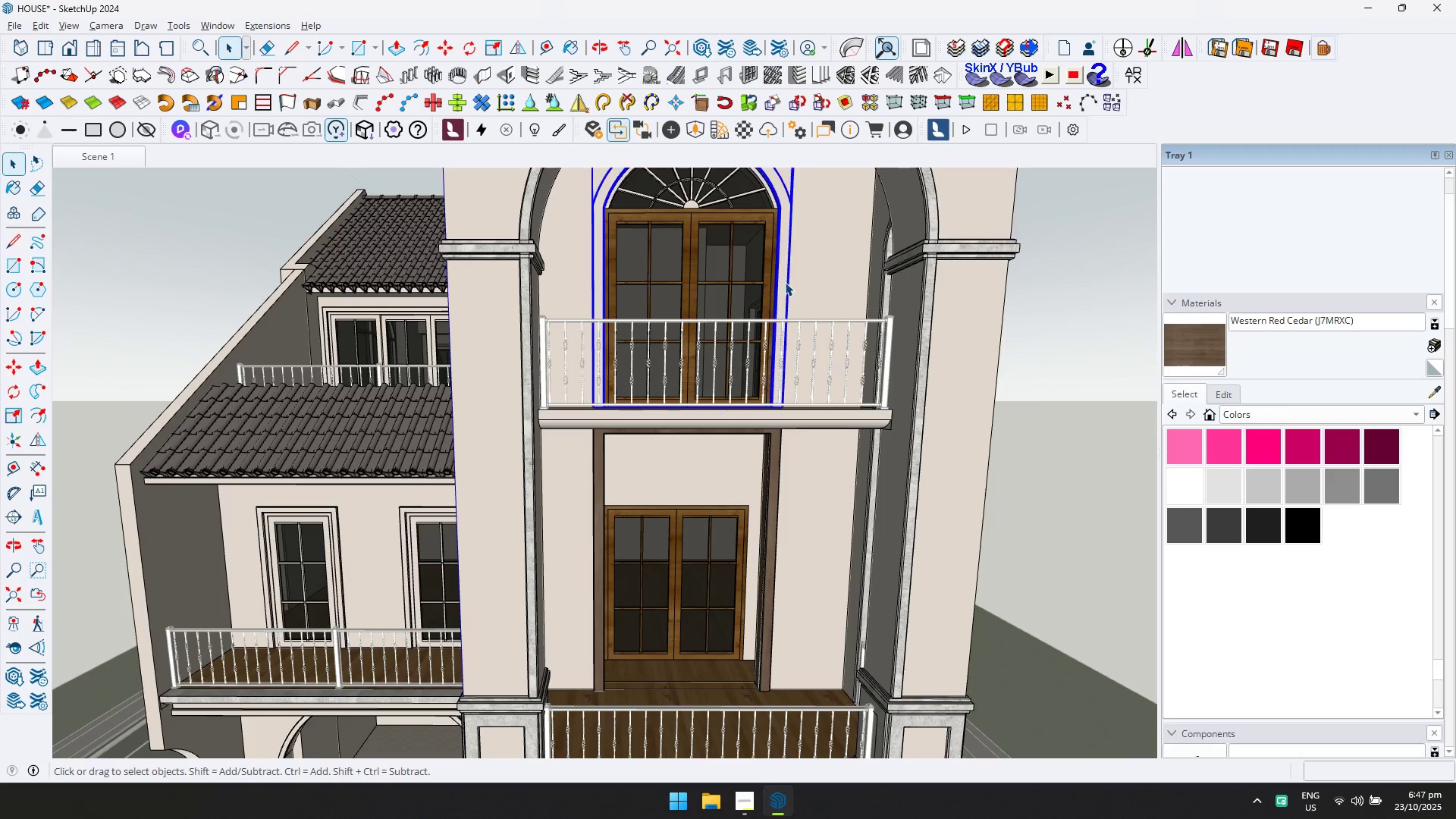 
triple_click([785, 282])
 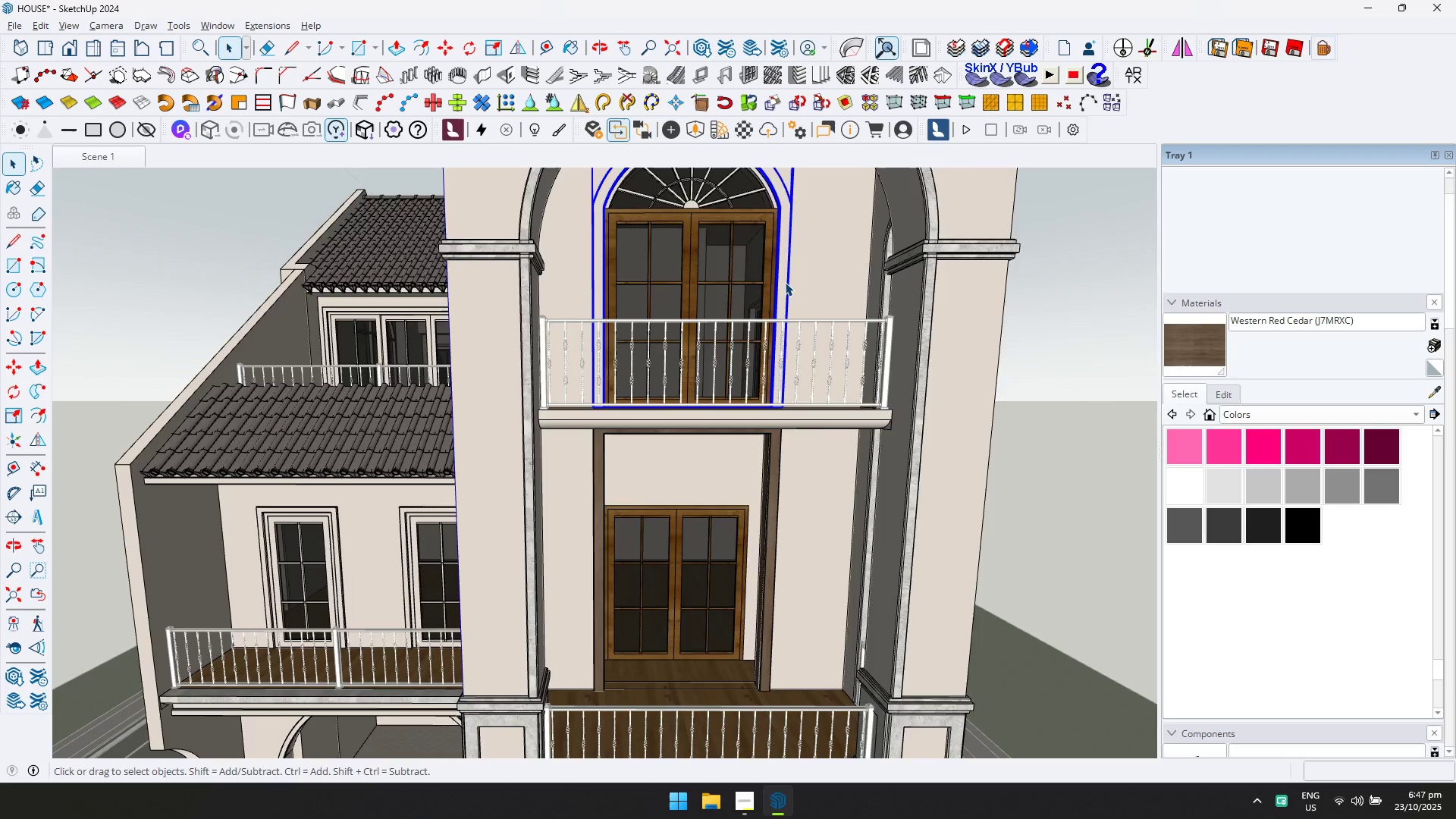 
triple_click([785, 282])
 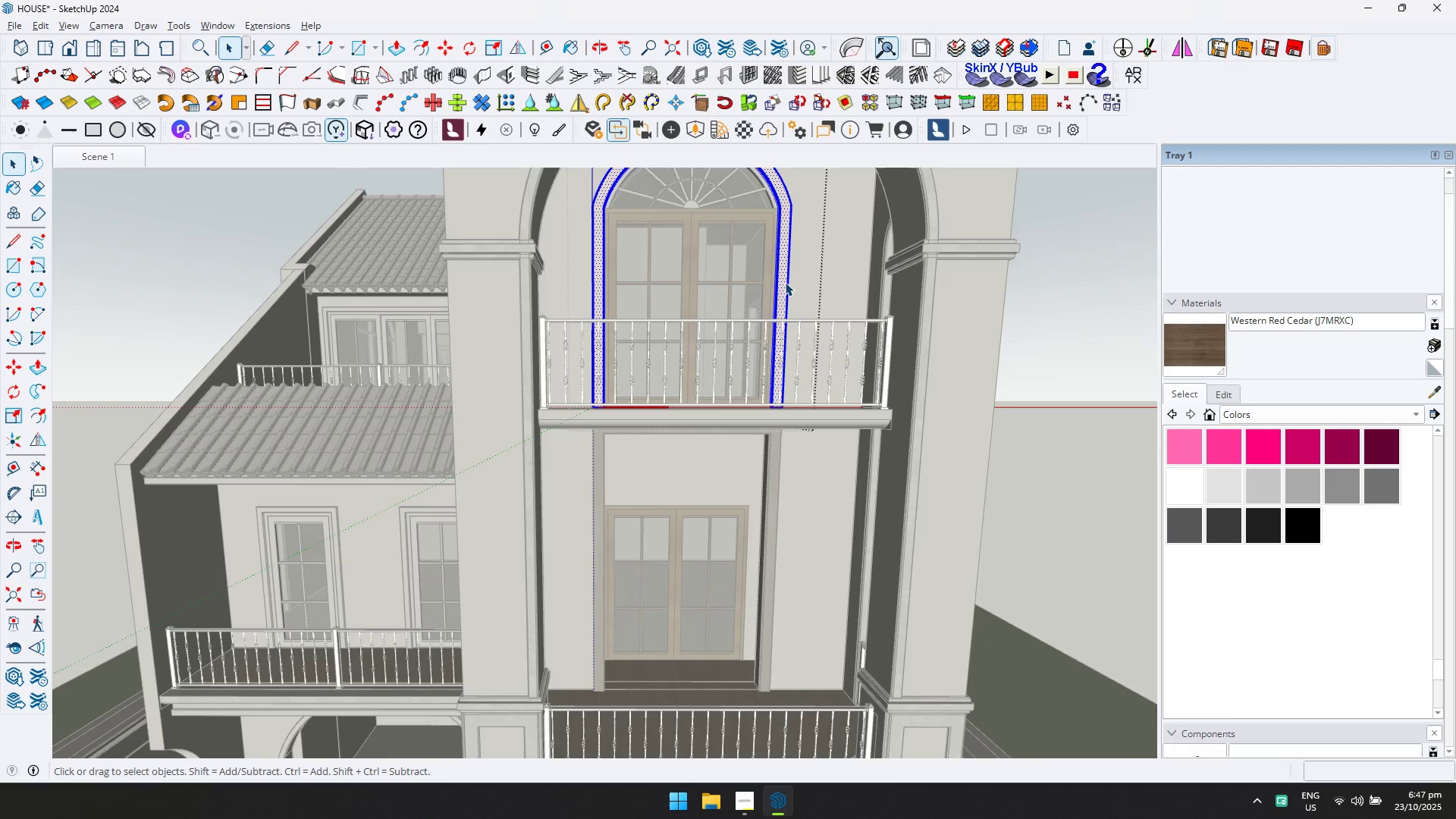 
triple_click([785, 282])
 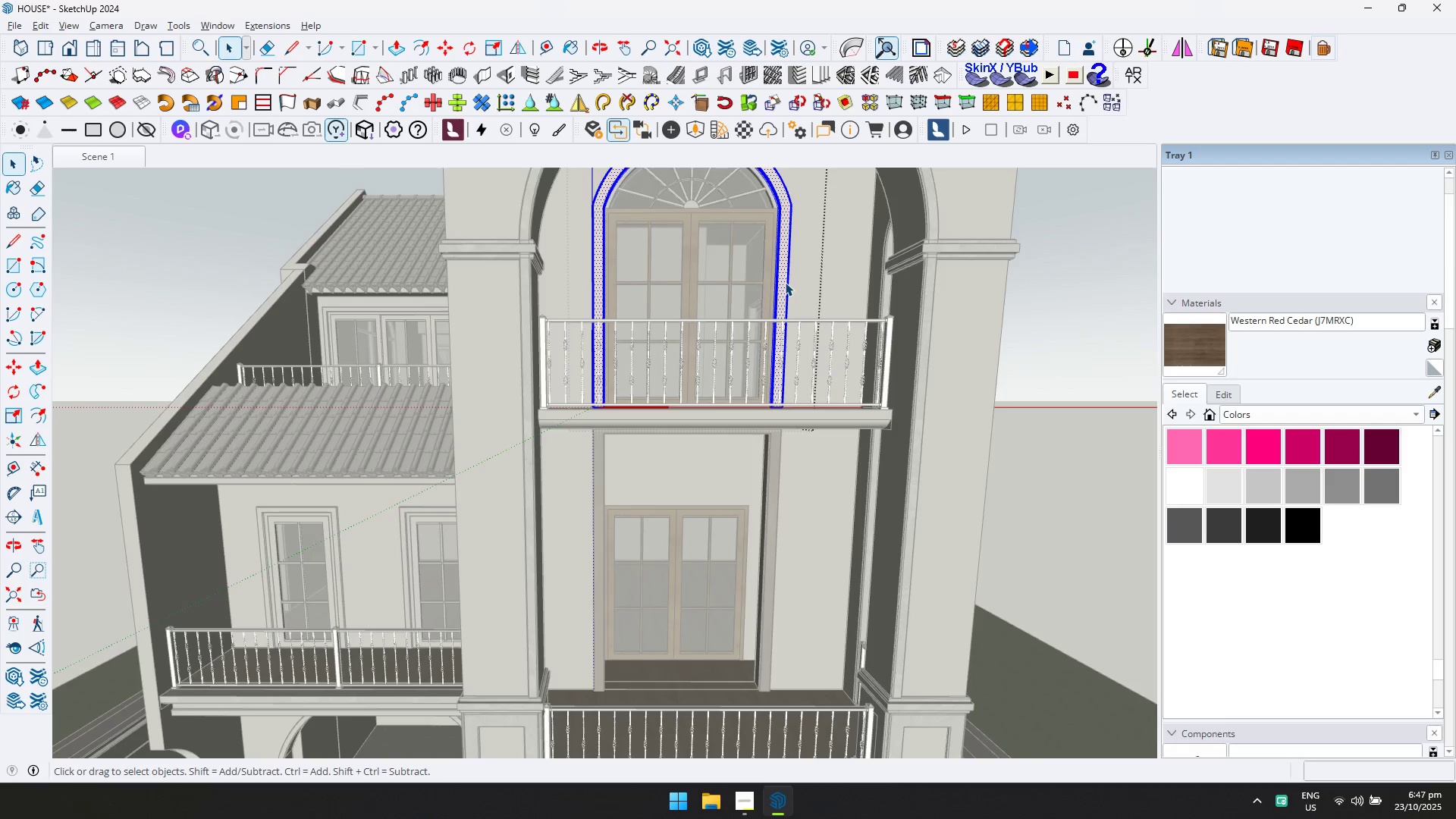 
key(Control+ControlLeft)
 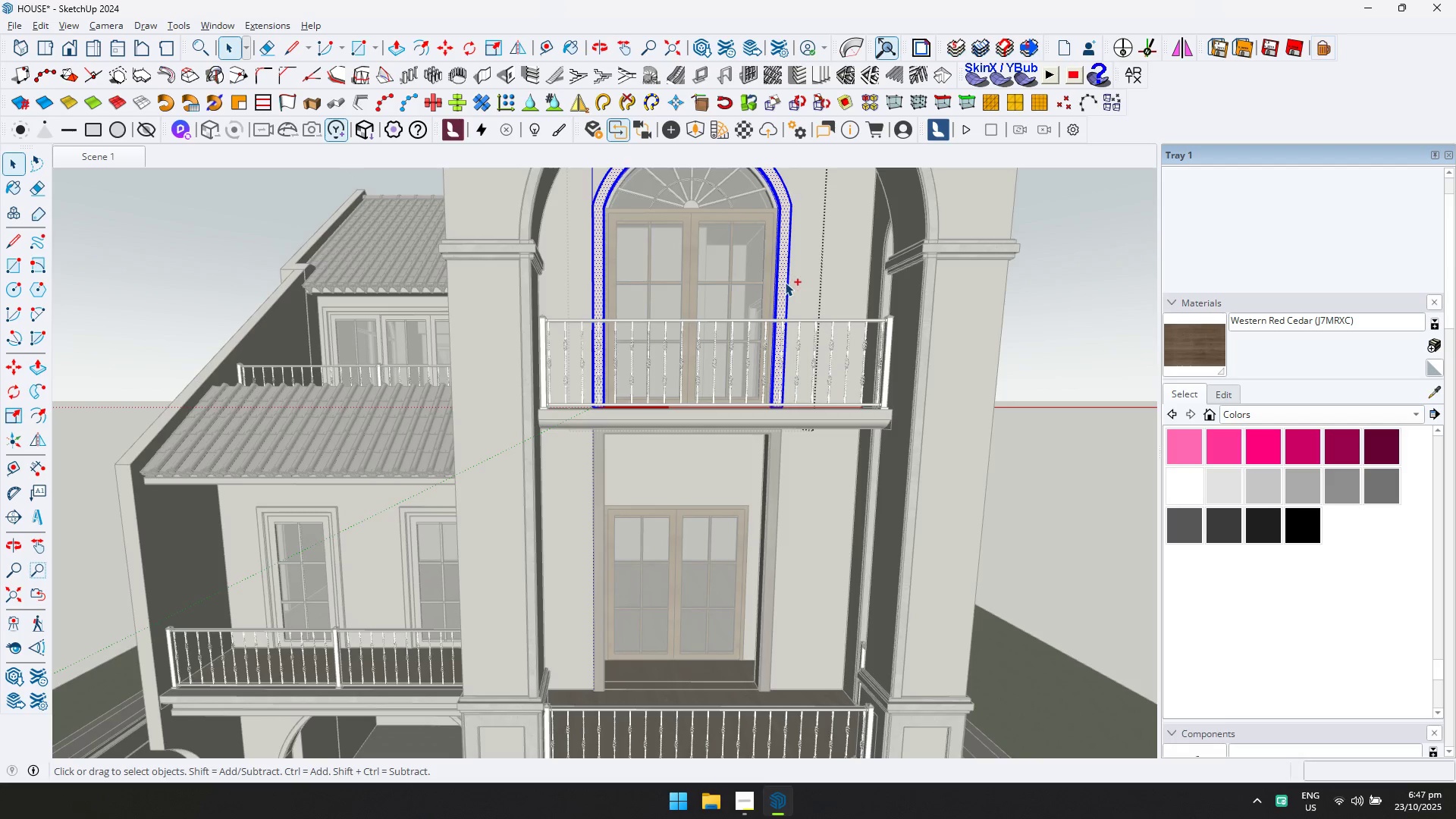 
key(Control+A)
 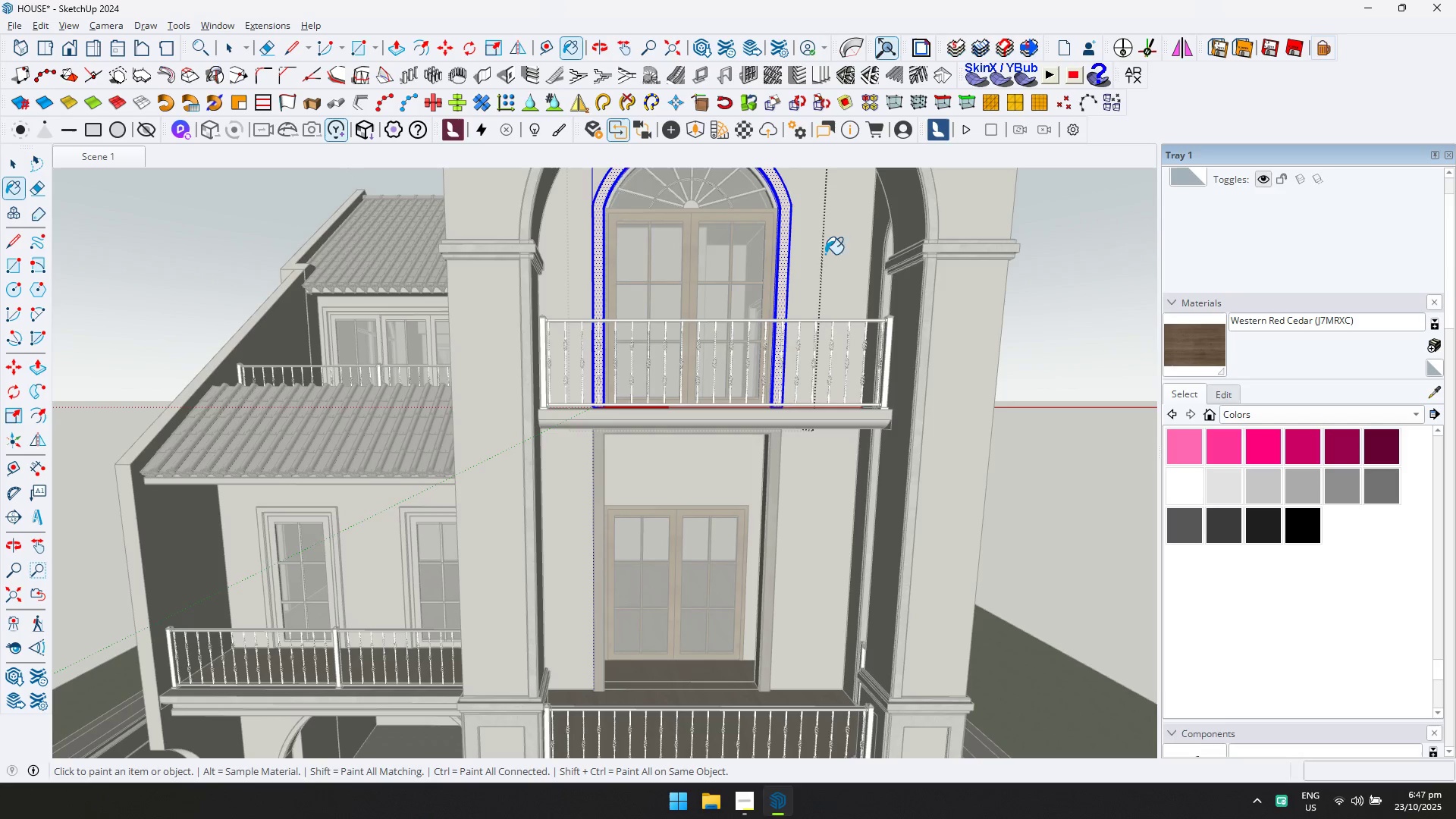 
left_click([784, 235])
 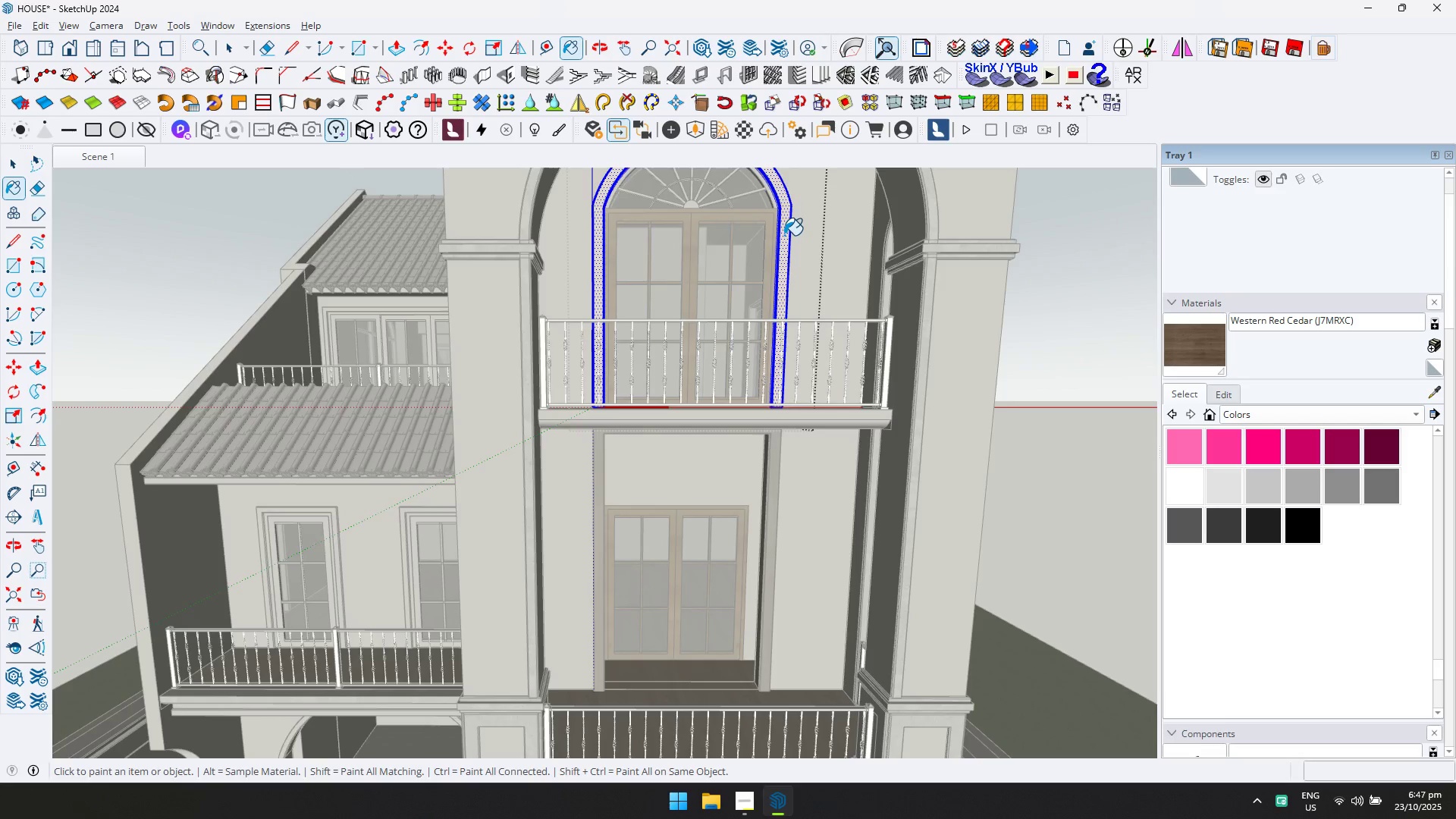 
key(Escape)
 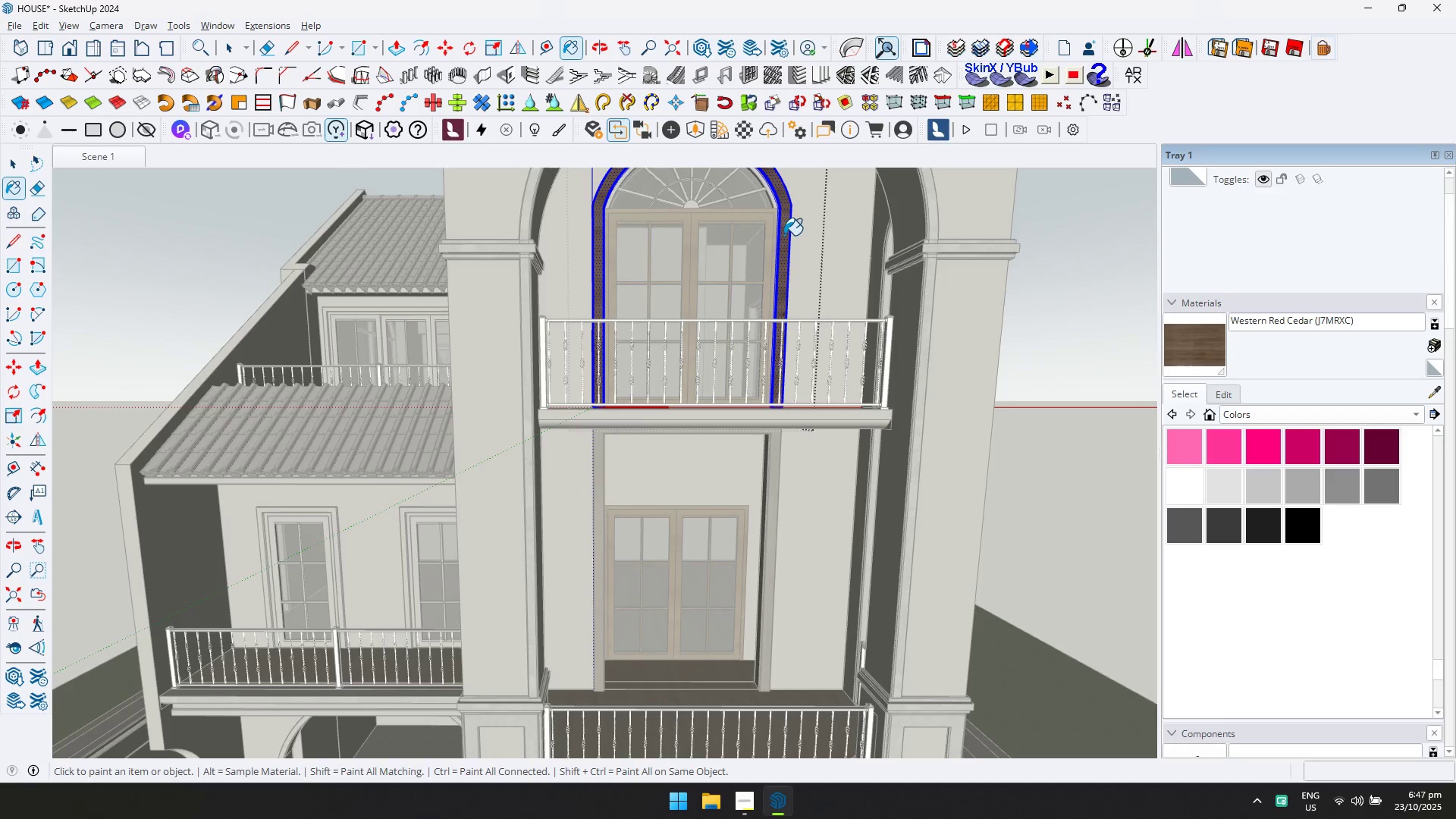 
key(Space)
 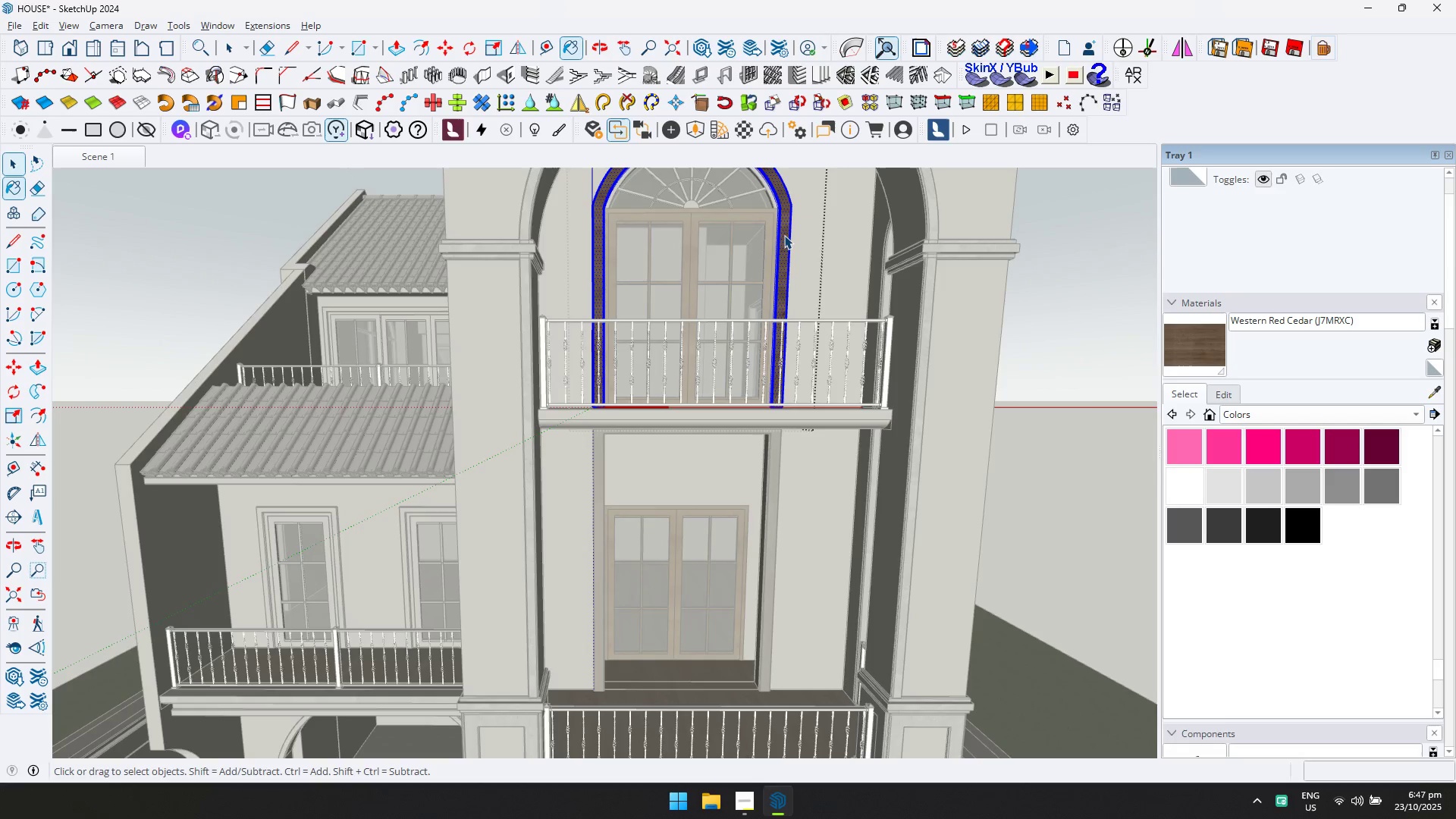 
key(Escape)
 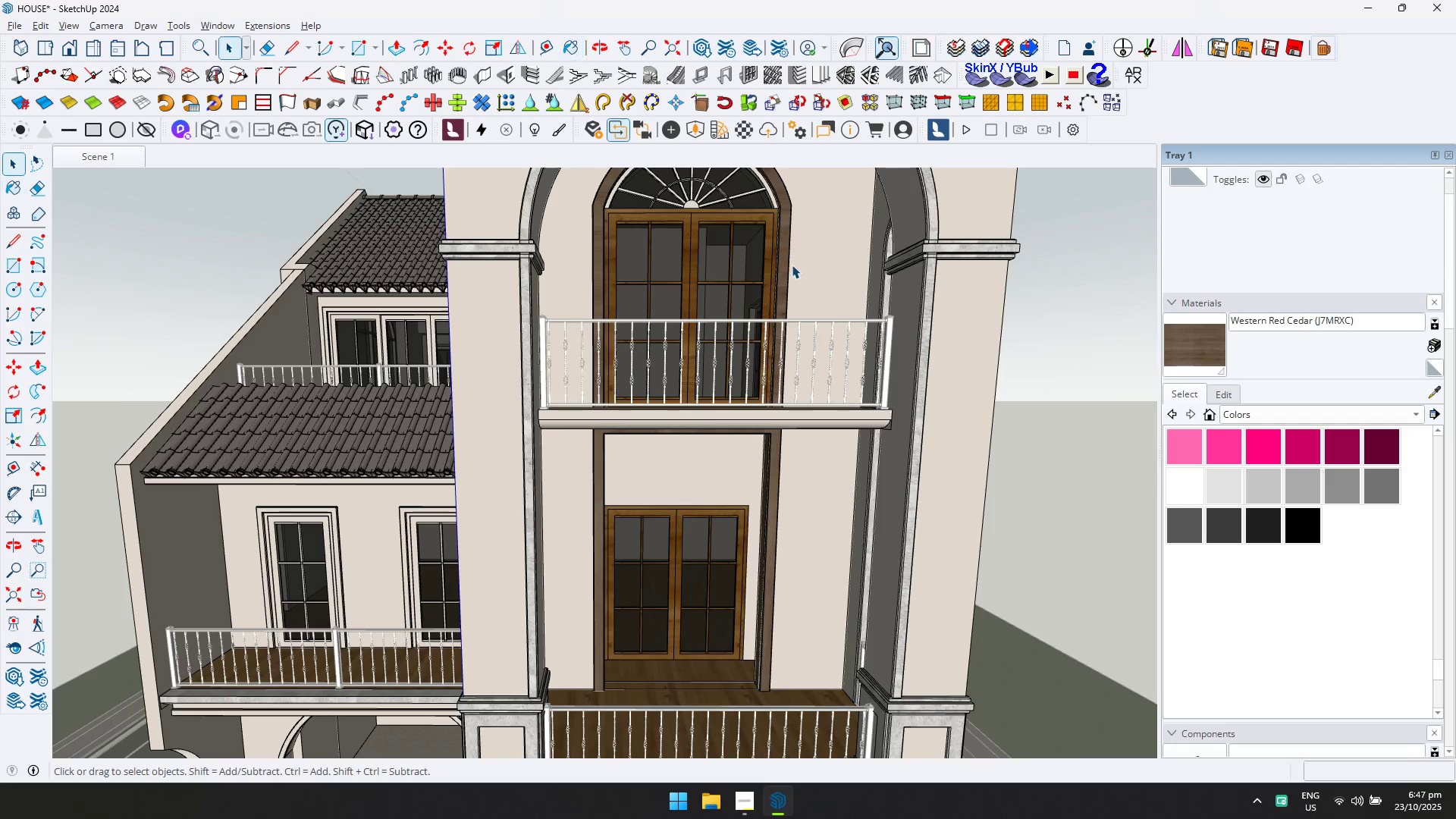 
scroll: coordinate [793, 276], scroll_direction: down, amount: 3.0
 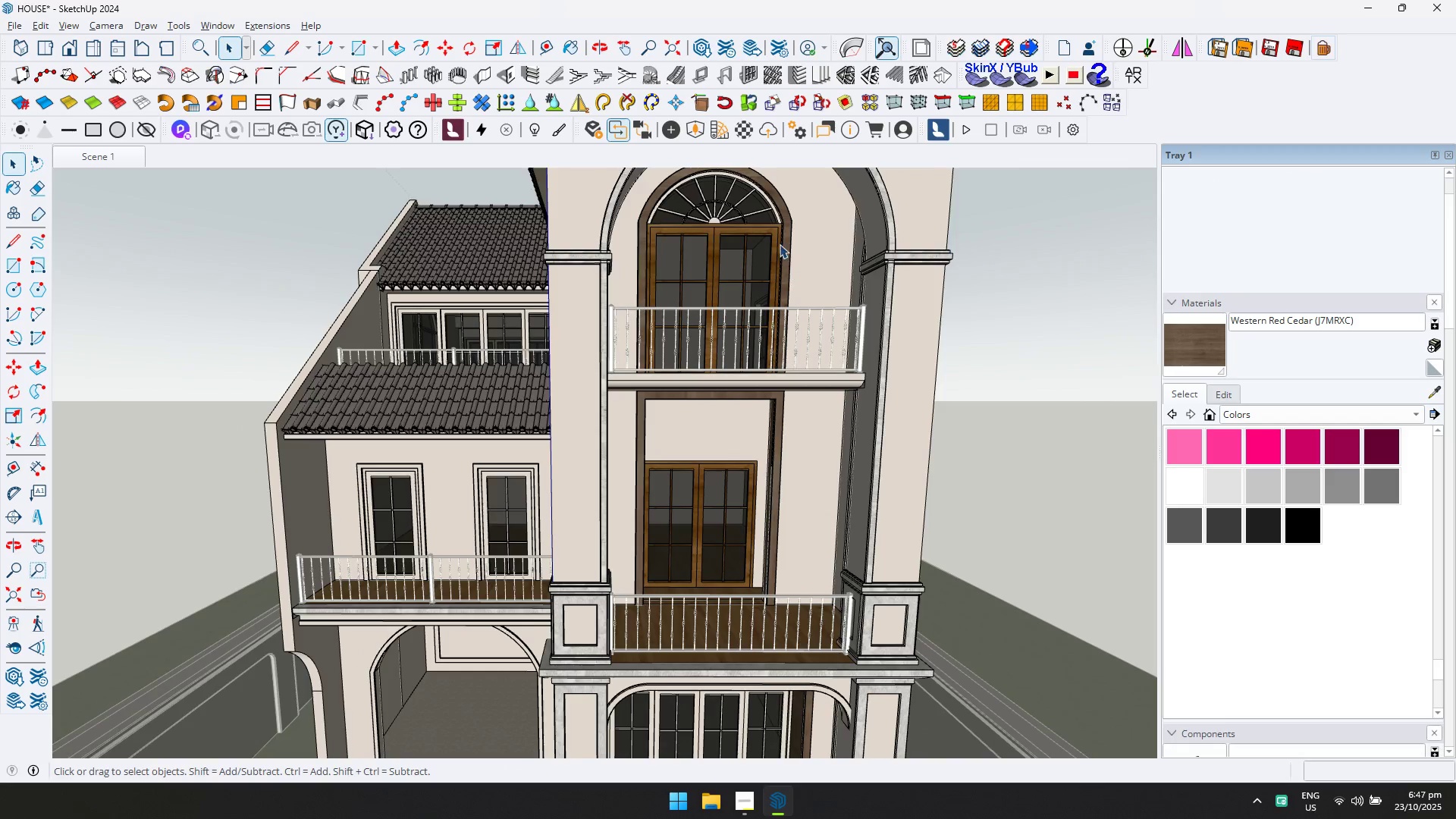 
key(Shift+ShiftLeft)
 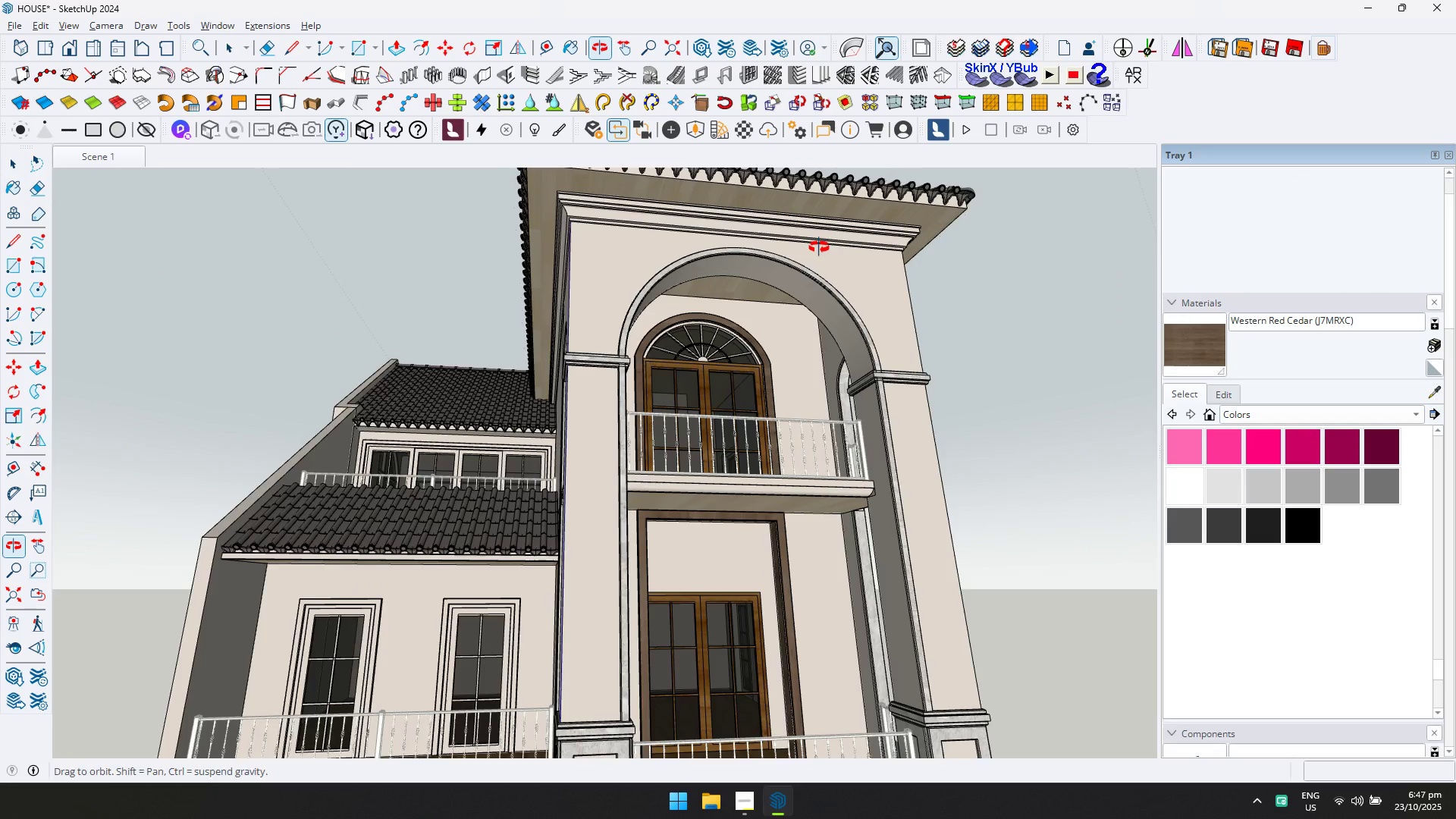 
scroll: coordinate [759, 337], scroll_direction: up, amount: 2.0
 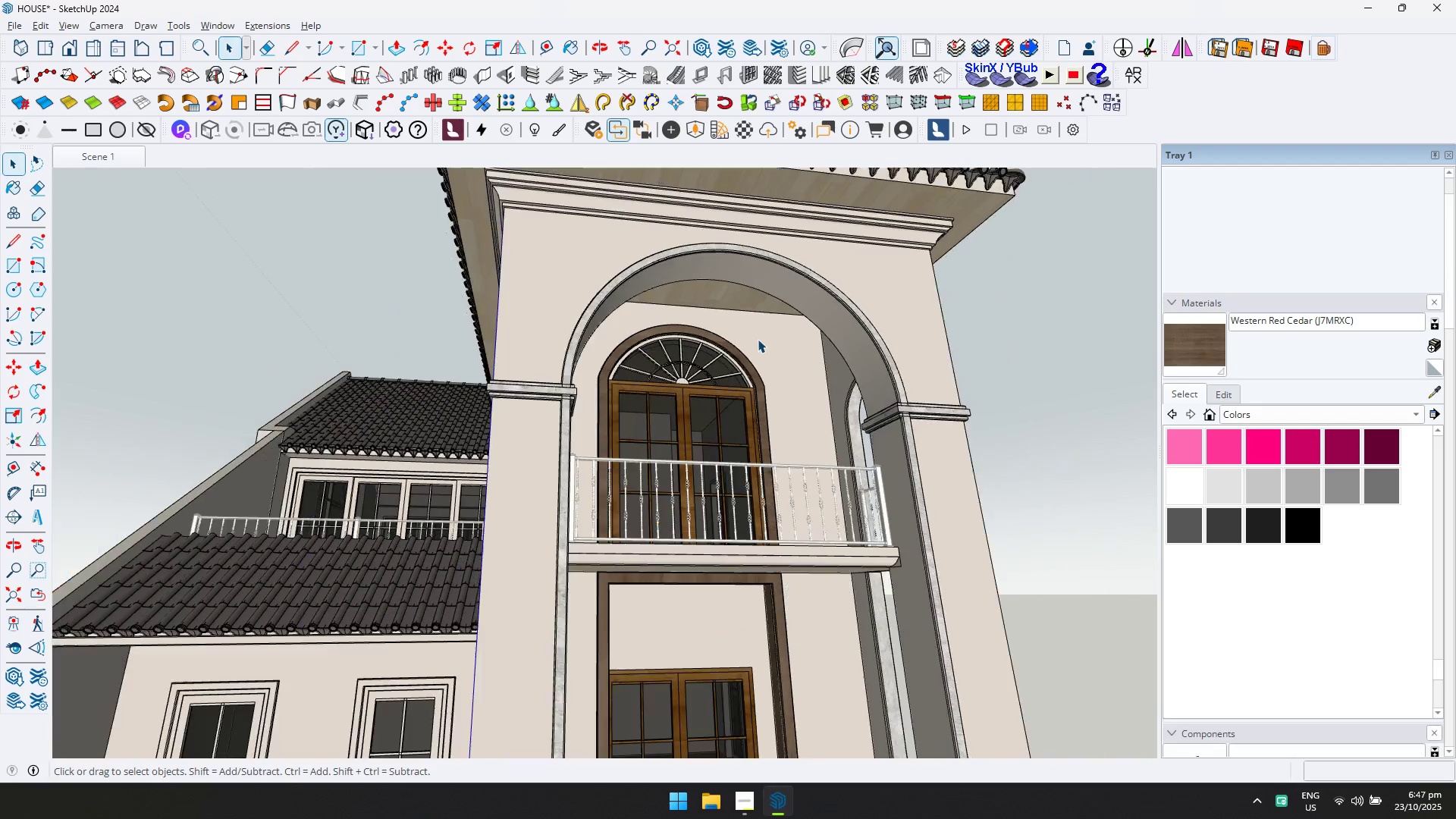 
hold_key(key=ShiftLeft, duration=0.64)
 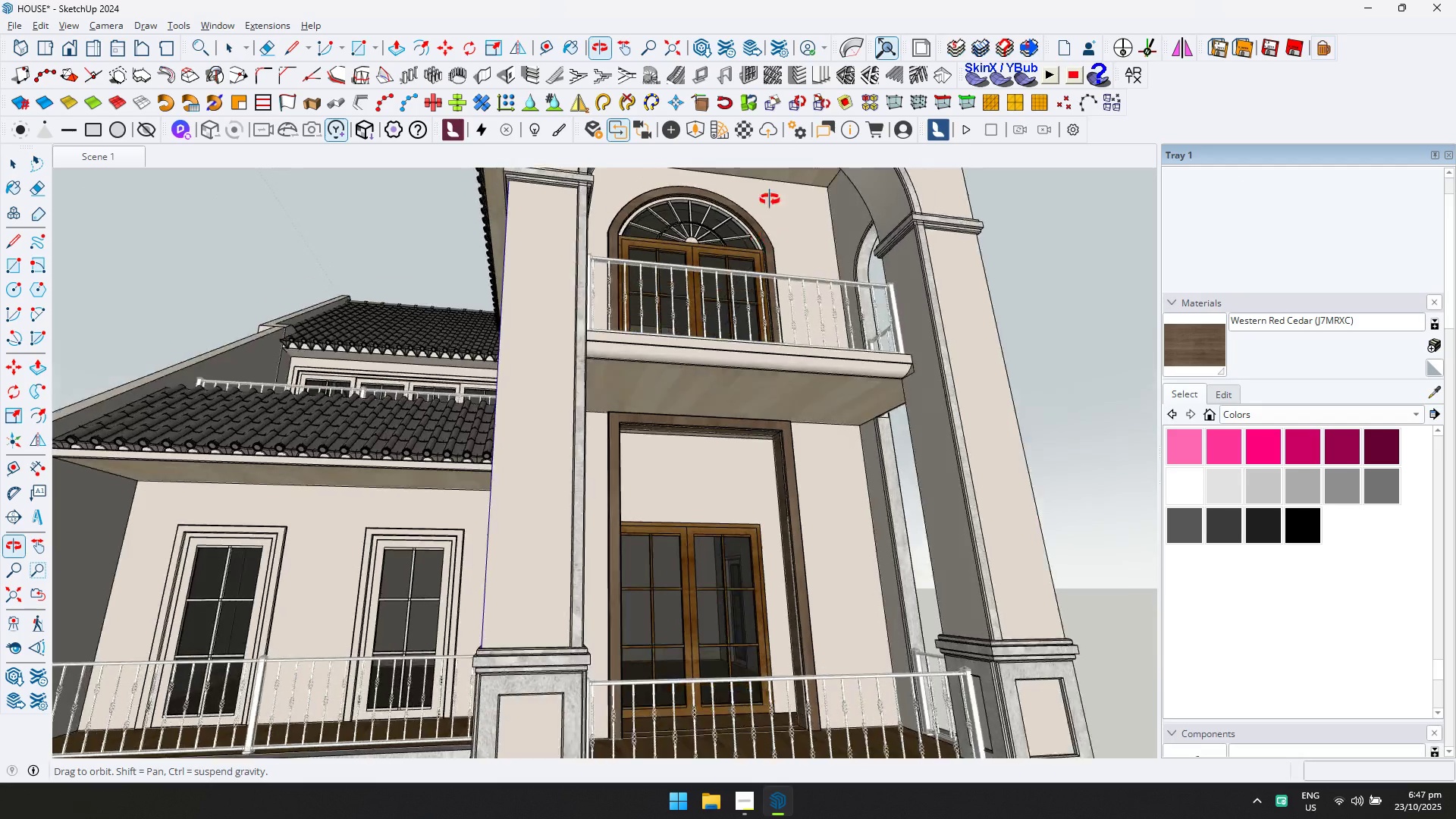 
key(Shift+ShiftLeft)
 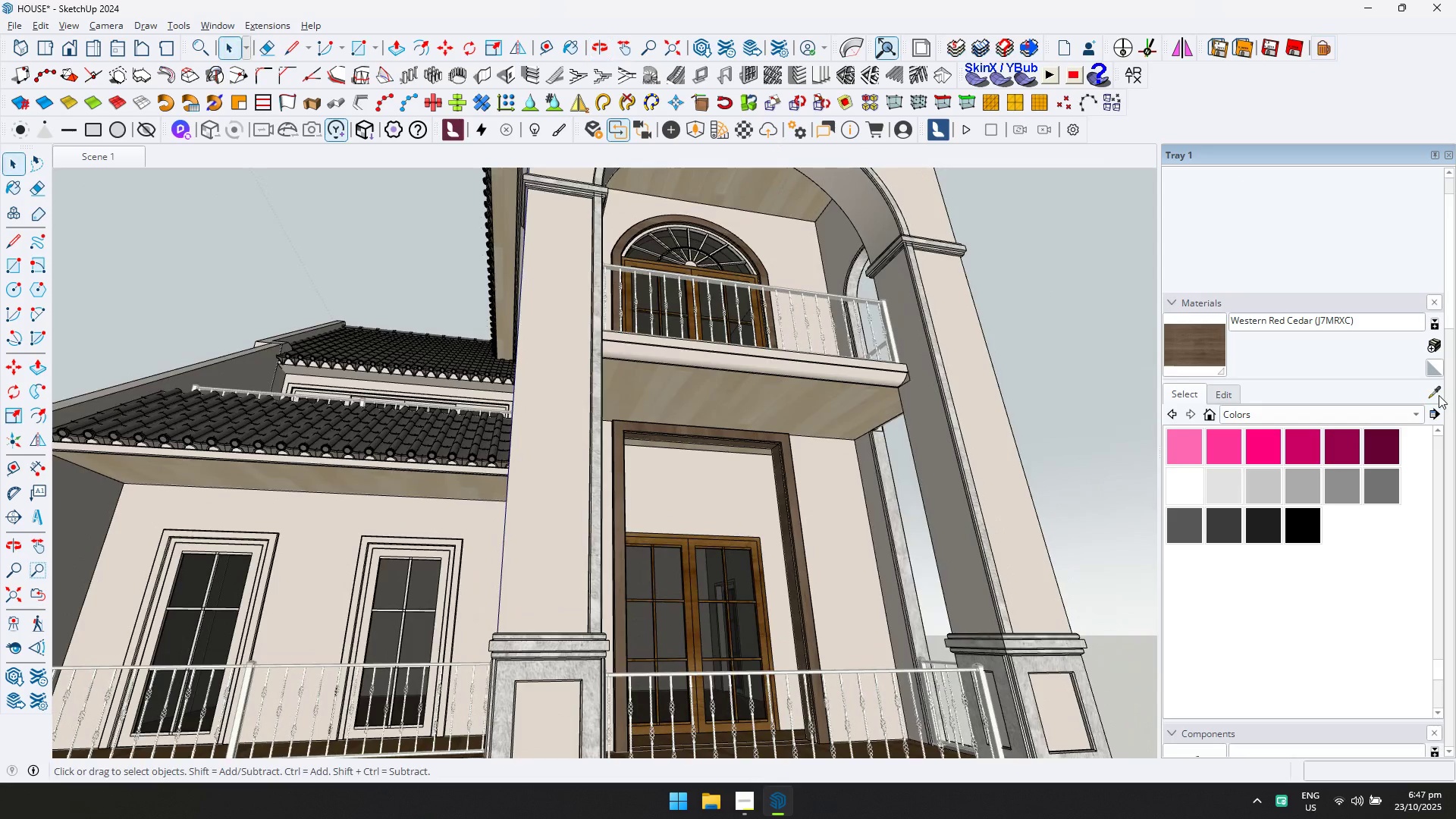 
scroll: coordinate [719, 264], scroll_direction: up, amount: 14.0
 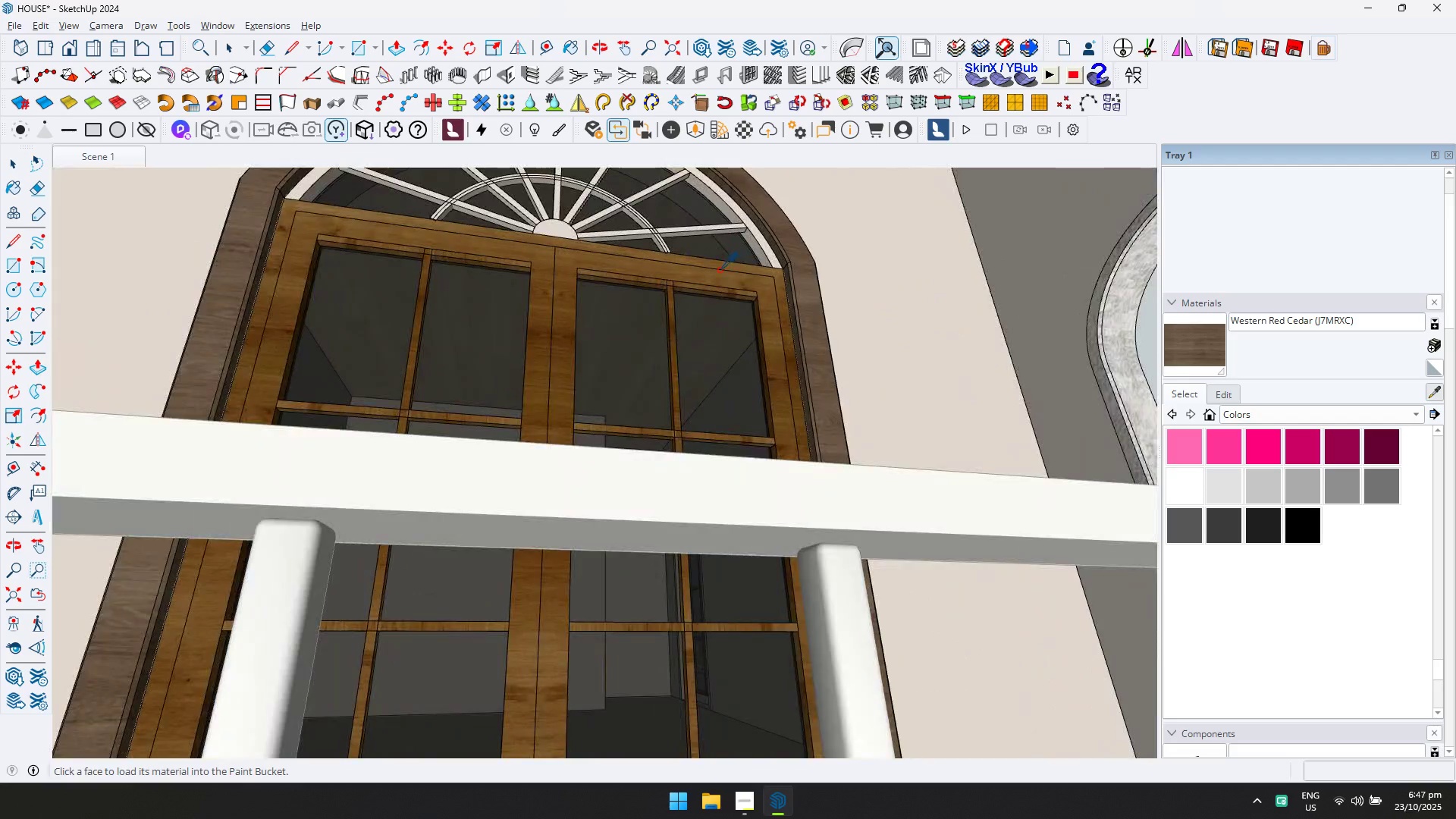 
left_click([720, 275])
 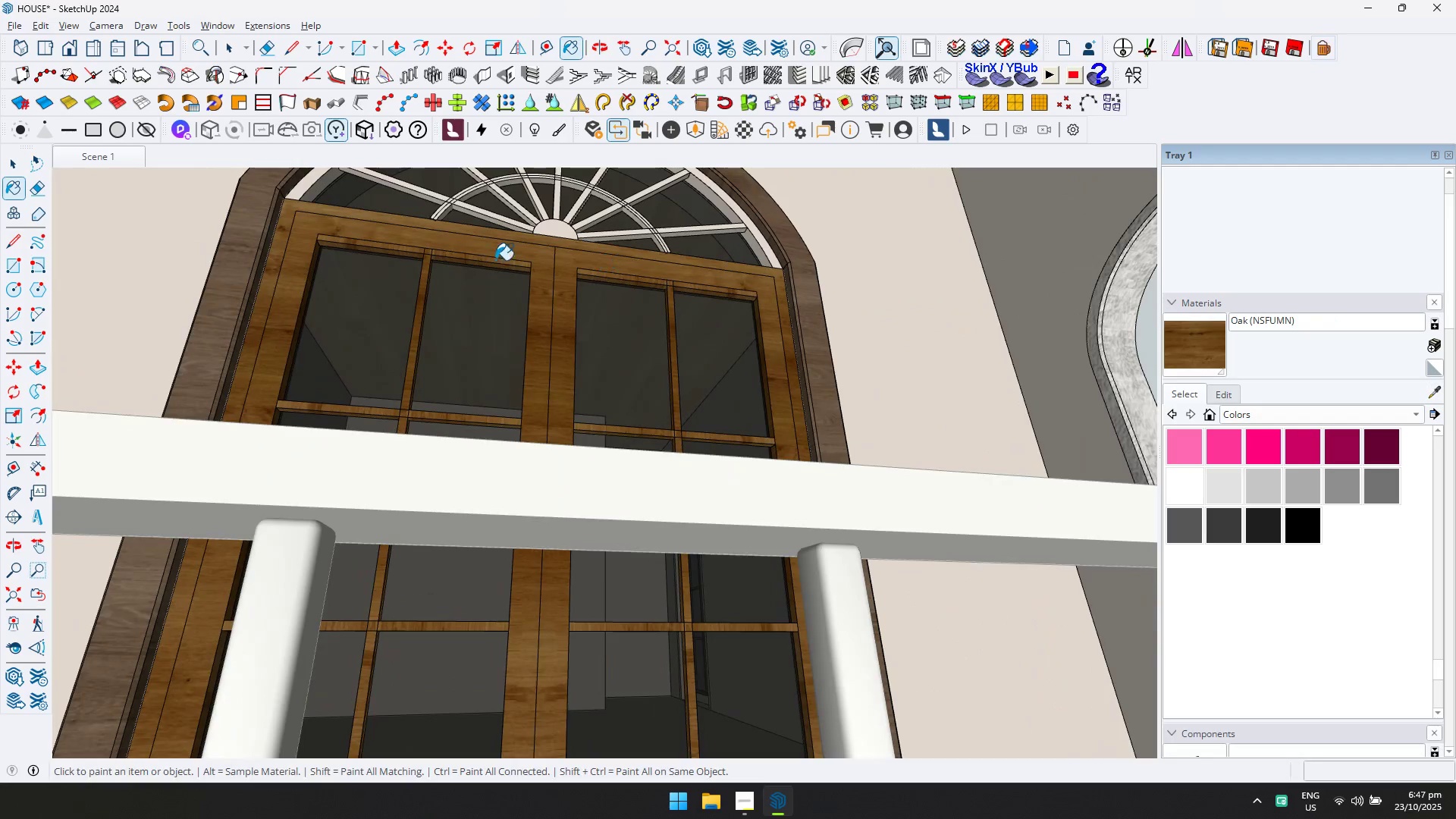 
key(Space)
 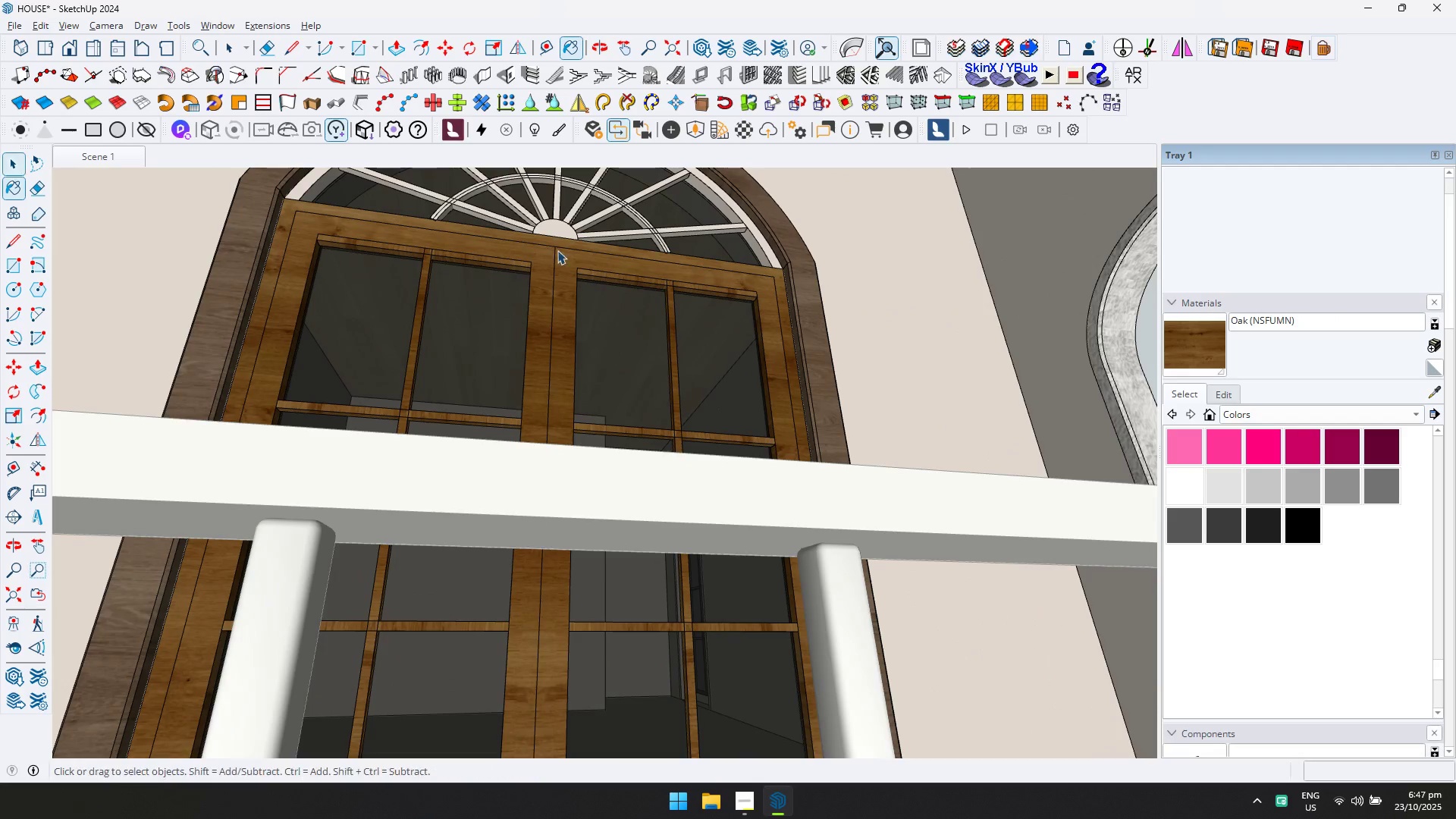 
key(Escape)
 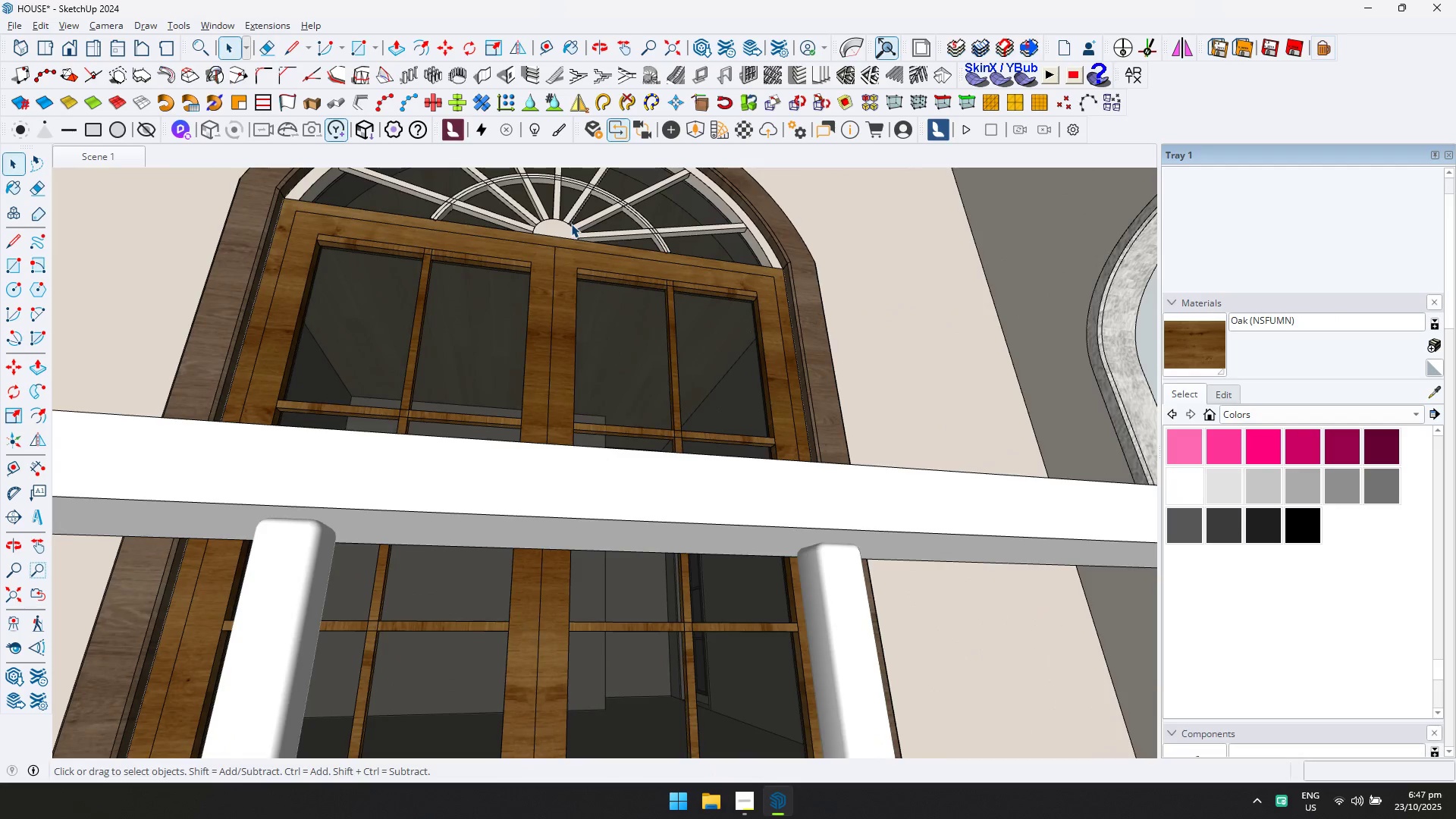 
double_click([571, 224])
 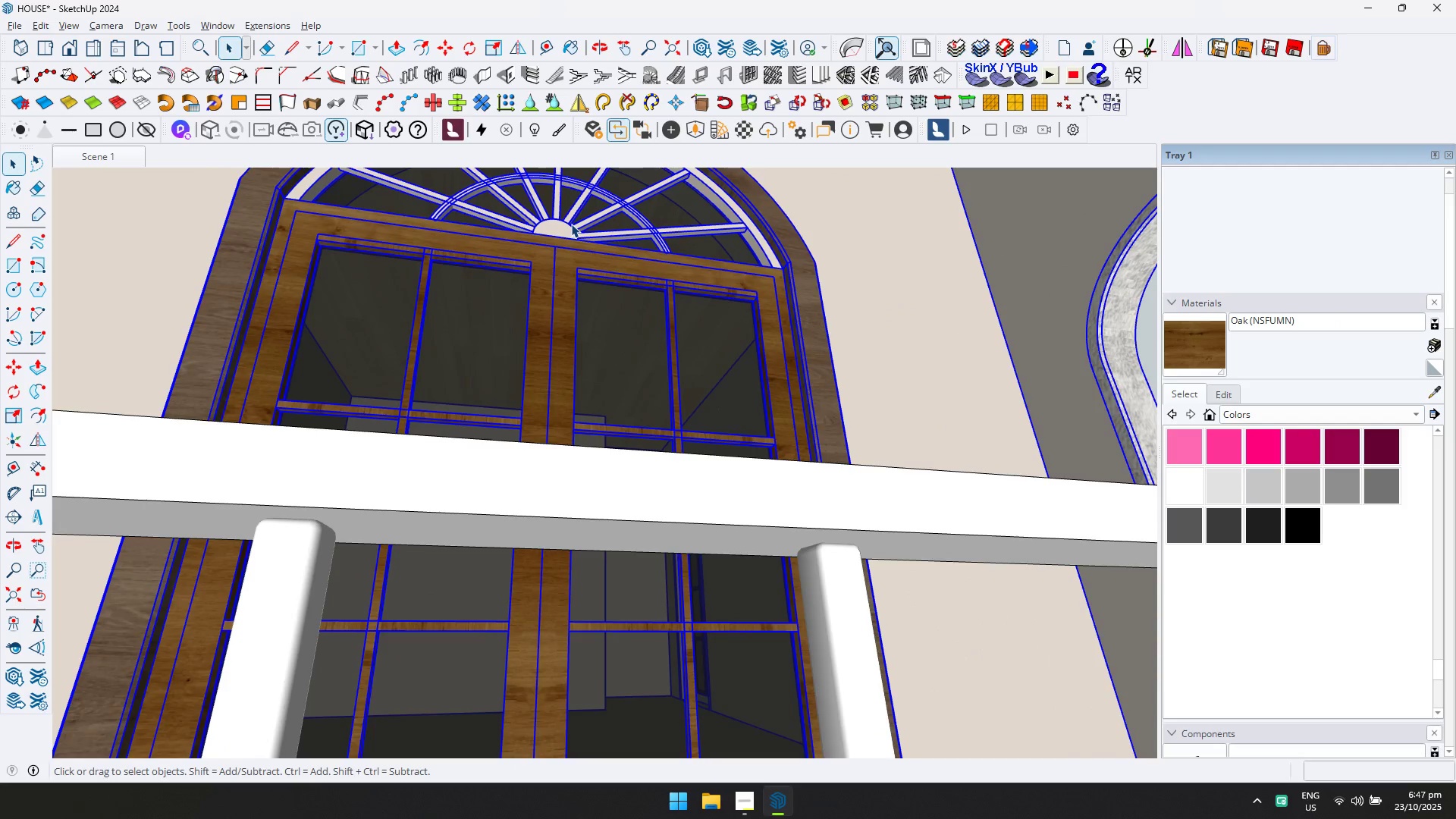 
triple_click([571, 224])
 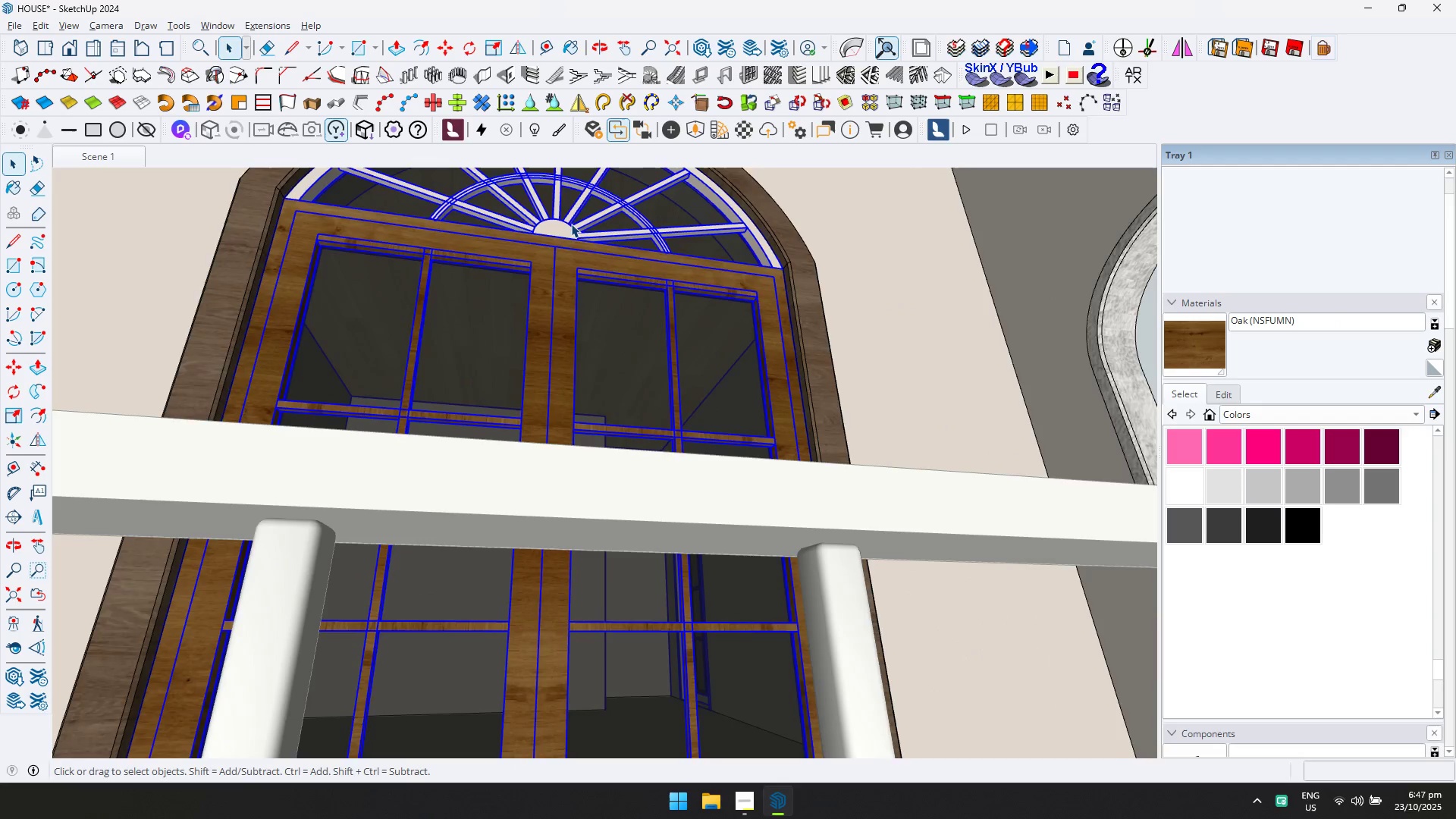 
triple_click([571, 224])
 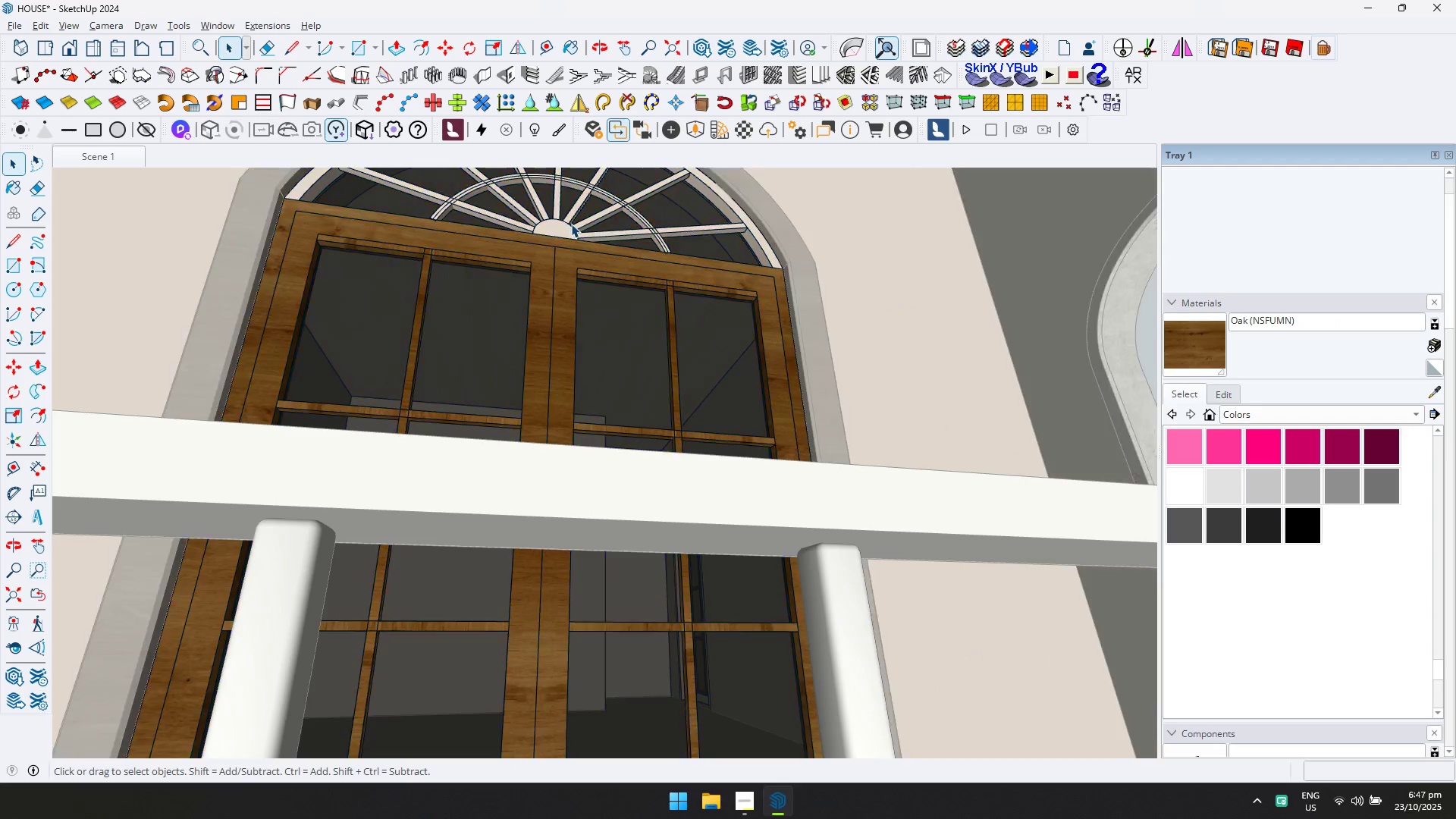 
triple_click([571, 224])
 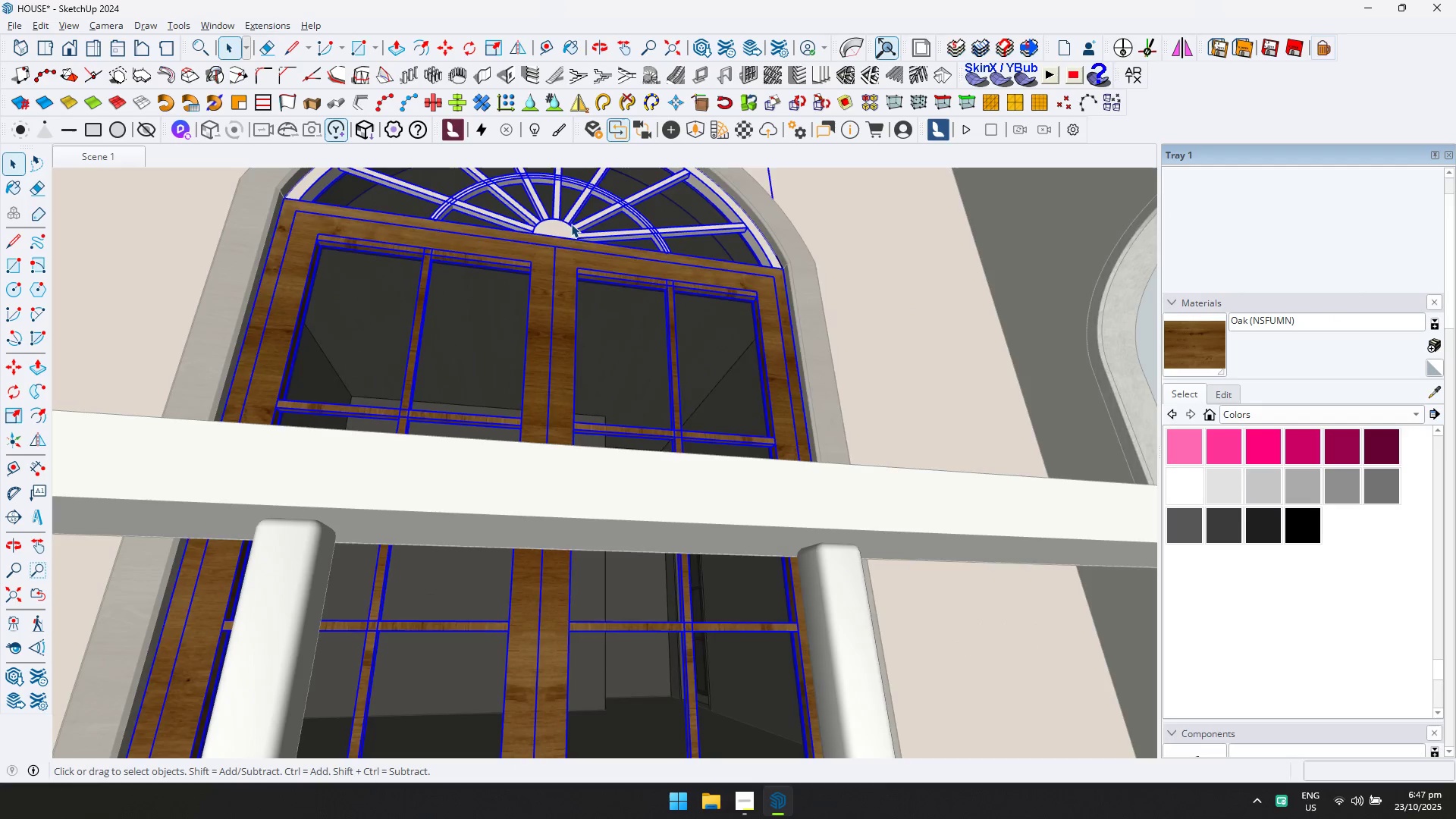 
triple_click([571, 224])
 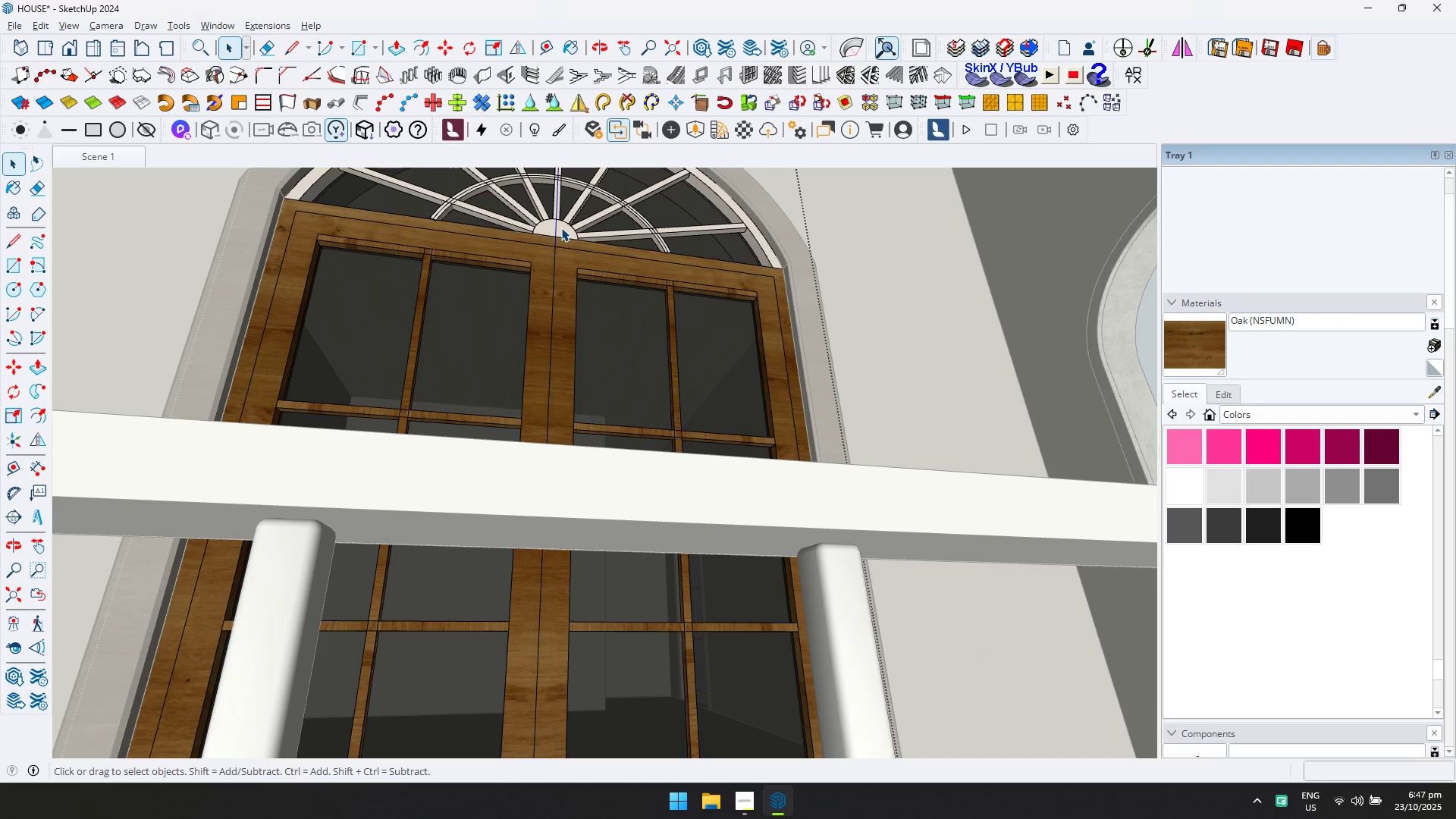 
double_click([561, 228])
 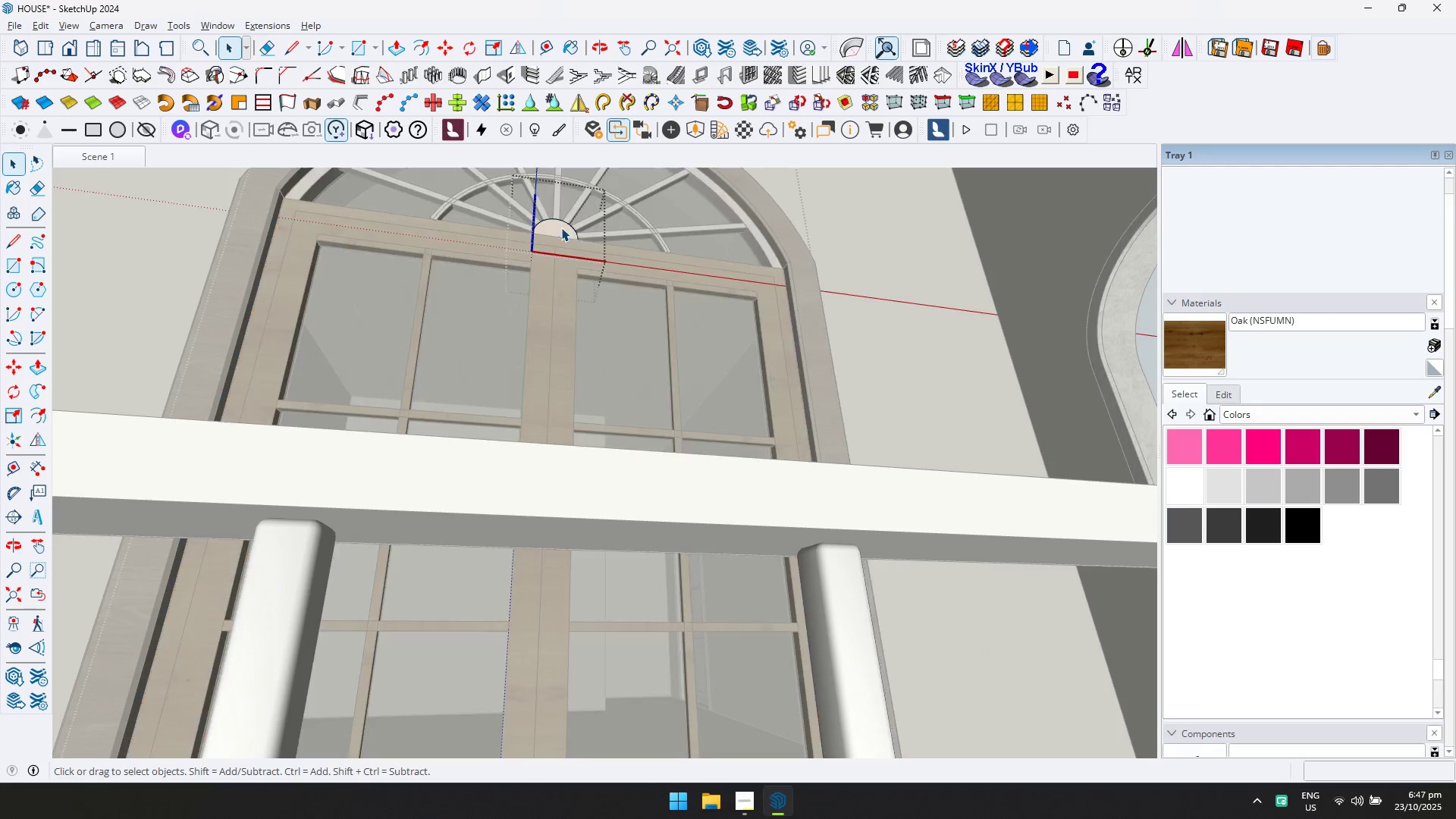 
key(Shift+ShiftLeft)
 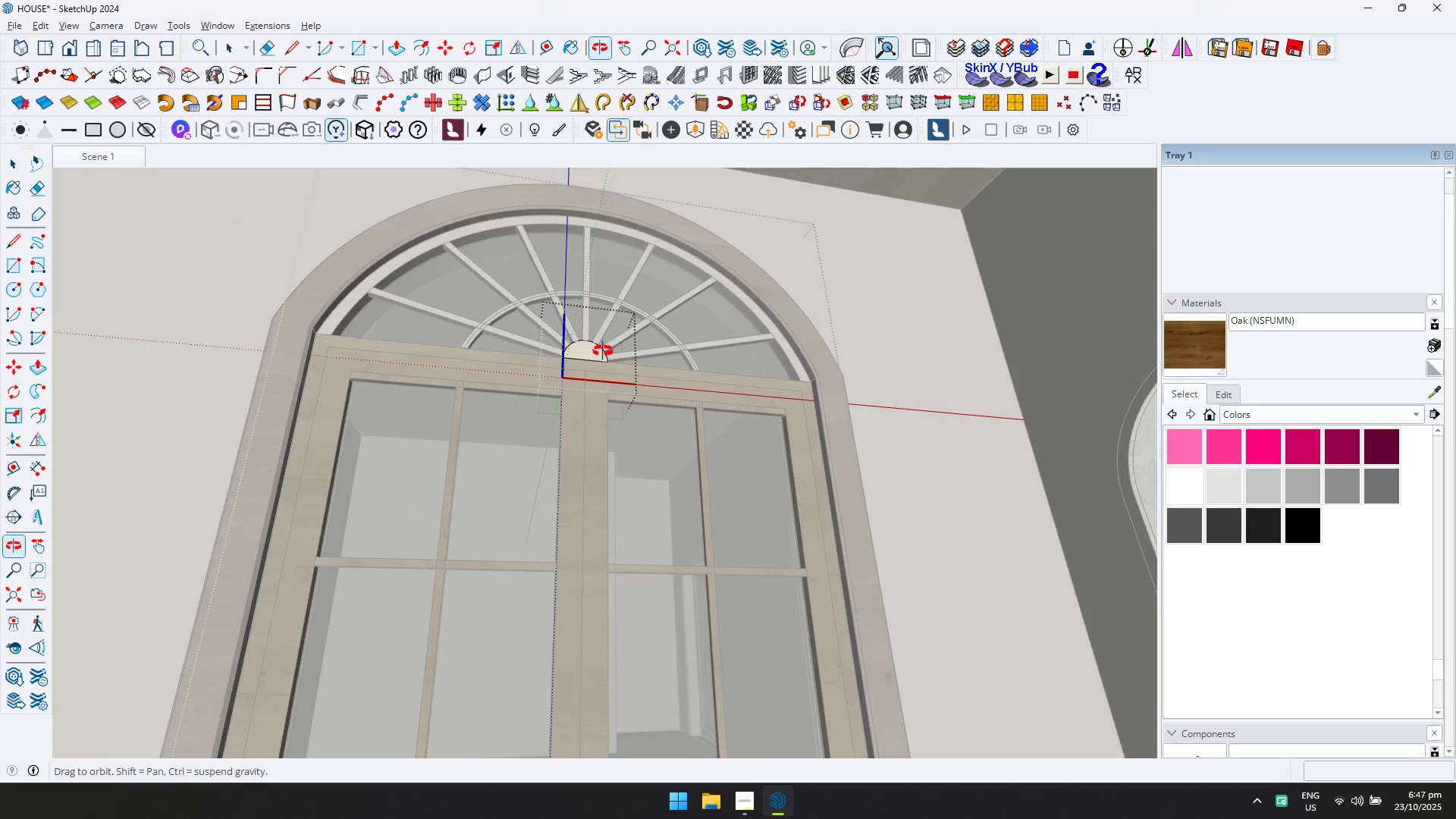 
key(Control+ControlLeft)
 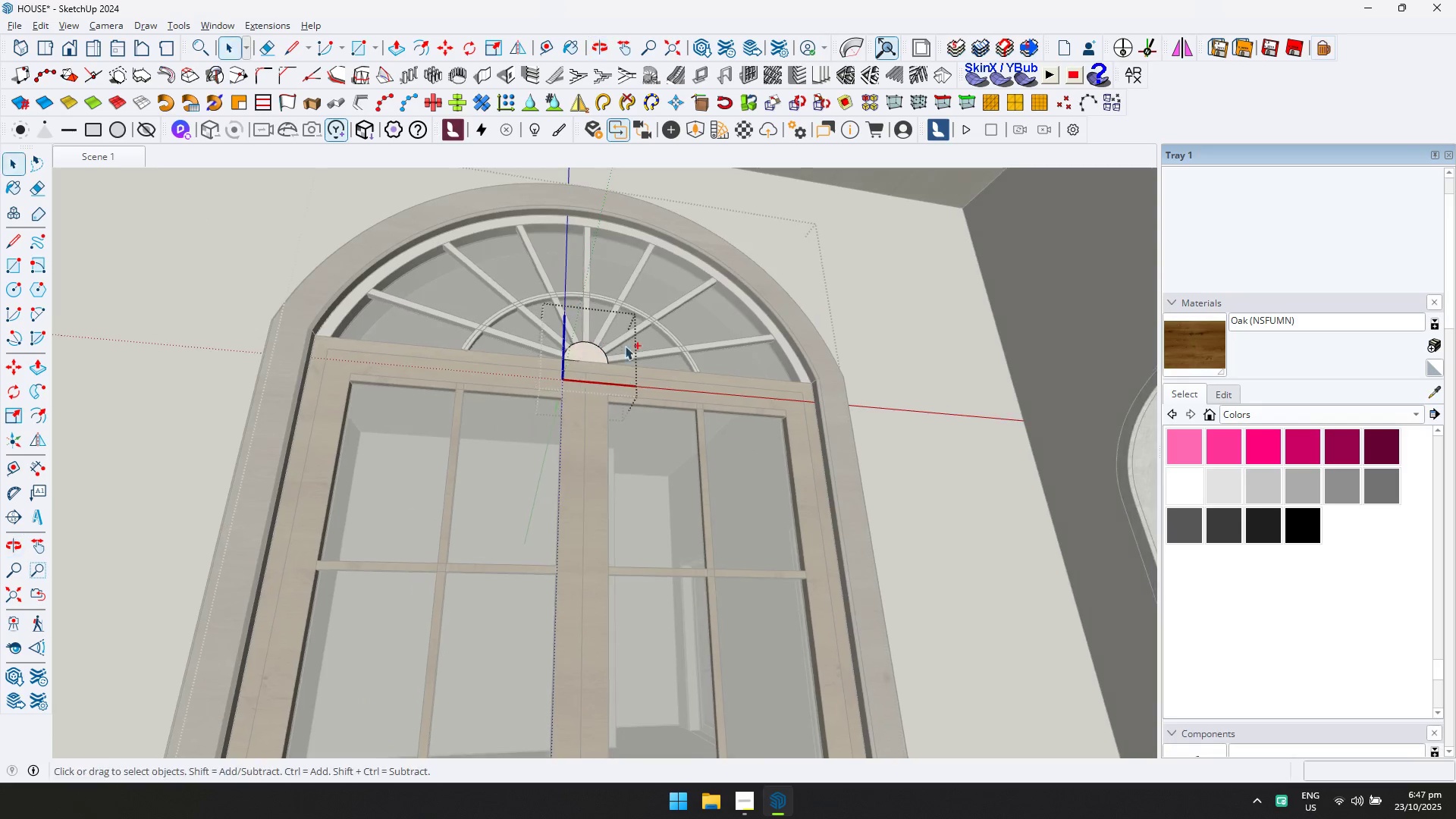 
key(Control+A)
 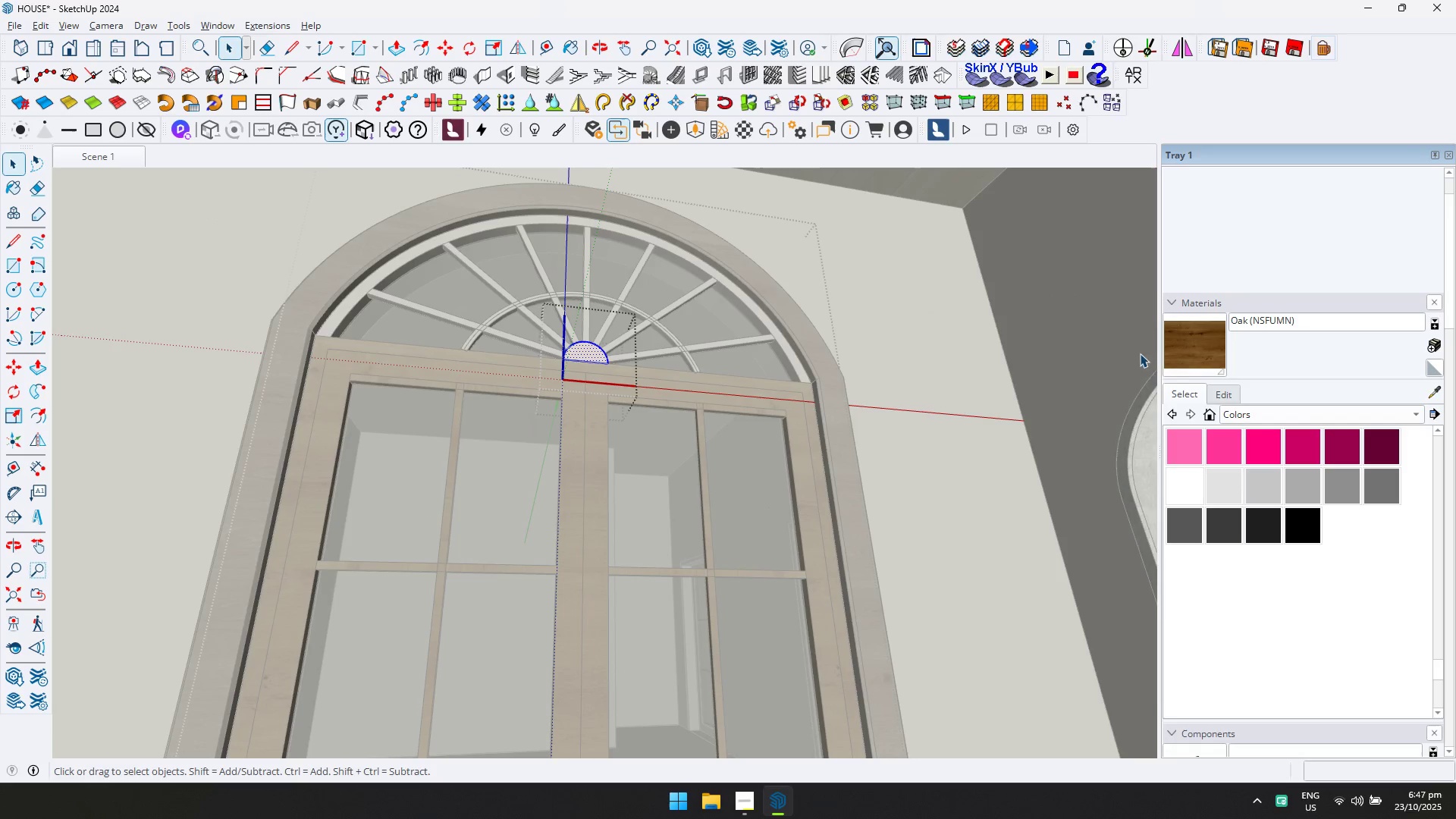 
left_click_drag(start_coordinate=[1185, 347], to_coordinate=[1164, 352])
 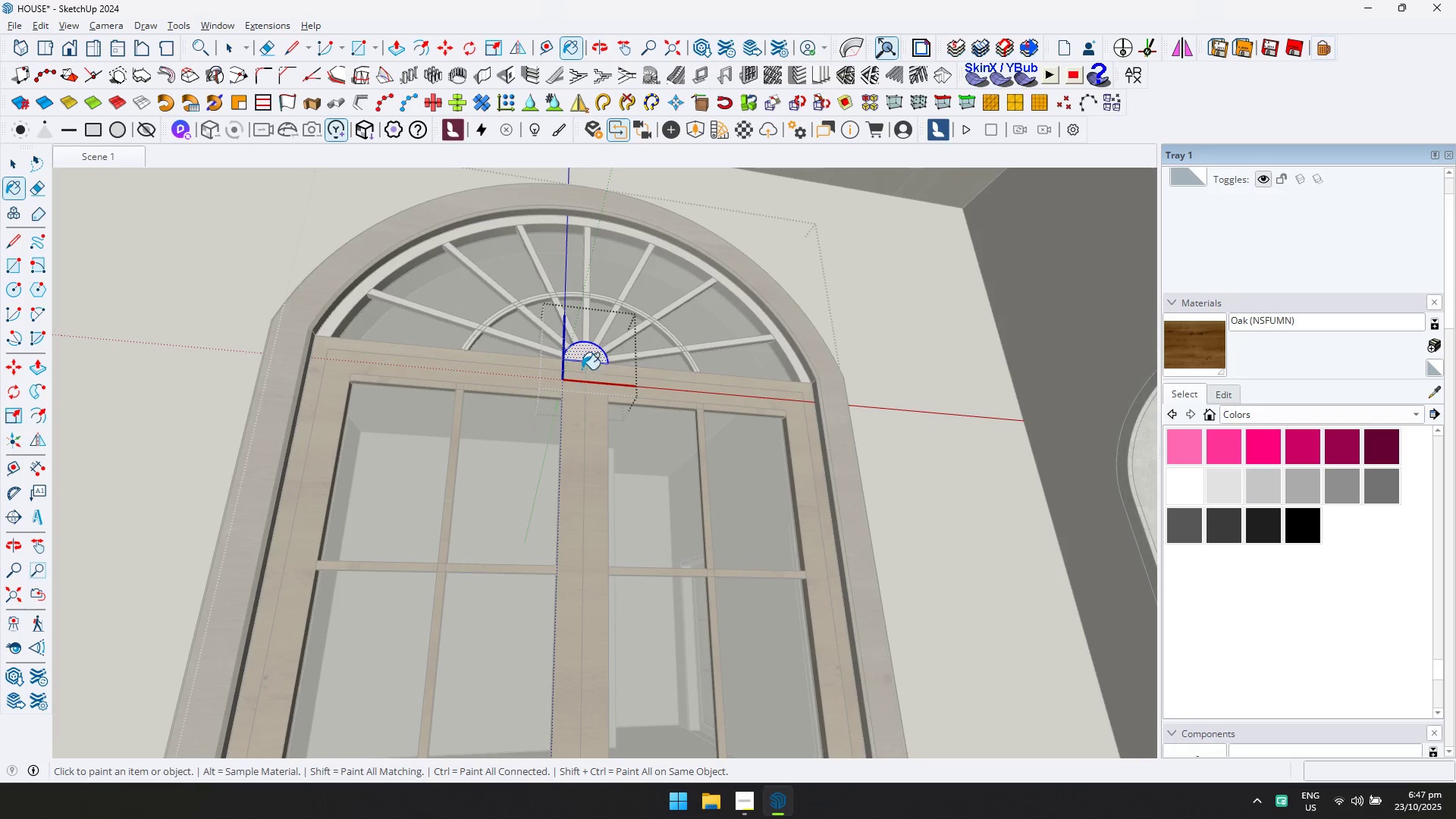 
double_click([592, 359])
 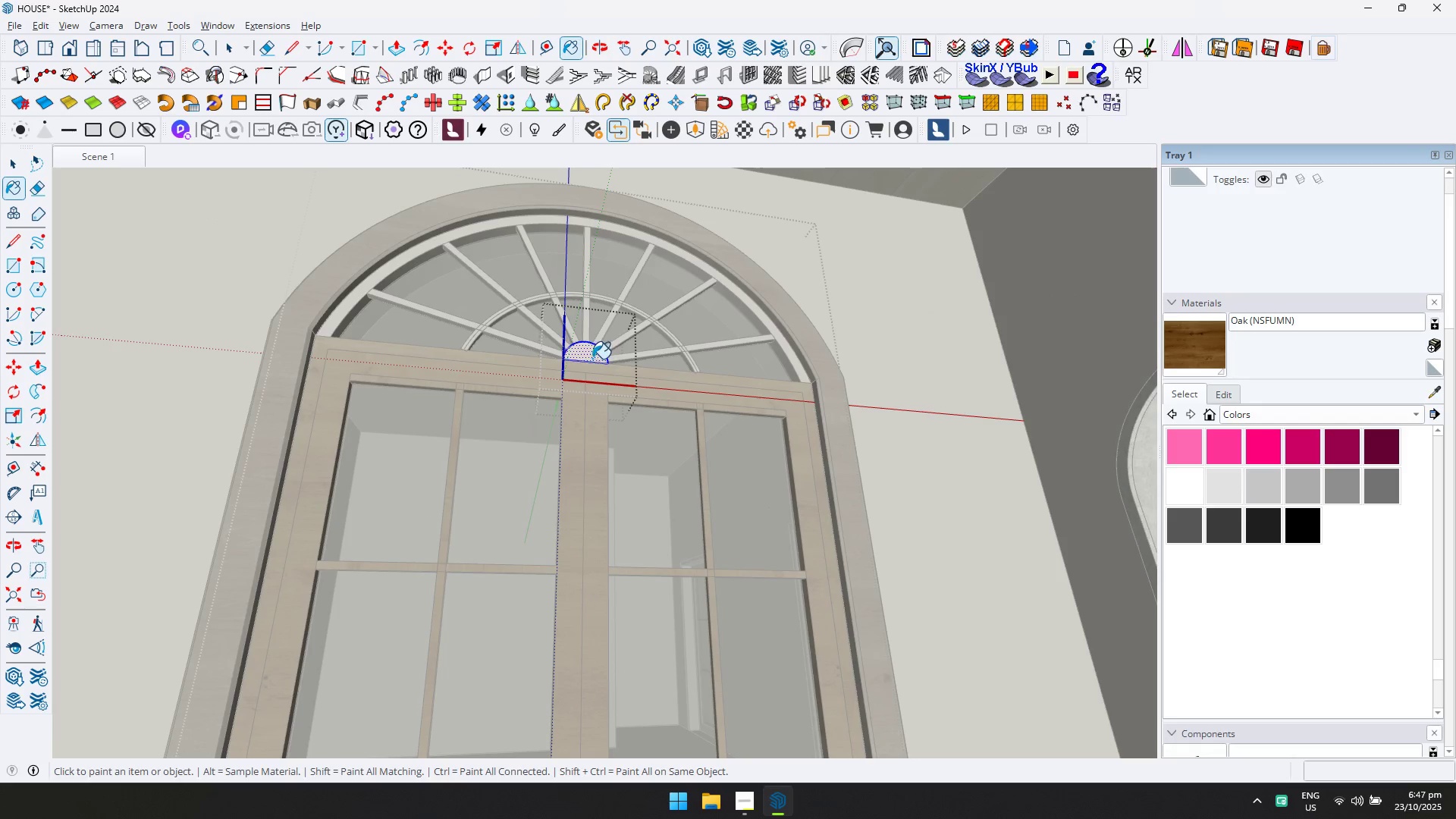 
key(Escape)
 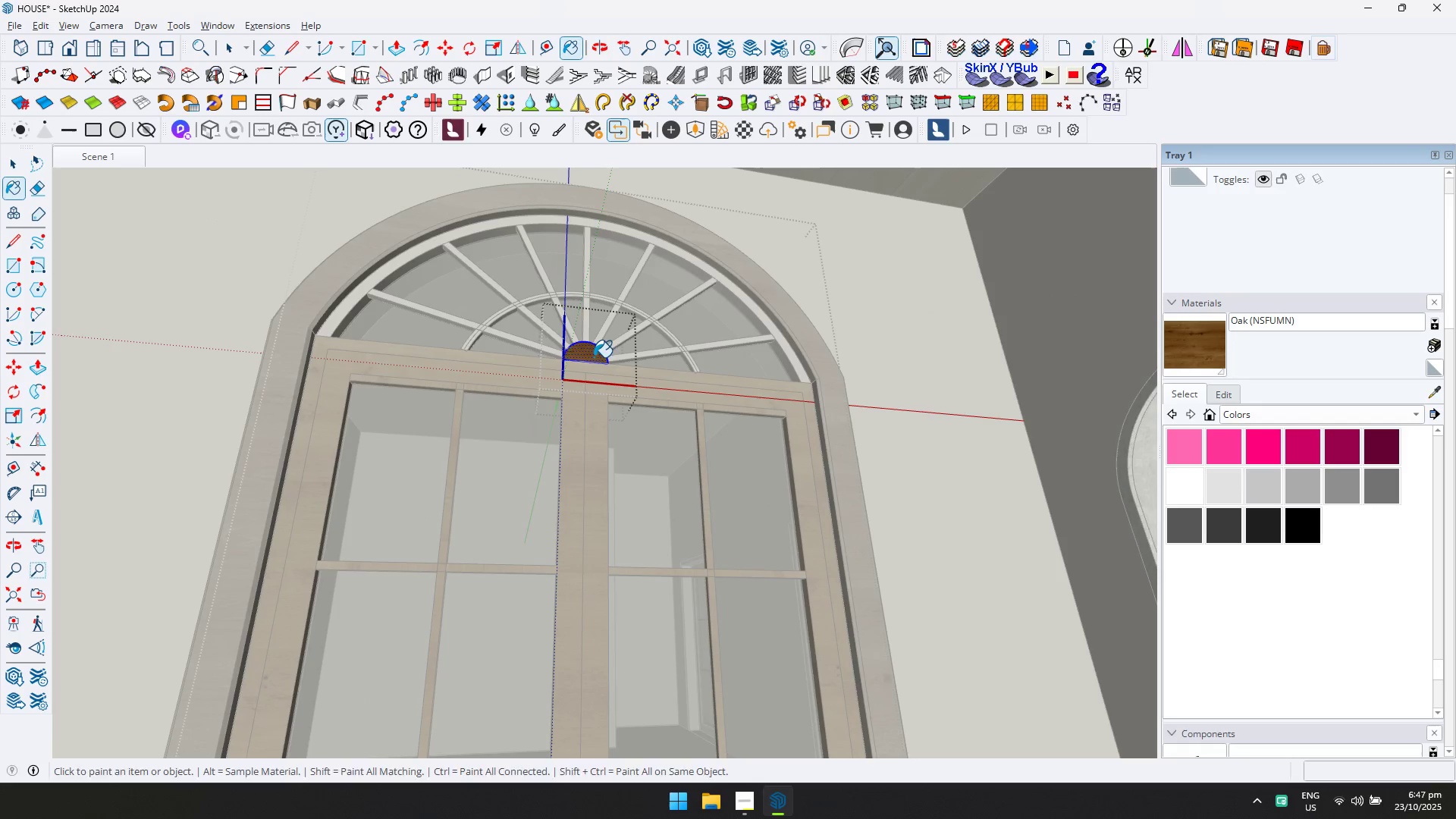 
key(Space)
 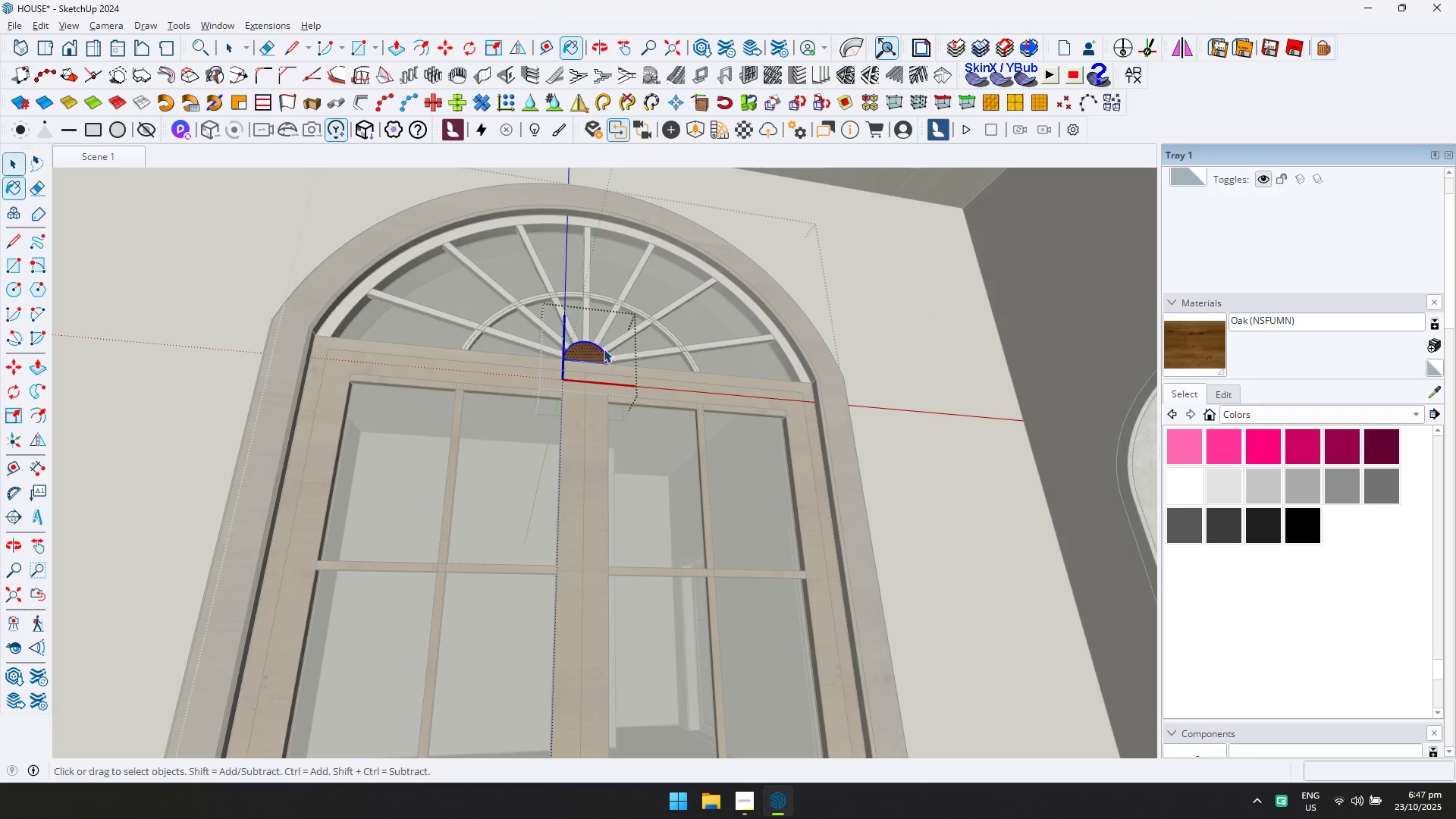 
key(Escape)
 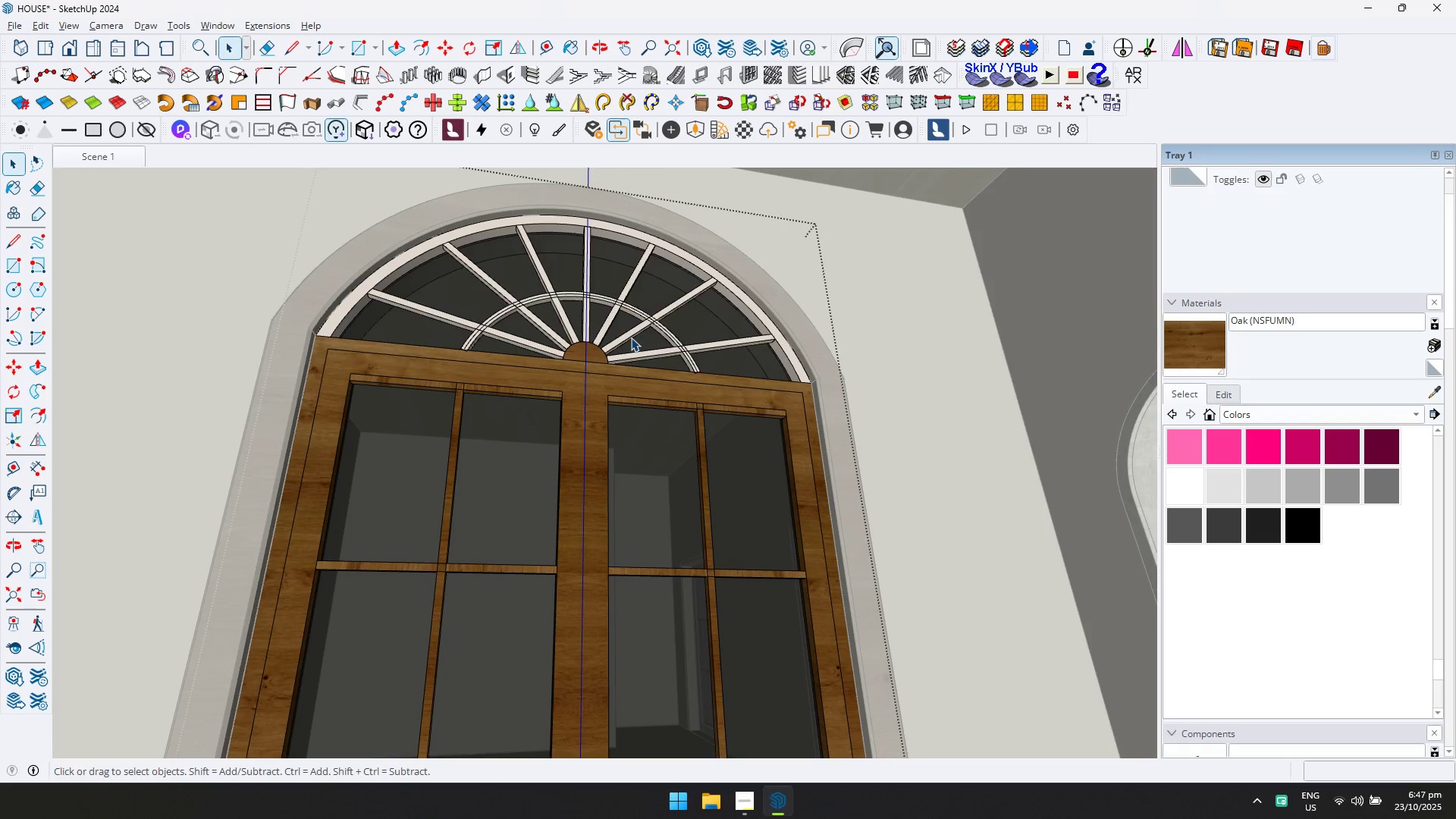 
left_click([631, 337])
 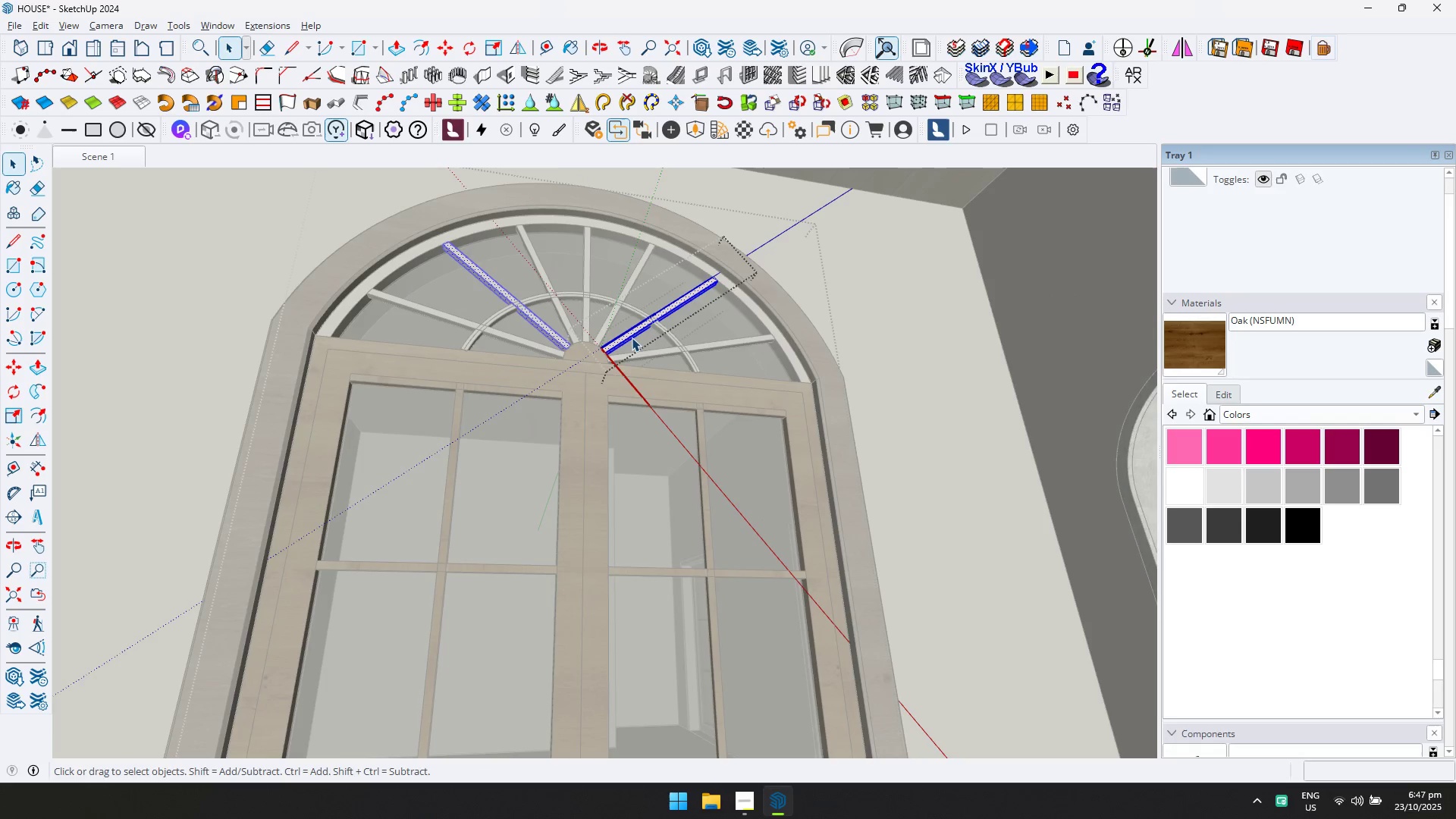 
triple_click([632, 337])
 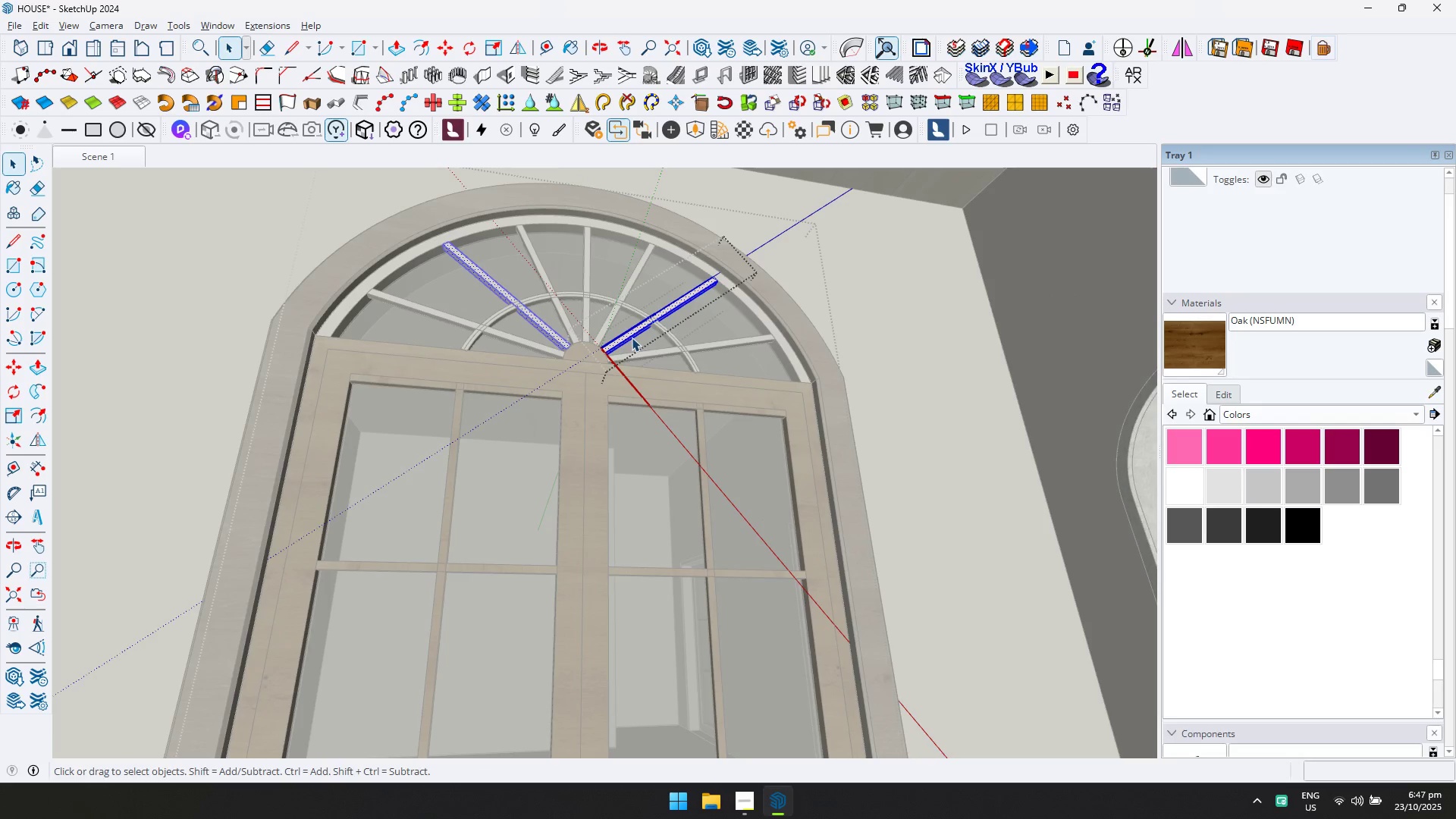 
key(Control+ControlLeft)
 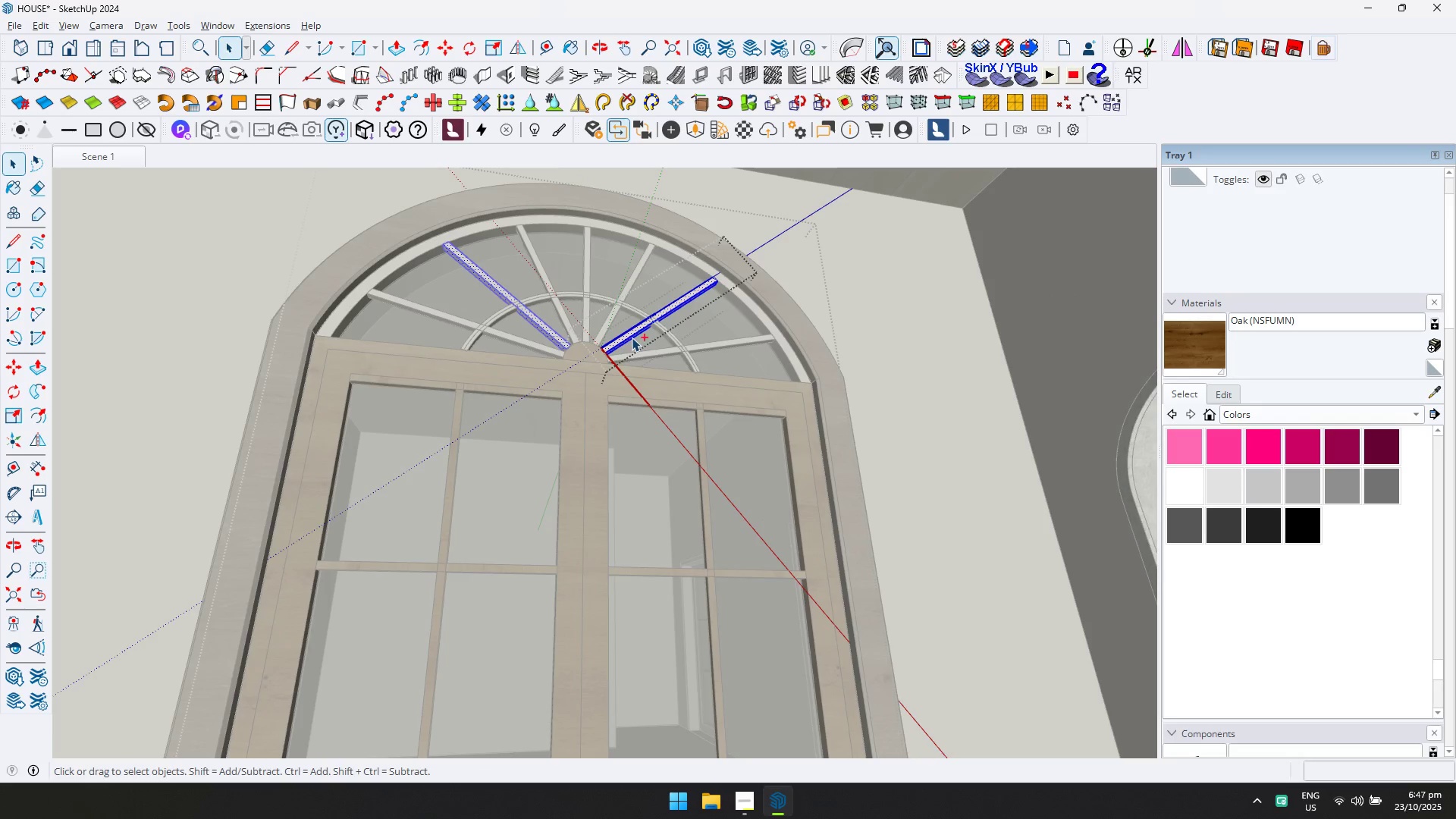 
key(Control+A)
 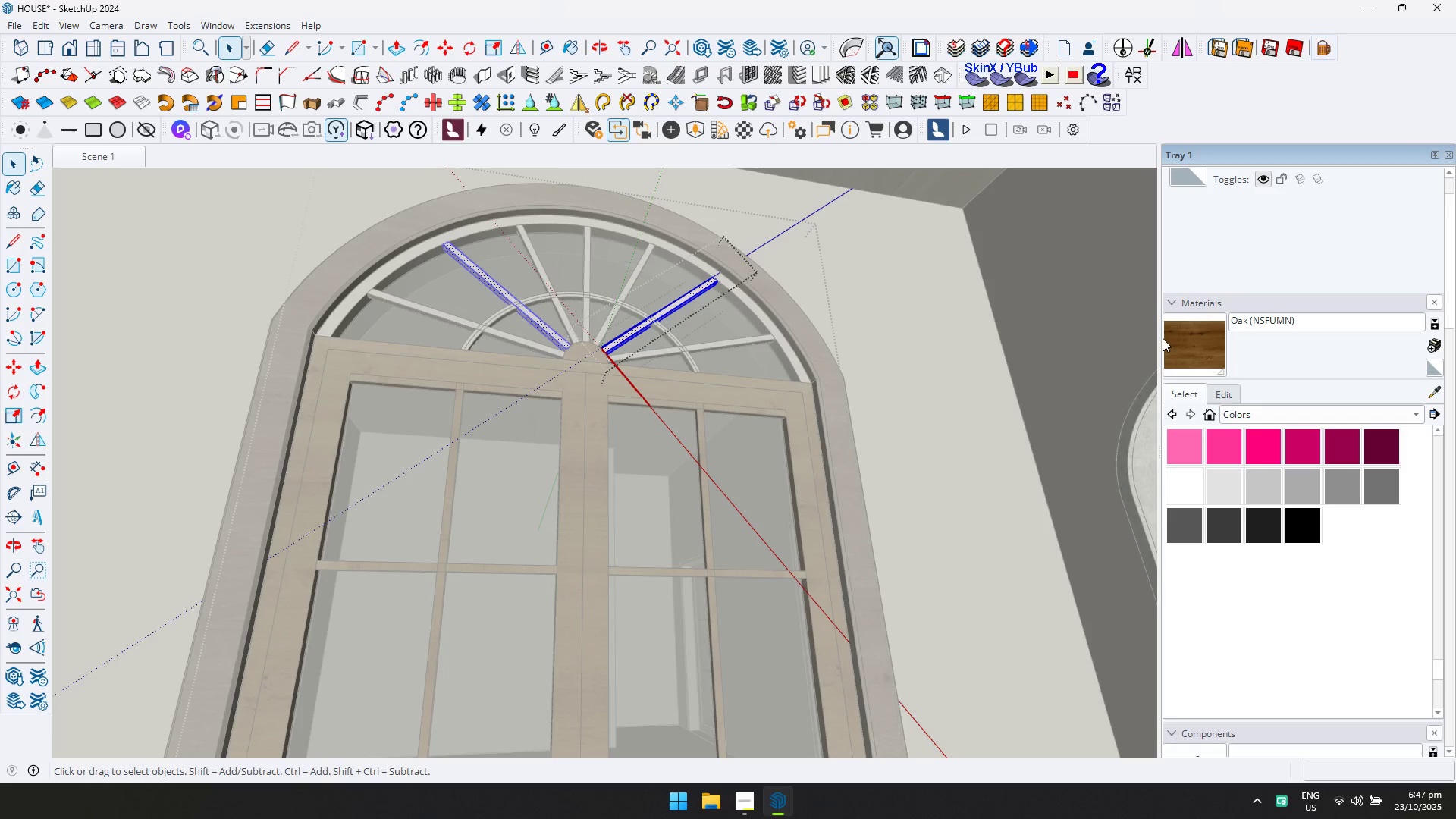 
left_click_drag(start_coordinate=[1171, 334], to_coordinate=[1164, 335])
 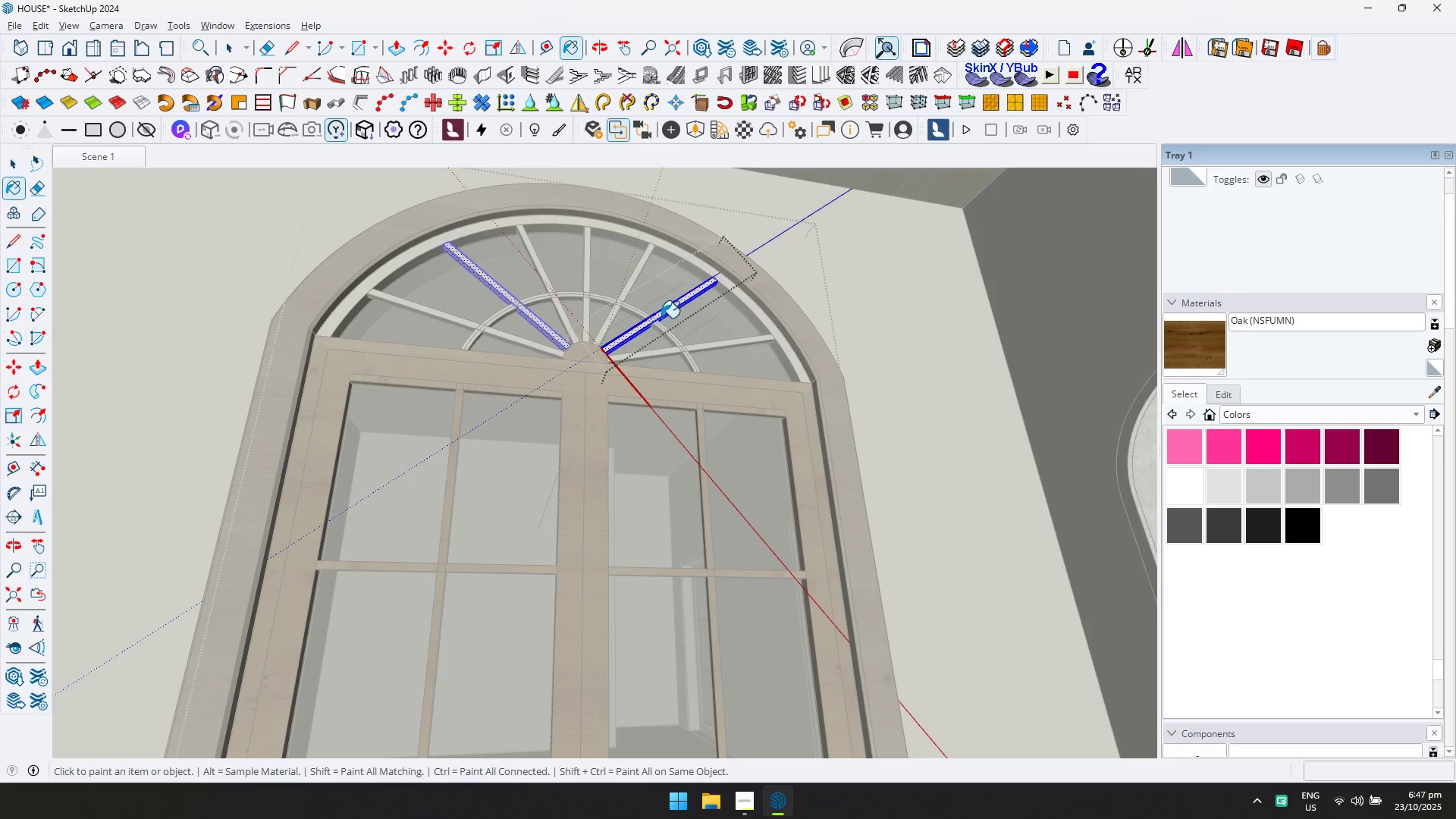 
left_click([661, 316])
 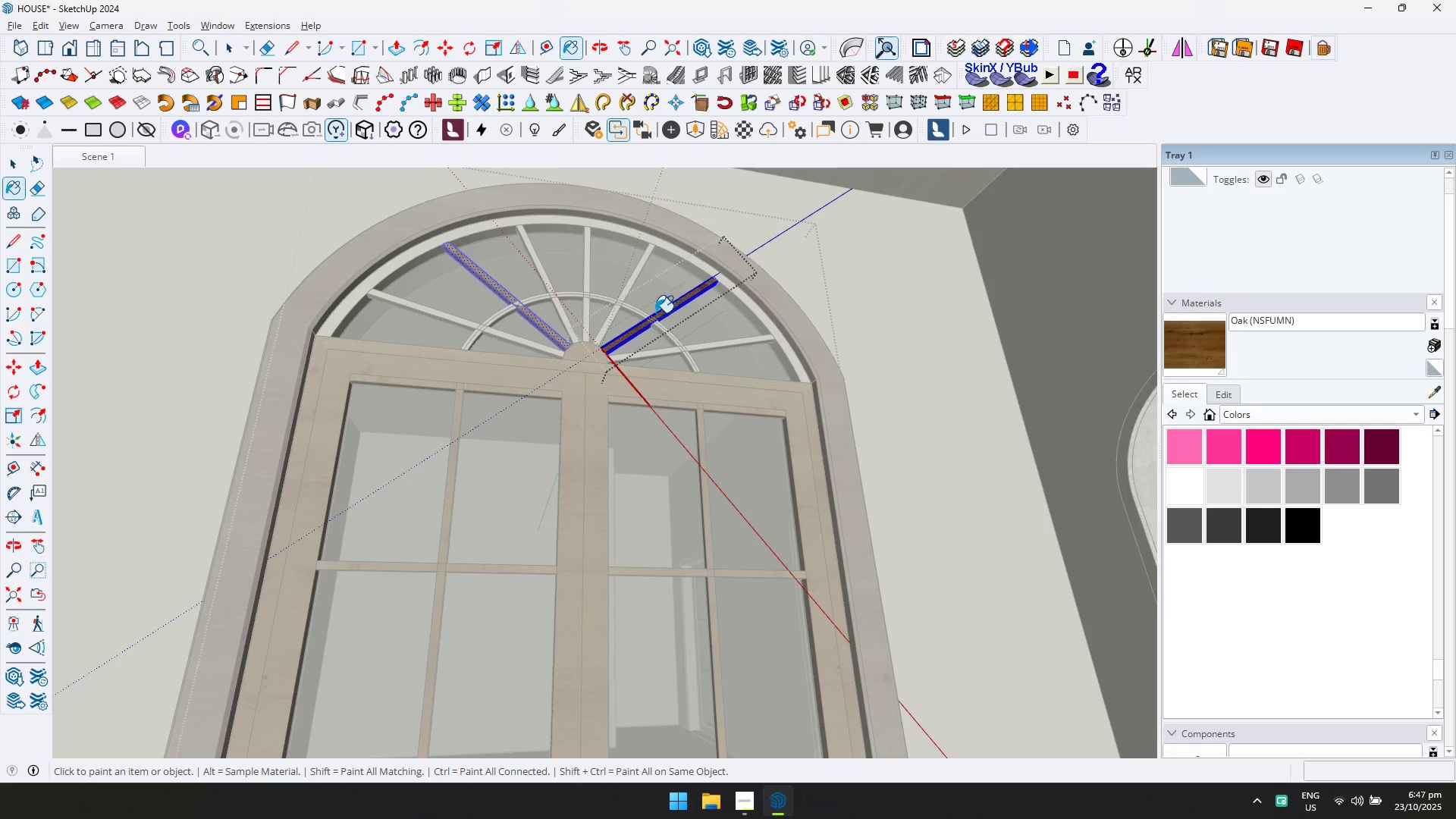 
key(Escape)
 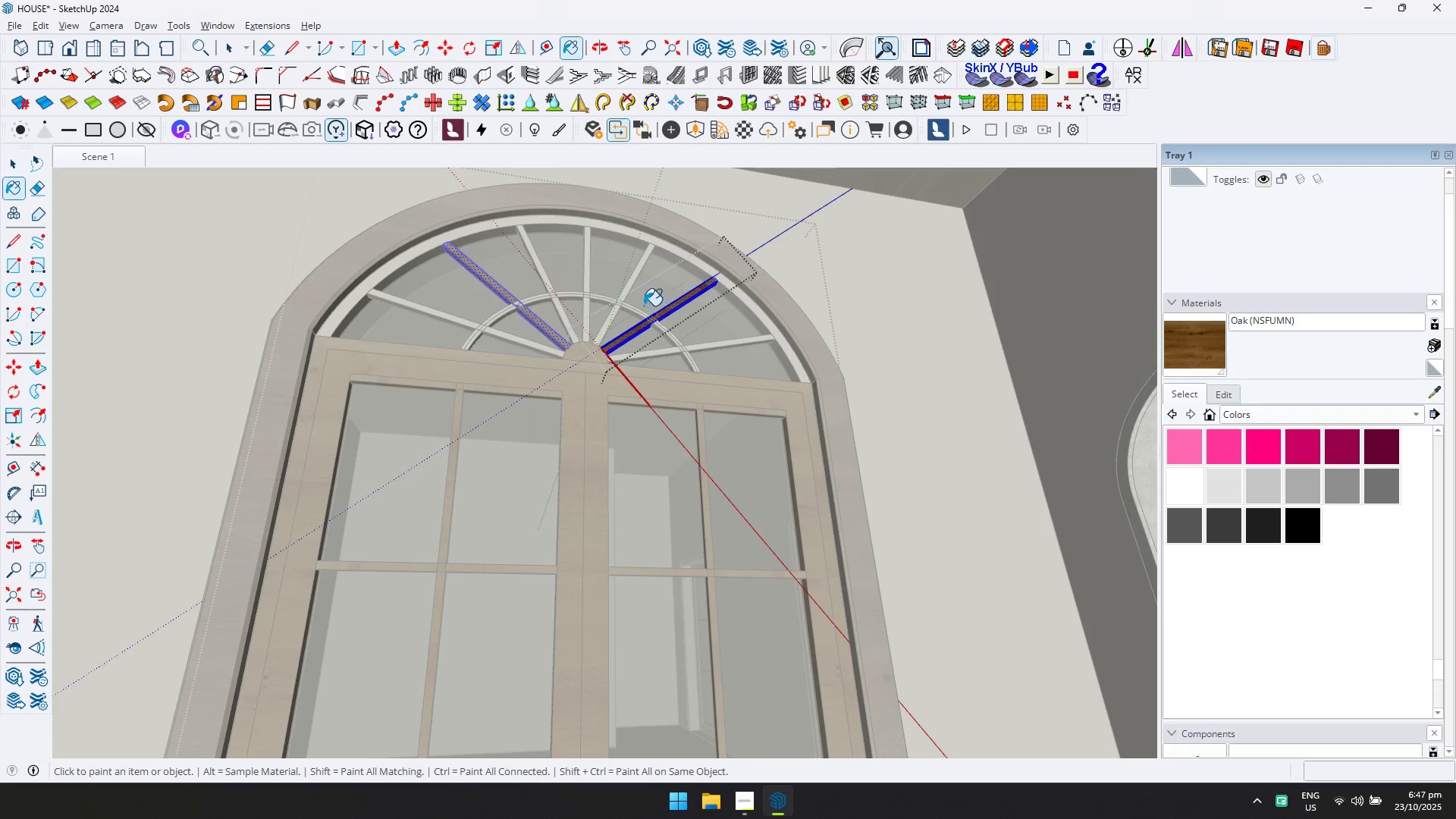 
key(Space)
 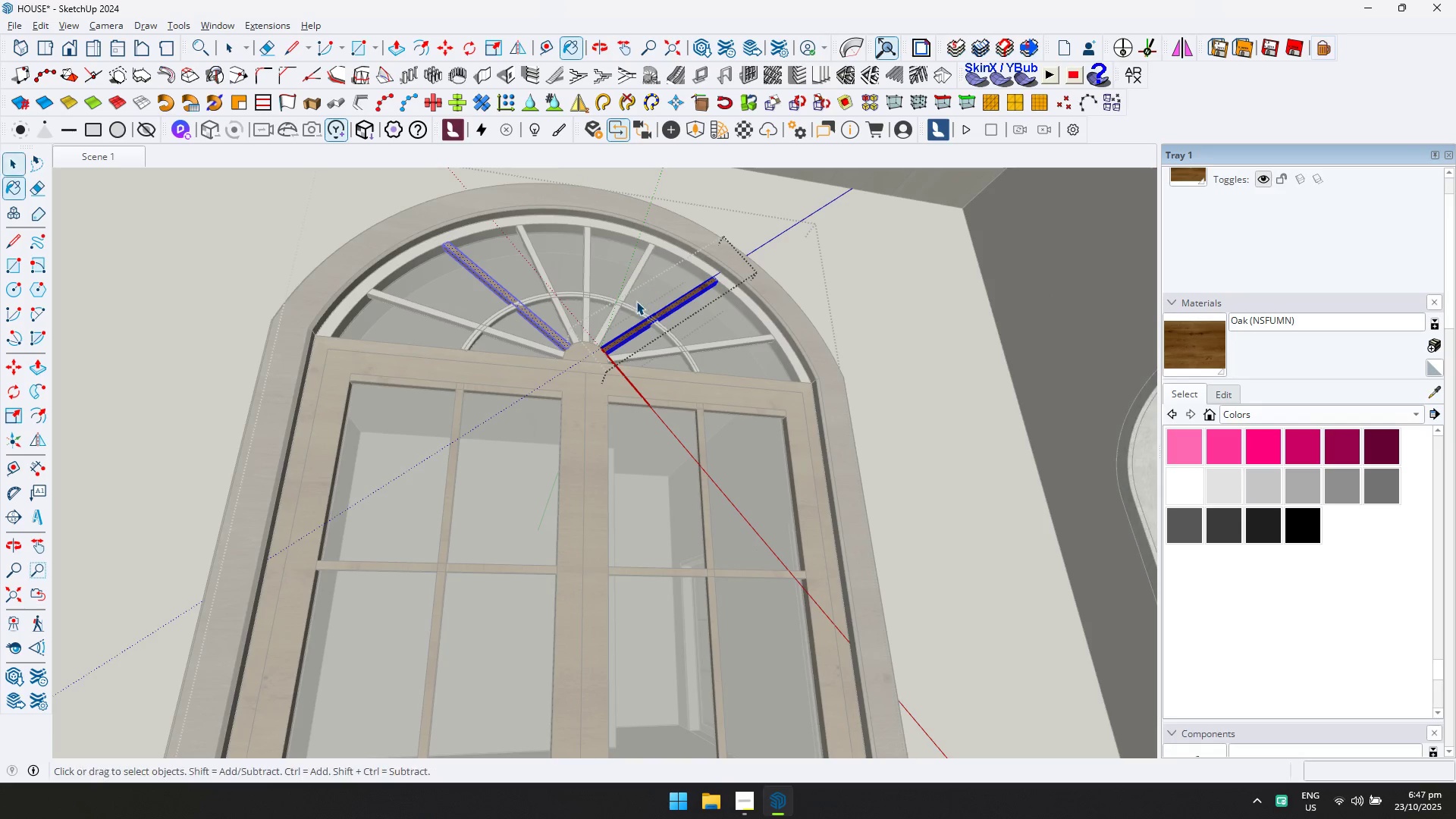 
key(Escape)
 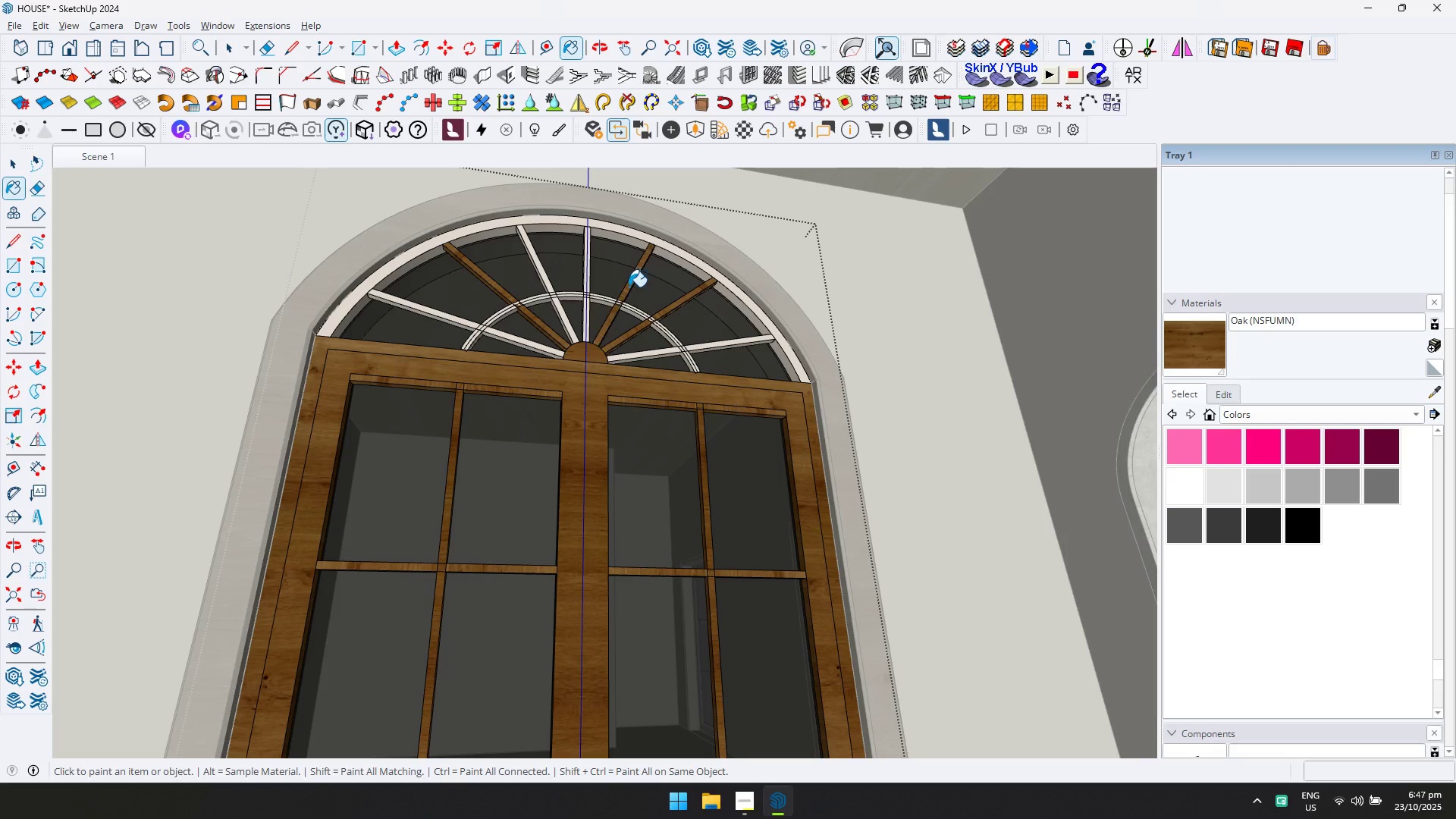 
left_click([585, 285])
 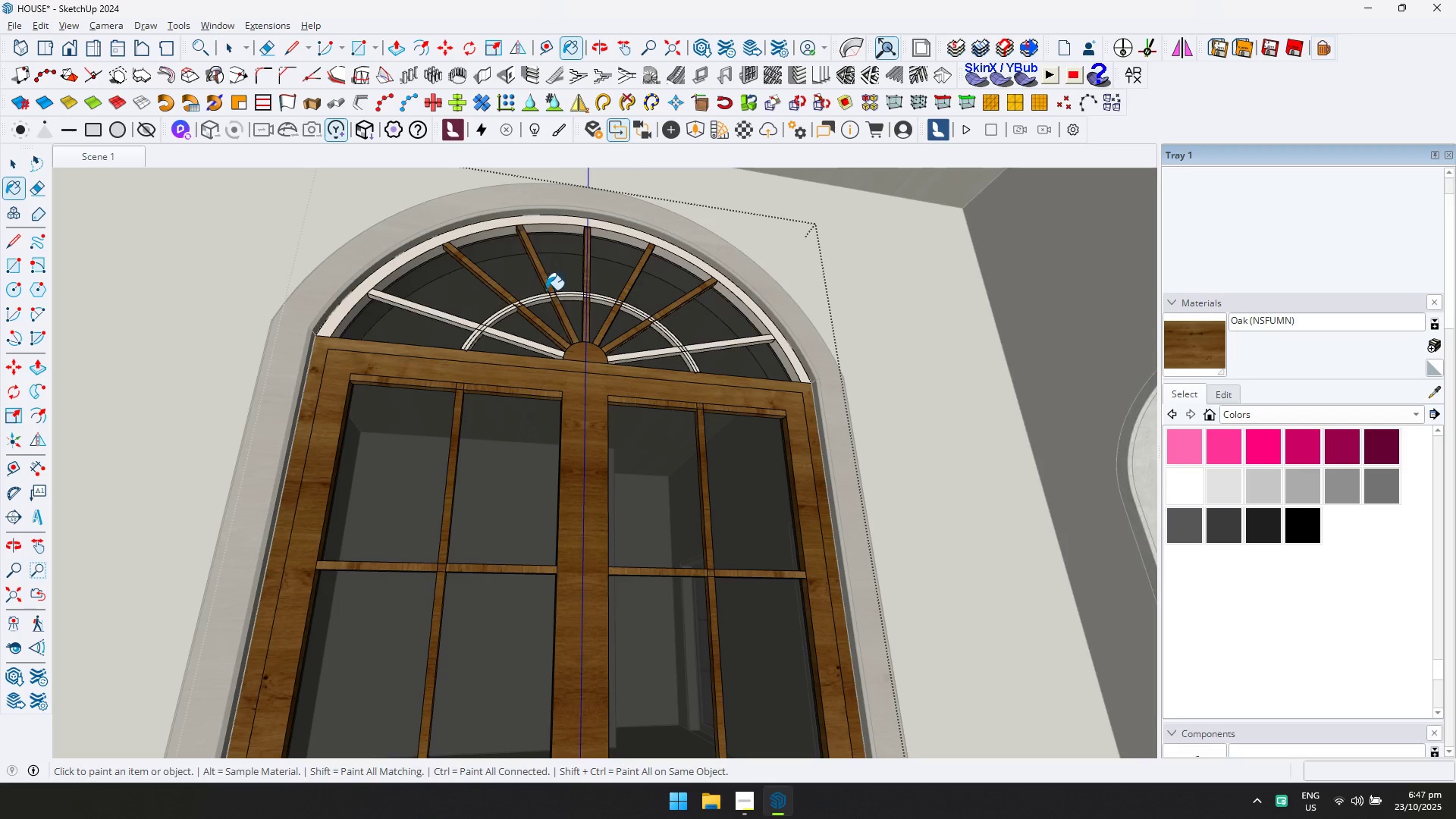 
double_click([561, 297])
 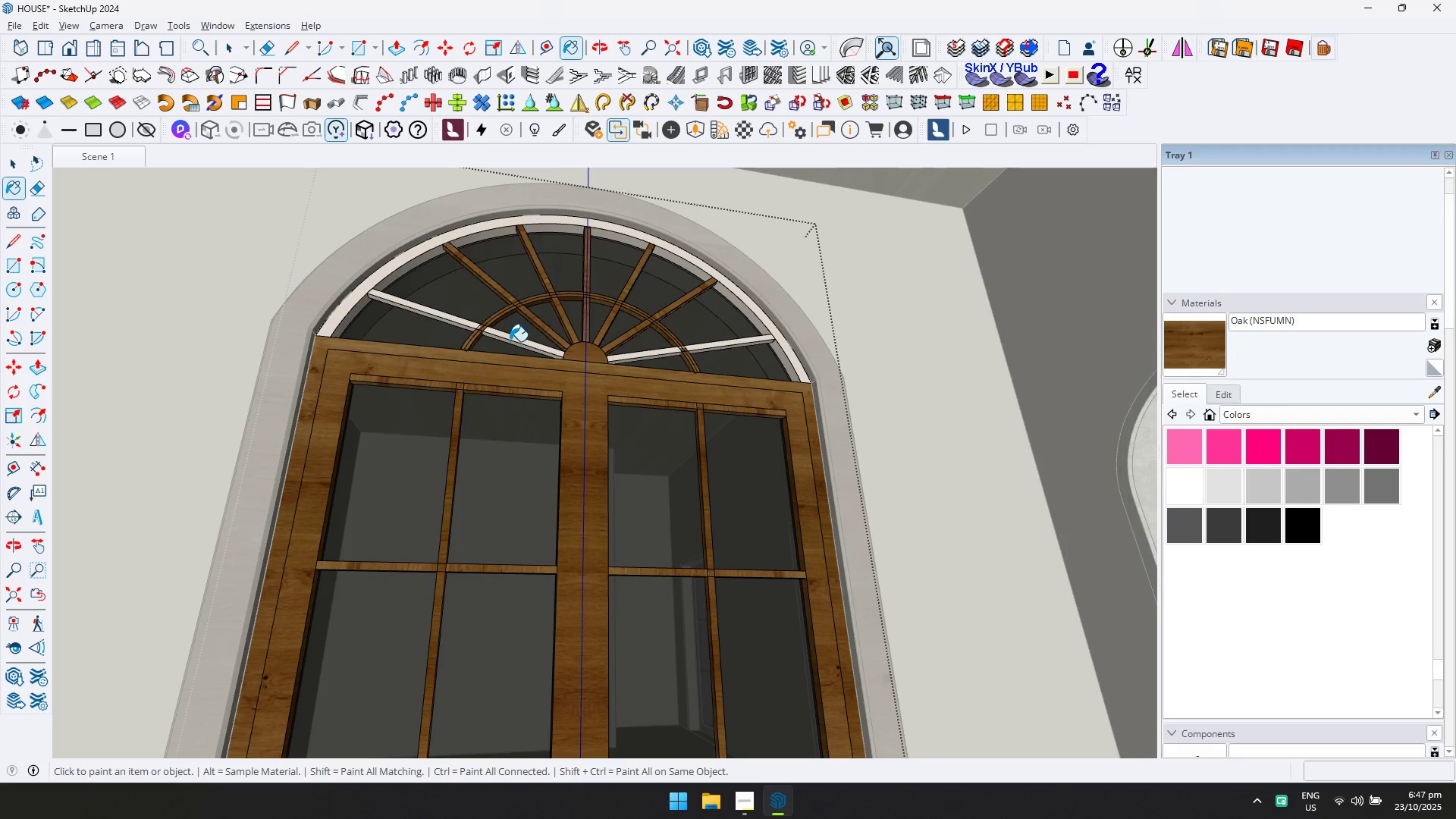 
left_click([510, 341])
 